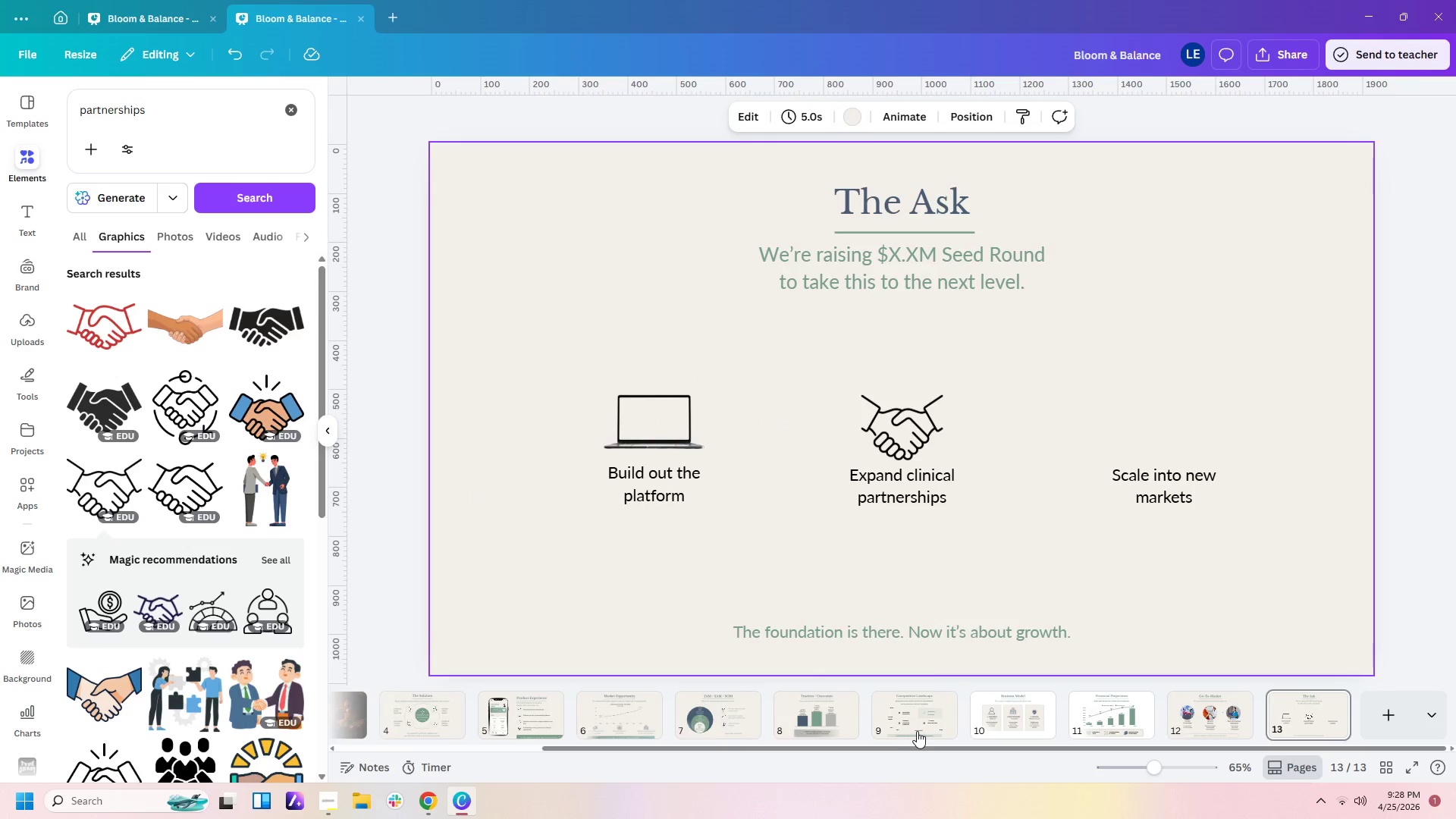 
left_click([942, 717])
 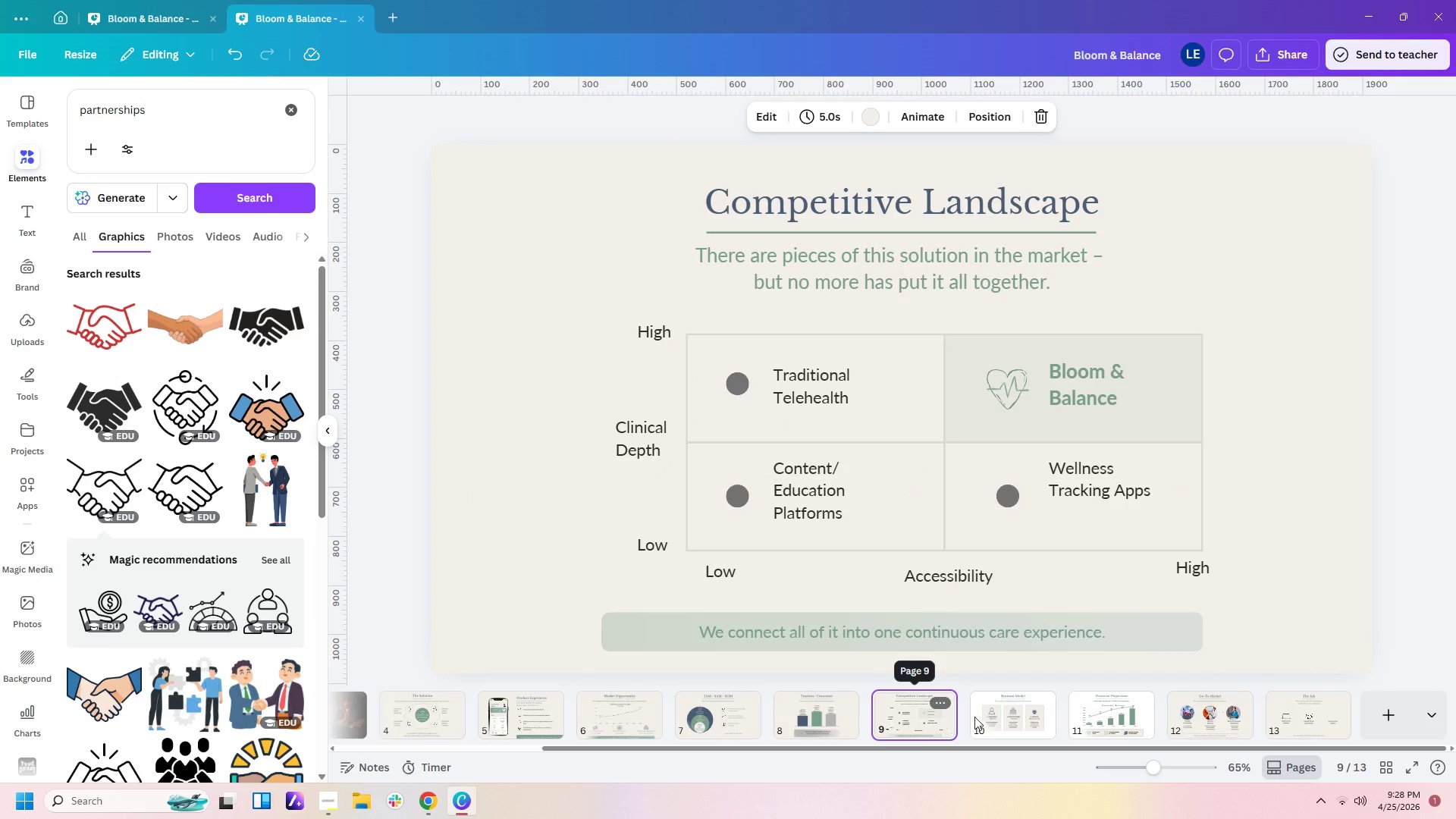 
left_click([1018, 717])
 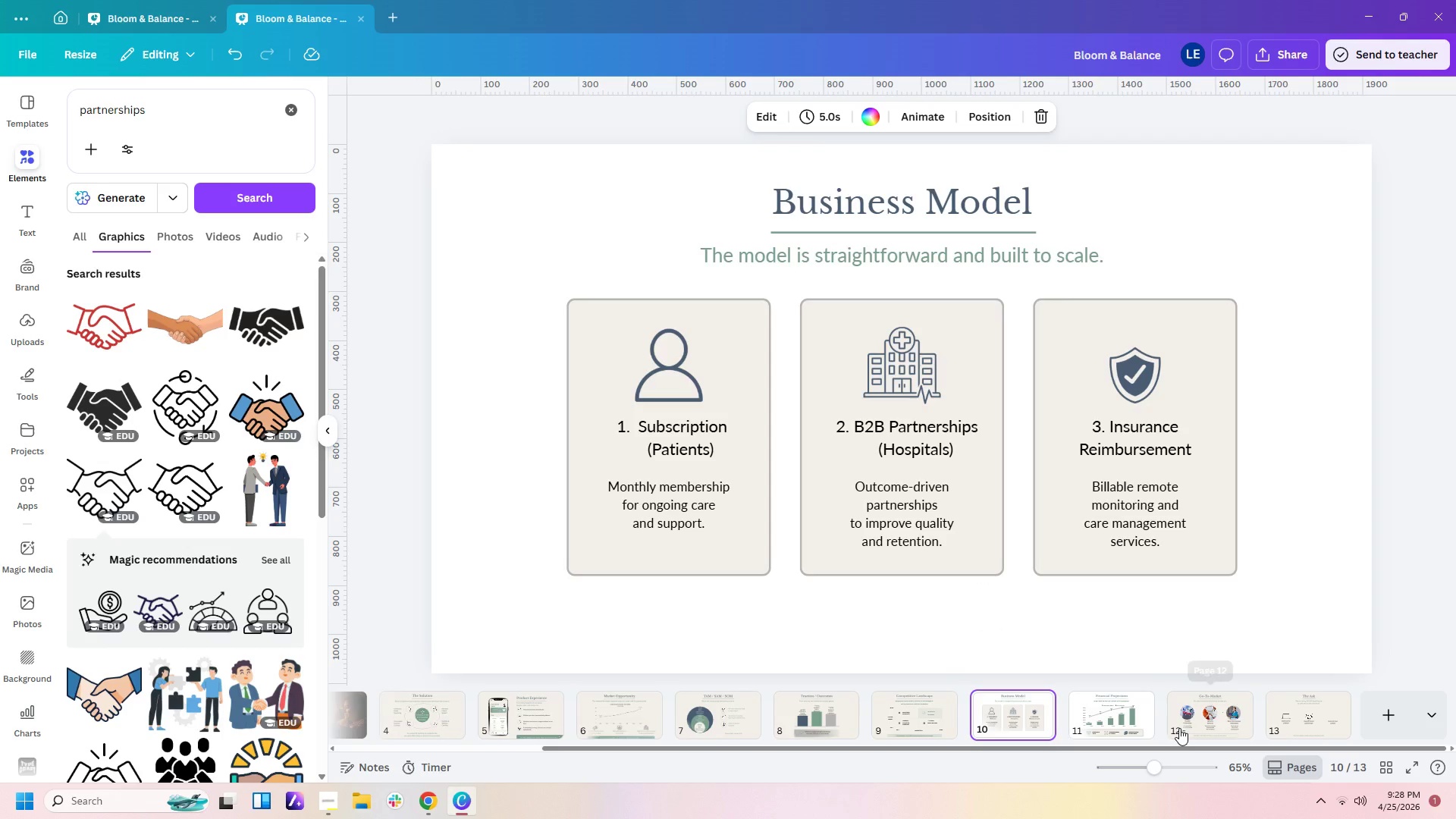 
left_click([1125, 718])
 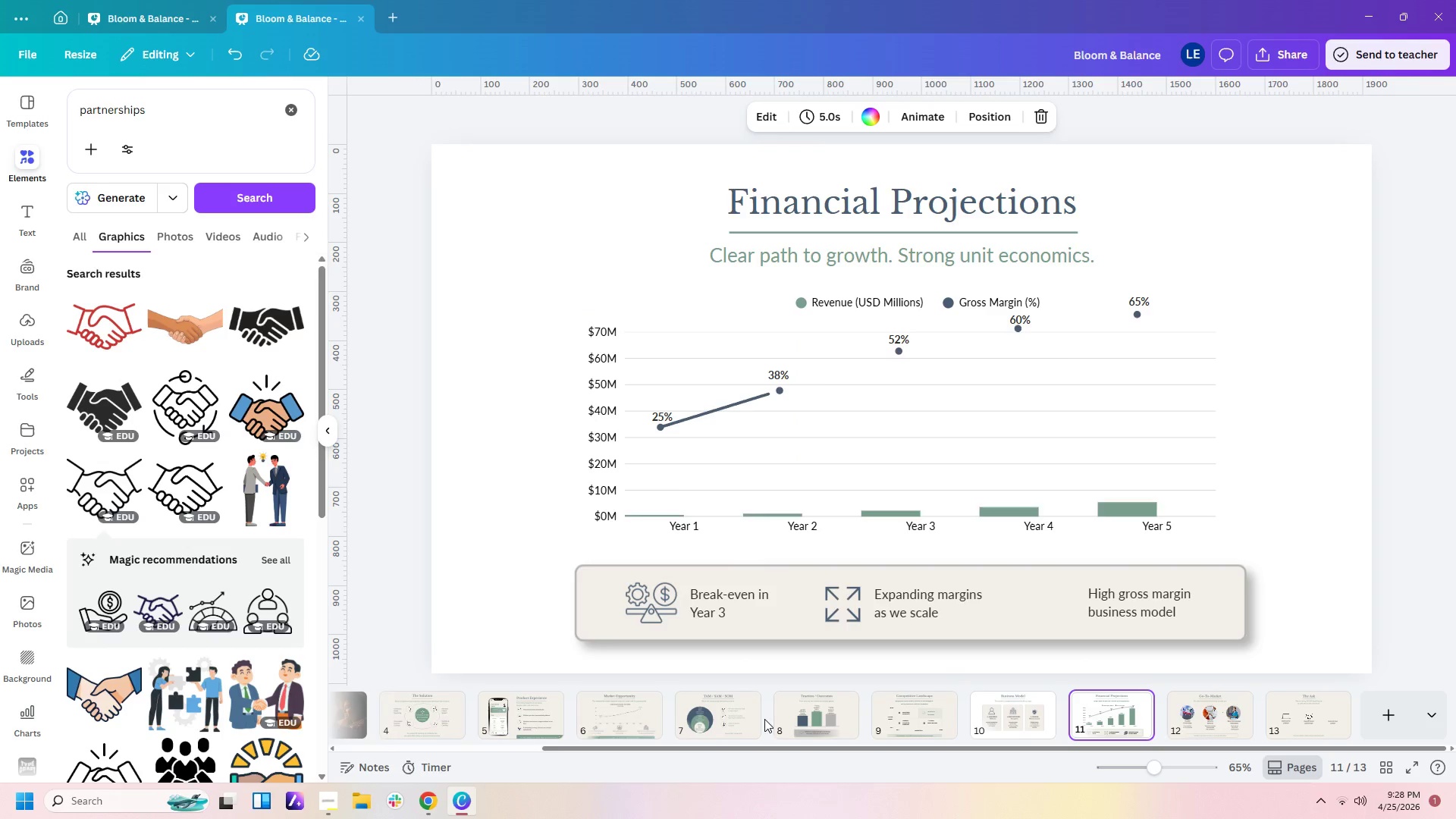 
left_click([747, 717])
 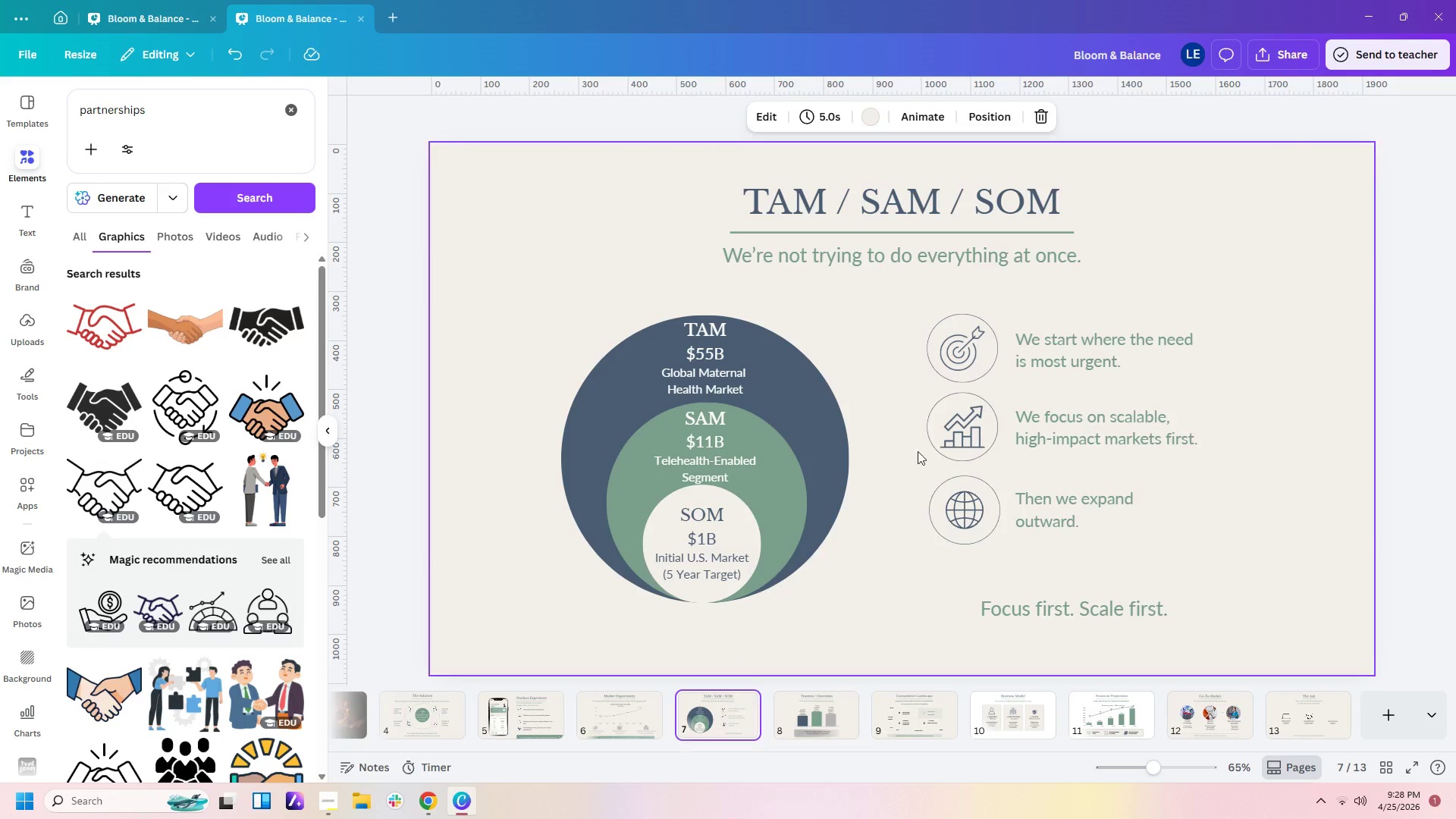 
left_click([963, 426])
 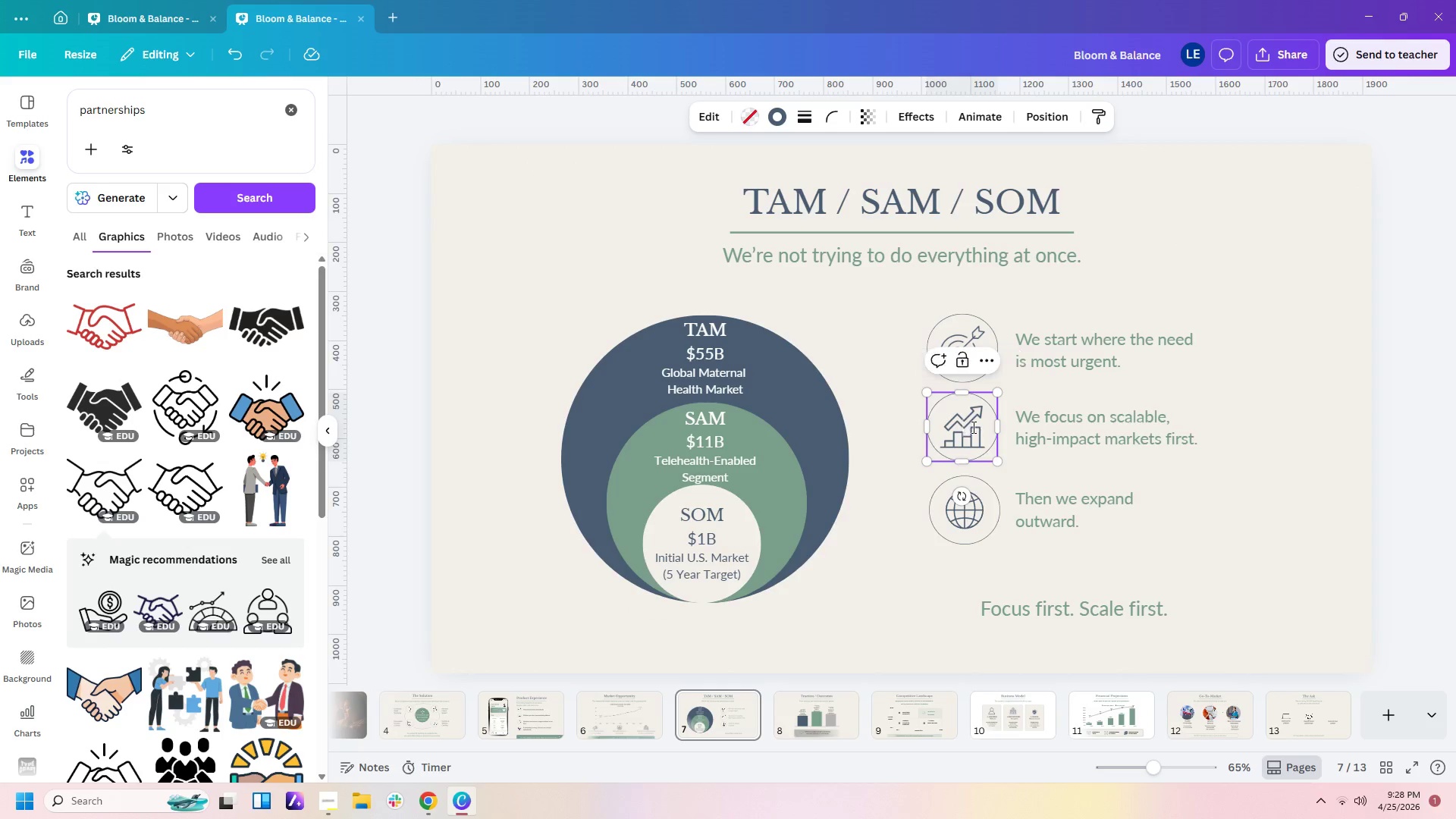 
double_click([973, 430])
 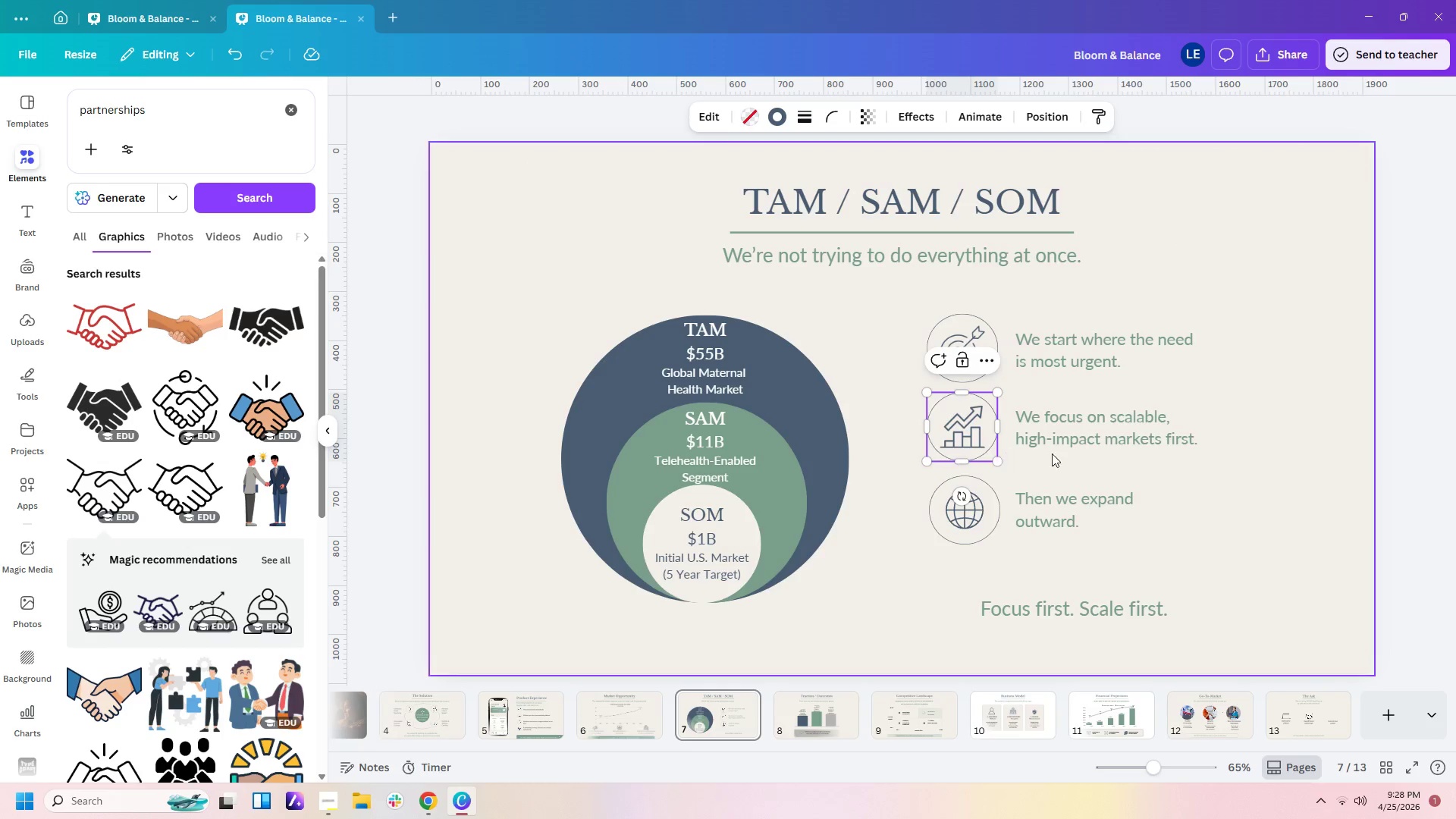 
left_click([1102, 461])
 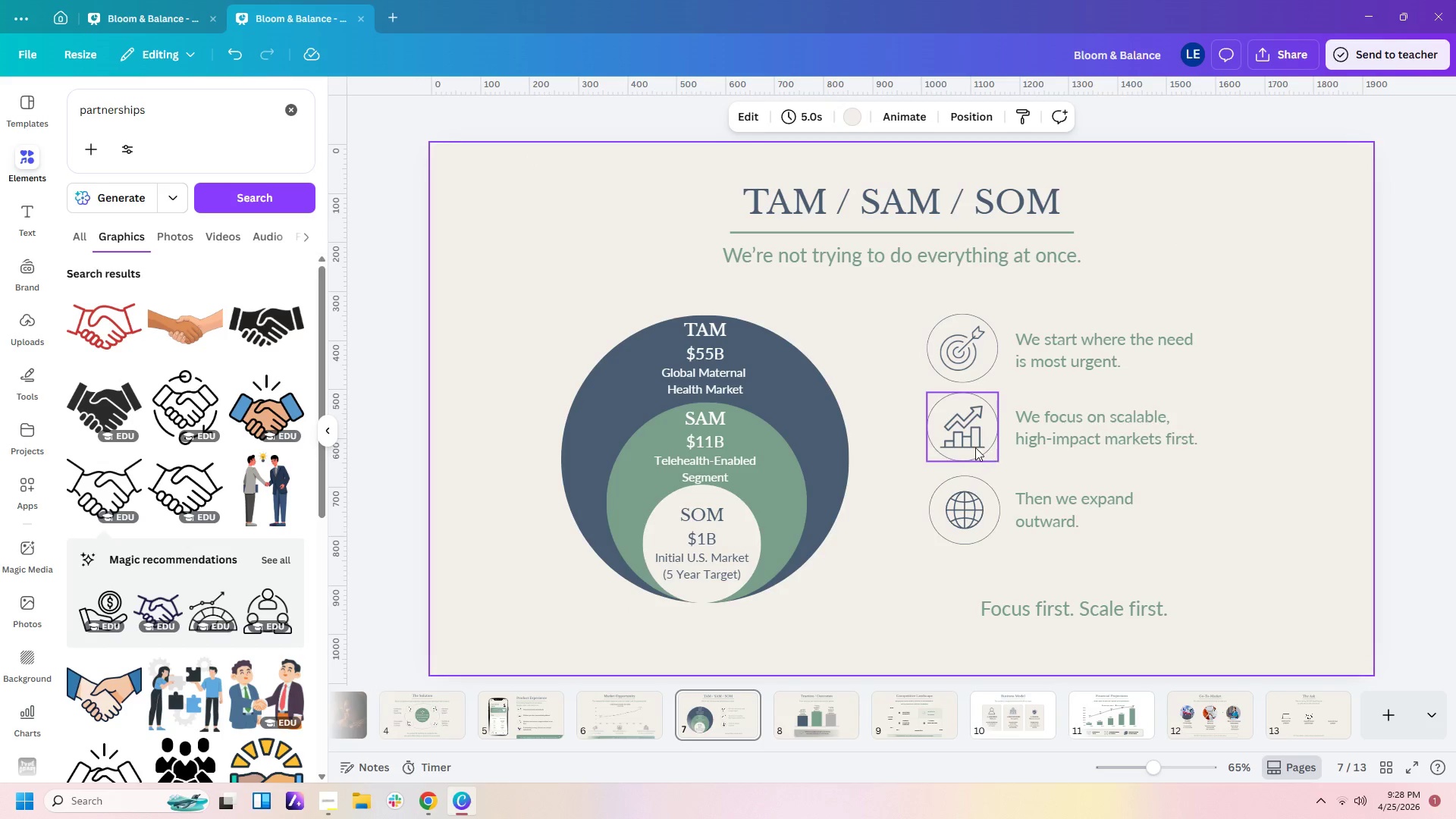 
left_click([974, 446])
 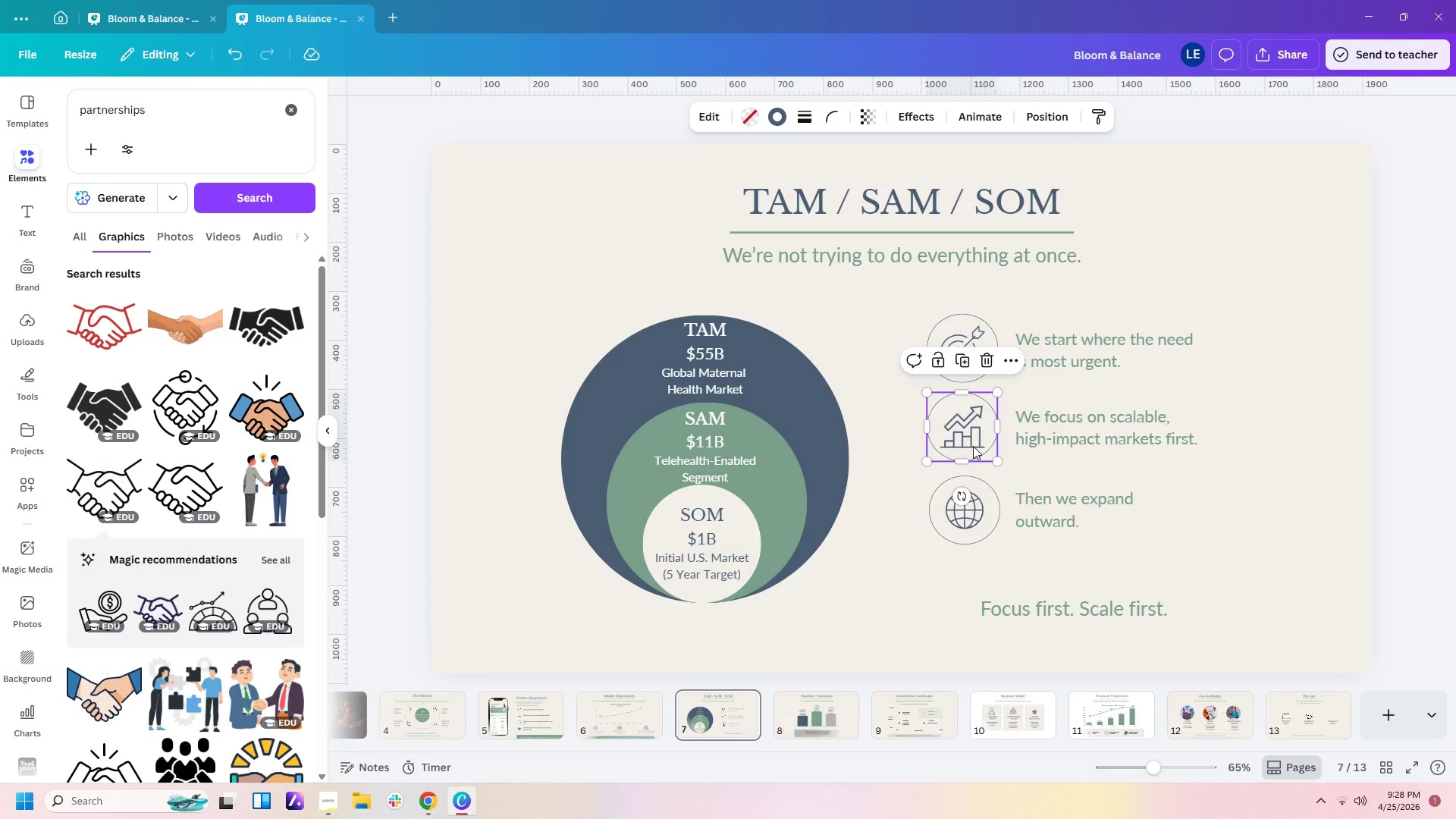 
left_click([973, 446])
 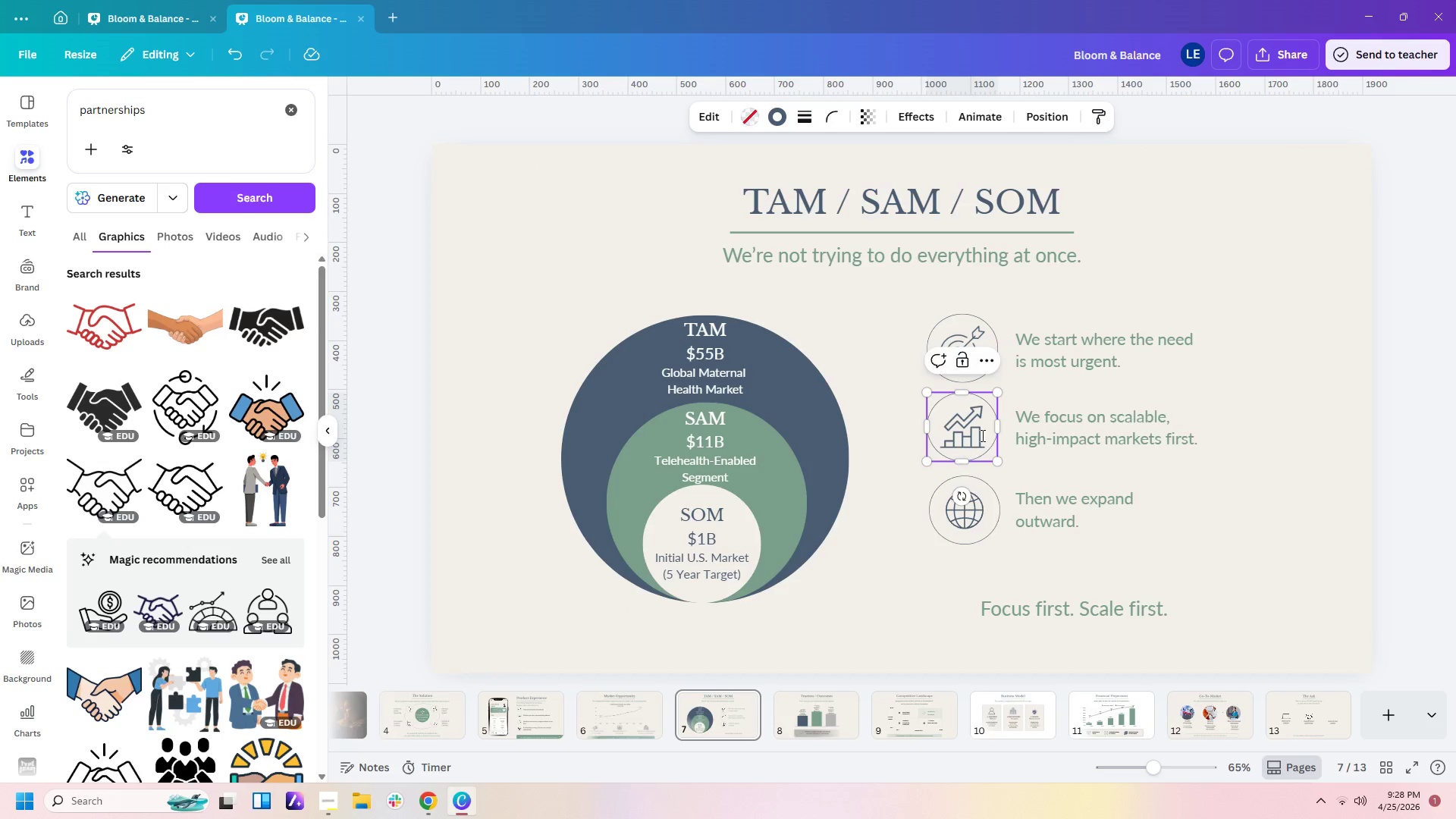 
left_click([983, 435])
 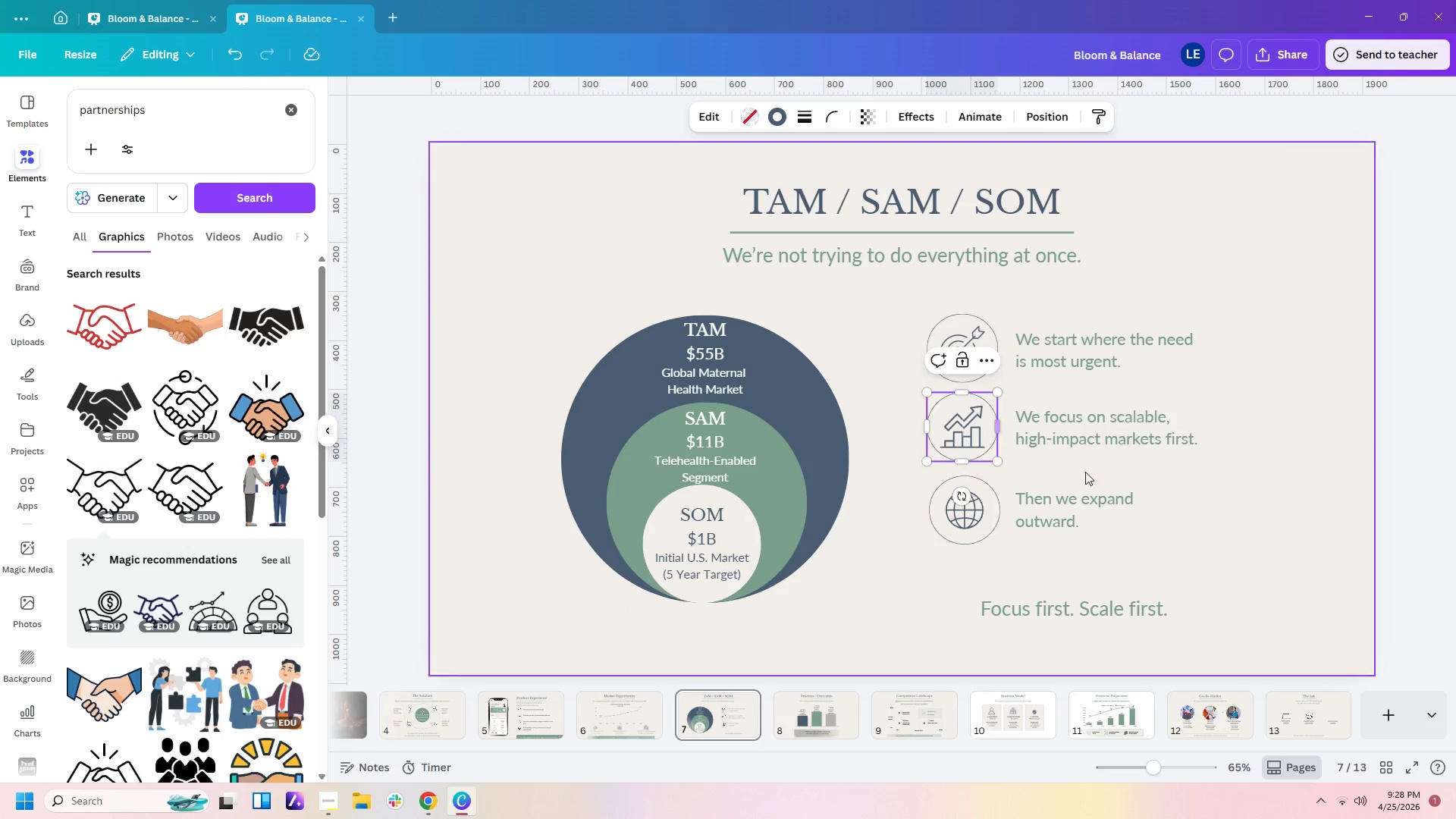 
double_click([1099, 479])
 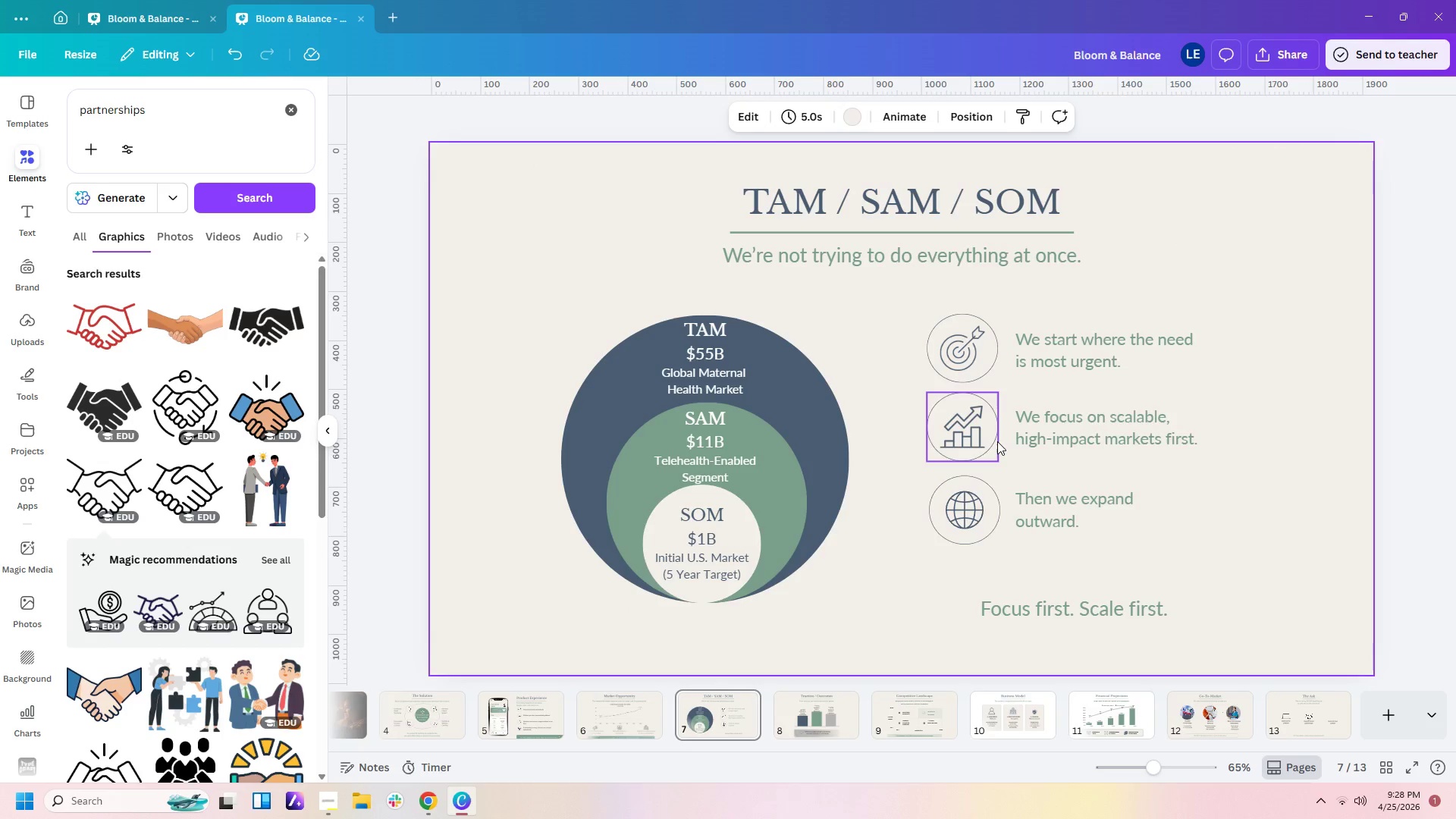 
left_click([994, 441])
 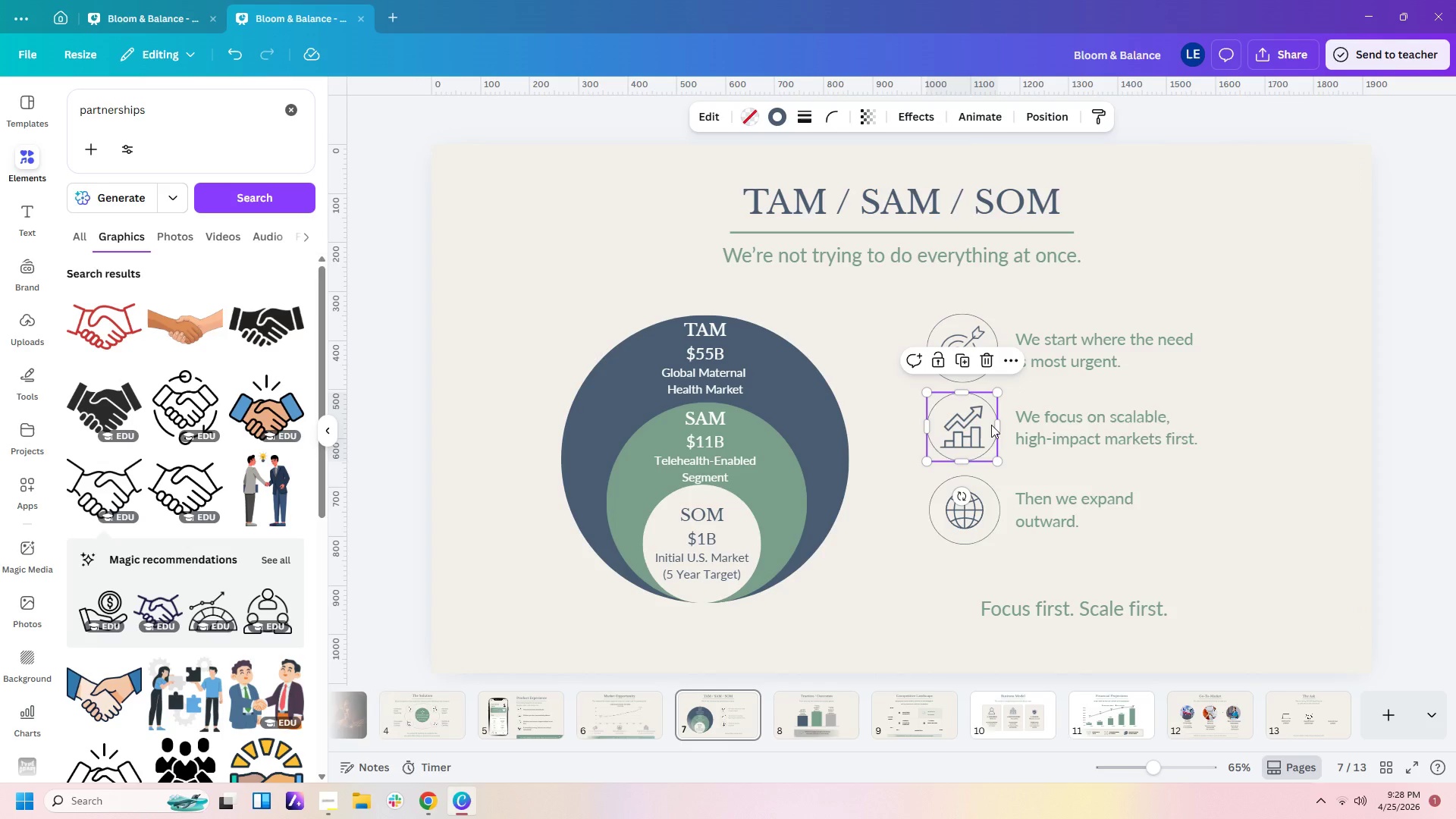 
right_click([974, 446])
 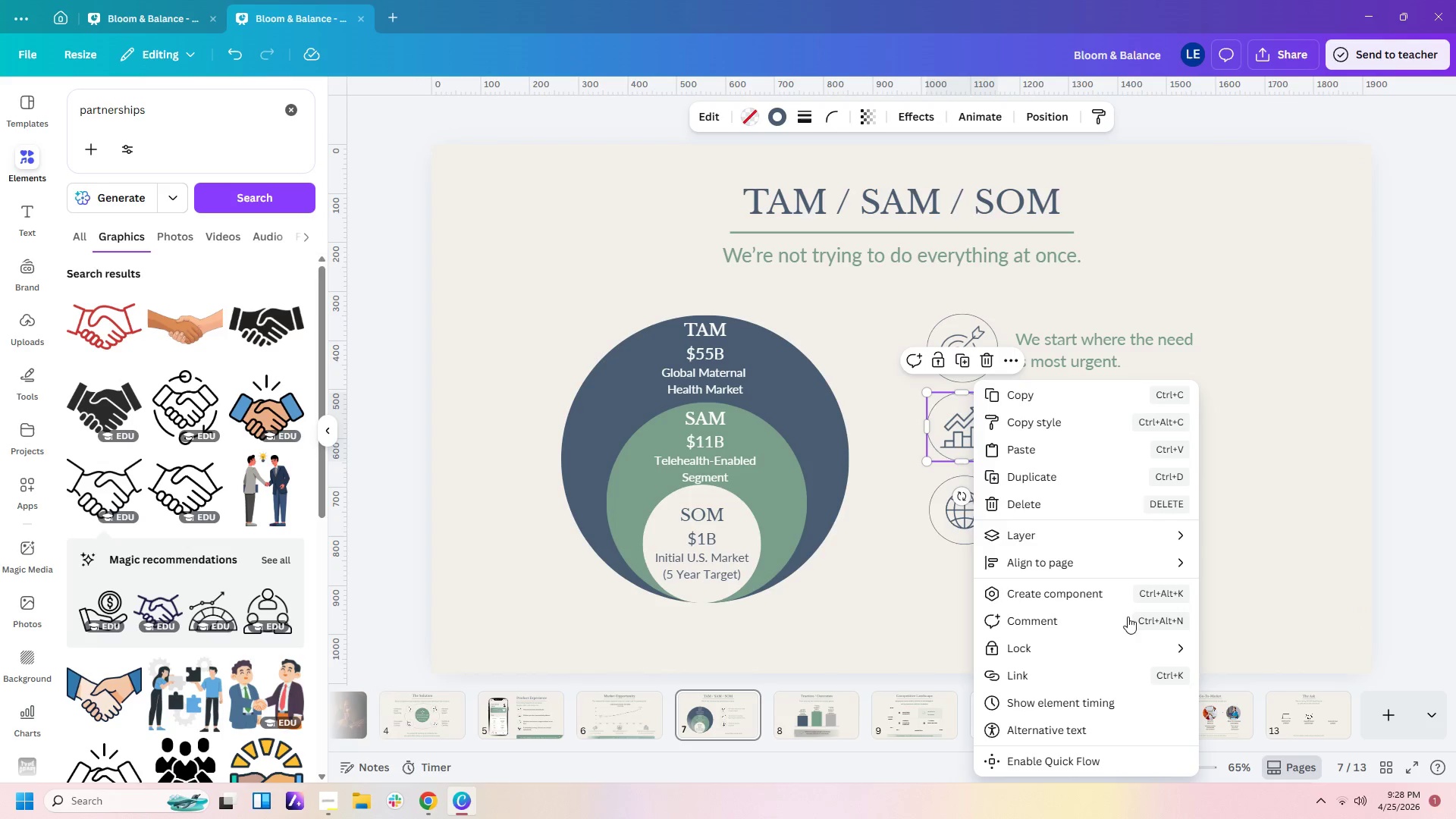 
left_click([1319, 487])
 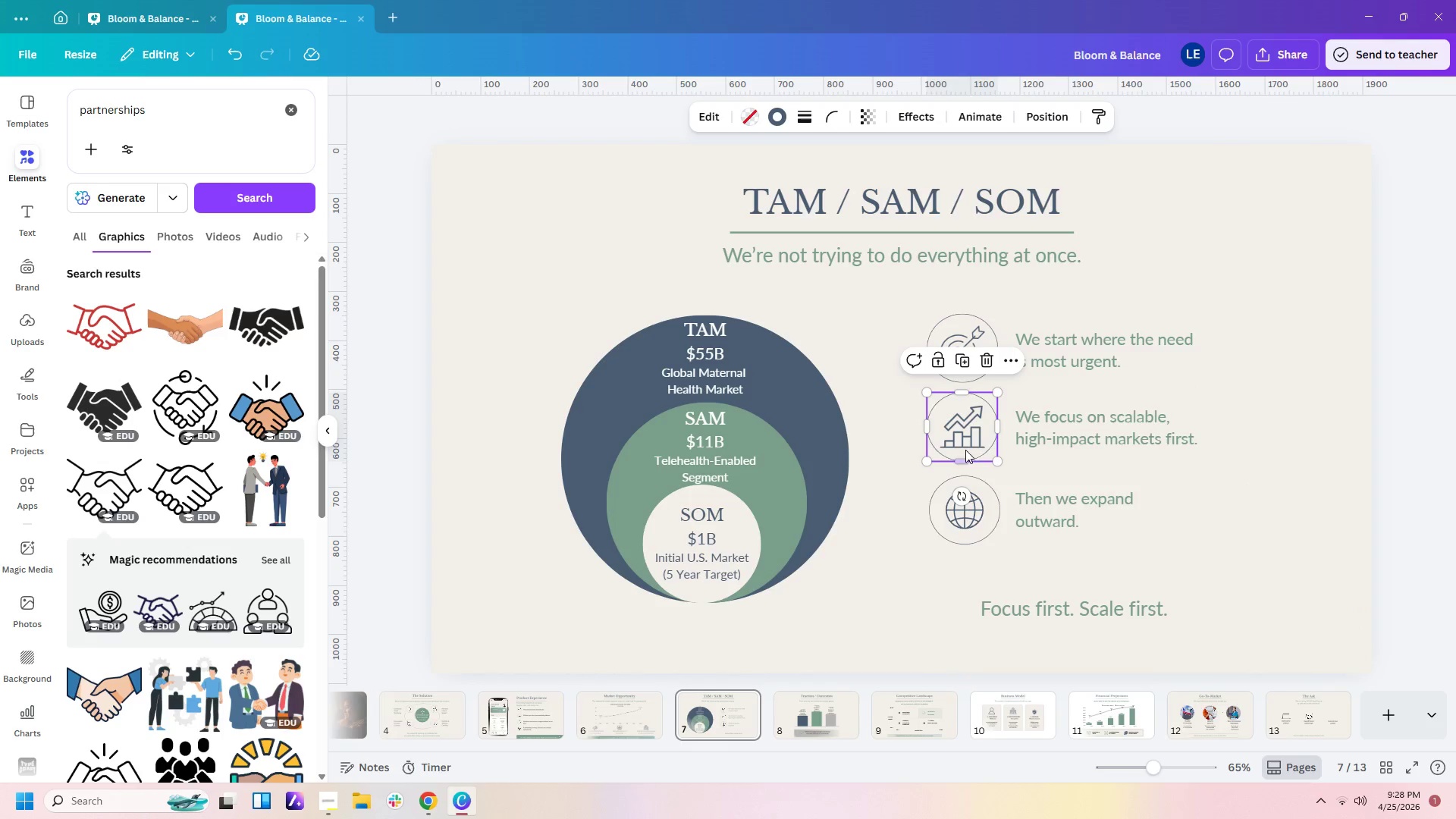 
left_click([967, 440])
 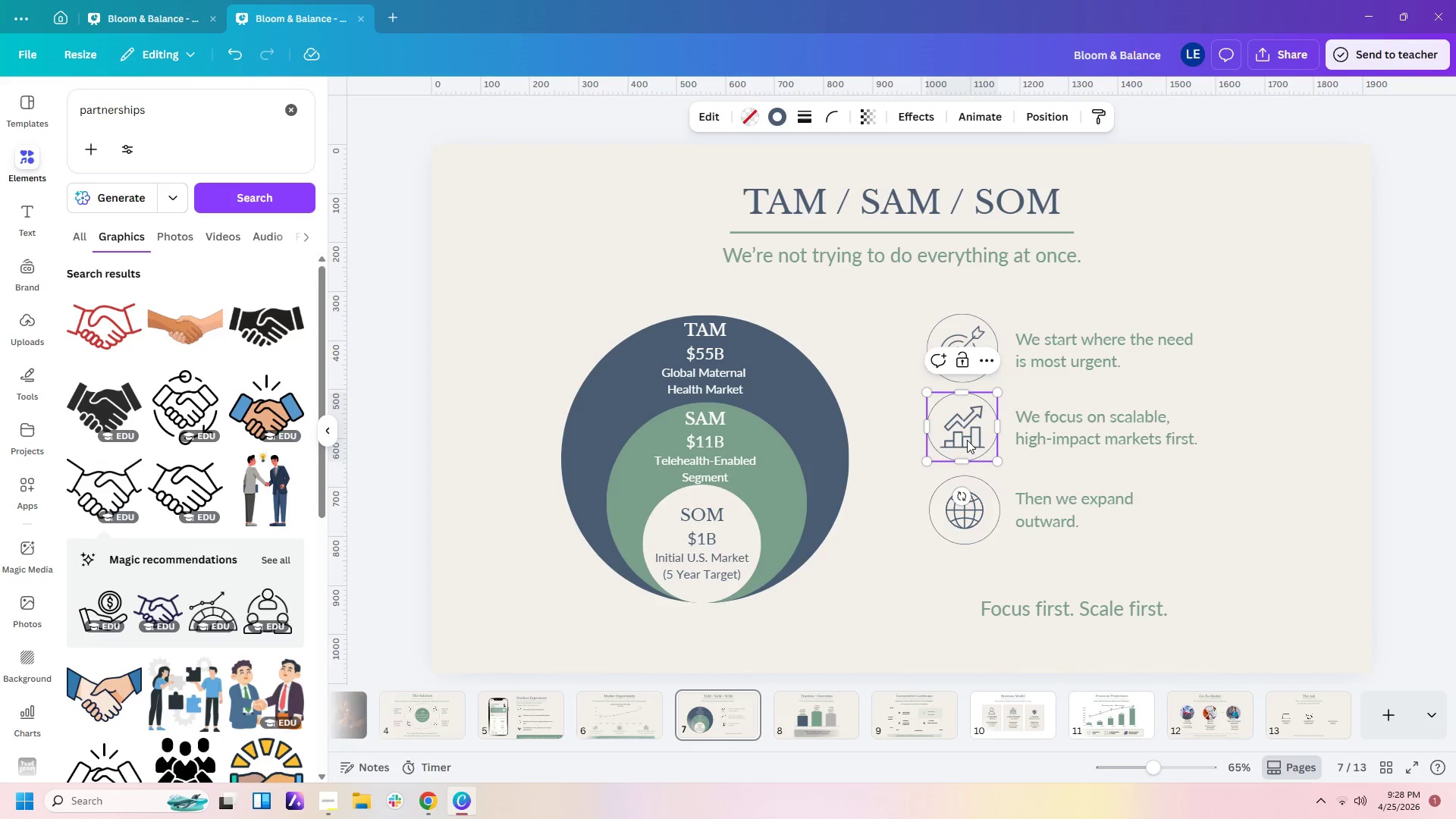 
left_click([967, 440])
 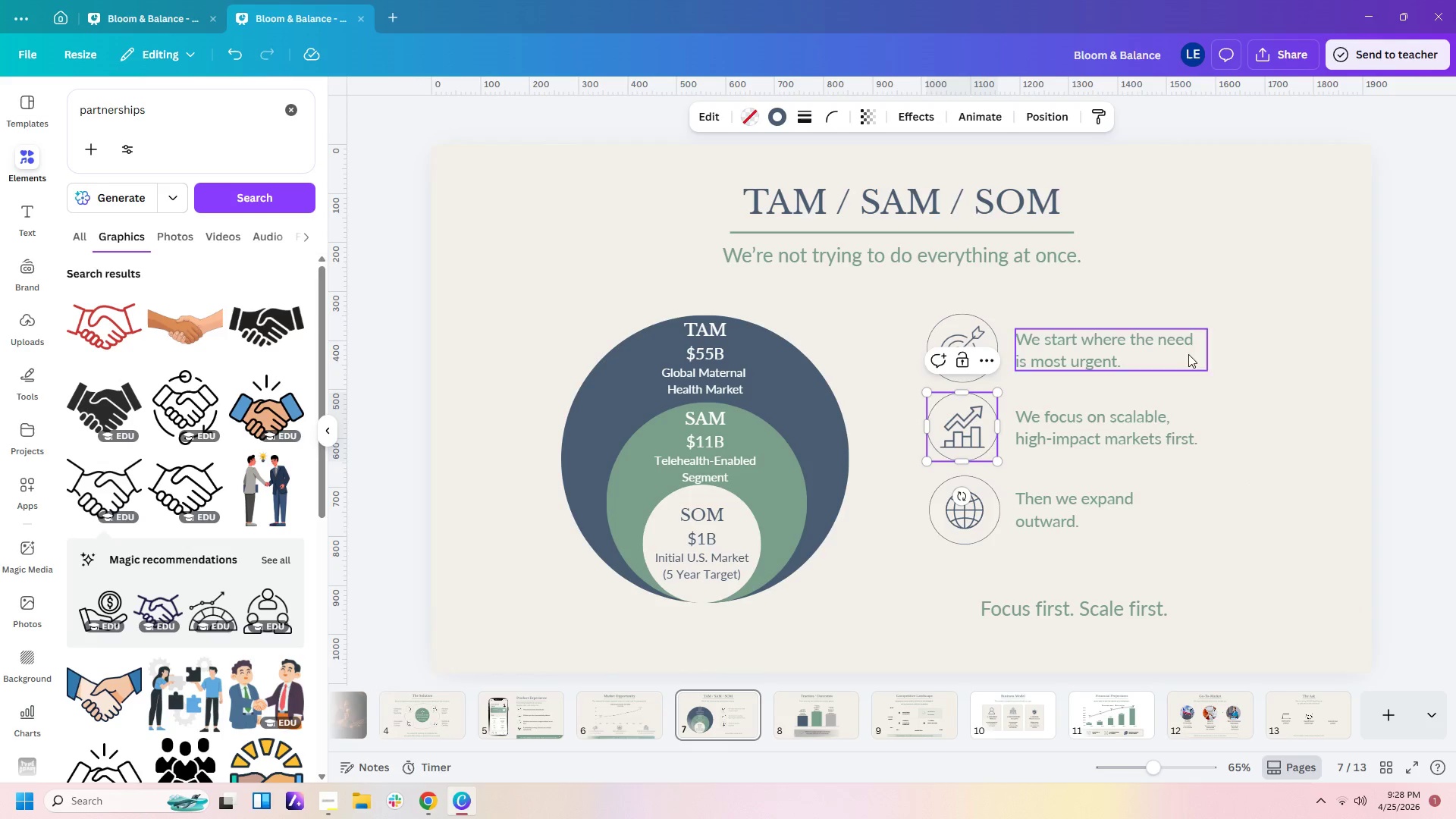 
left_click([1216, 340])
 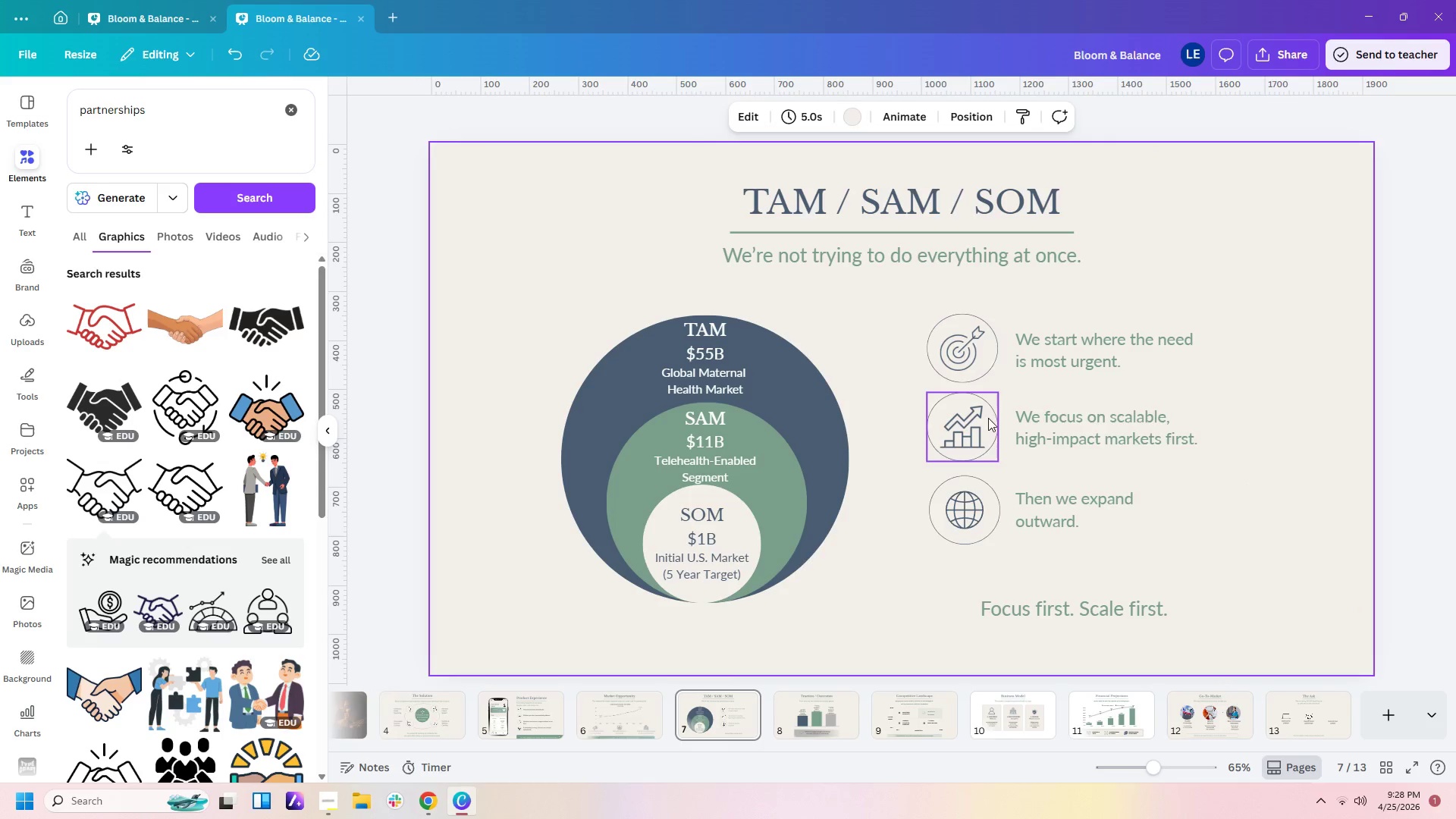 
left_click([981, 423])
 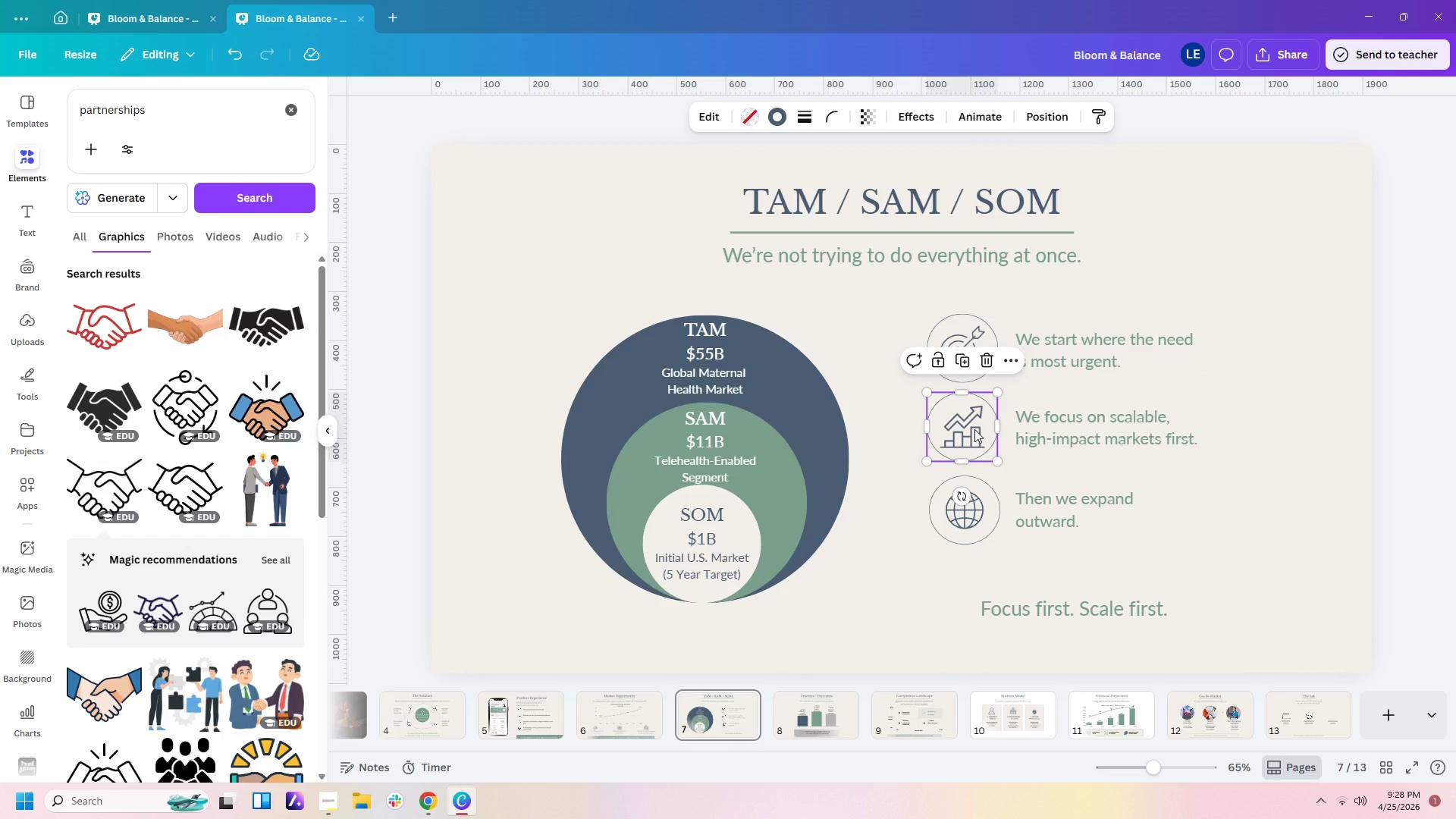 
left_click([1298, 439])
 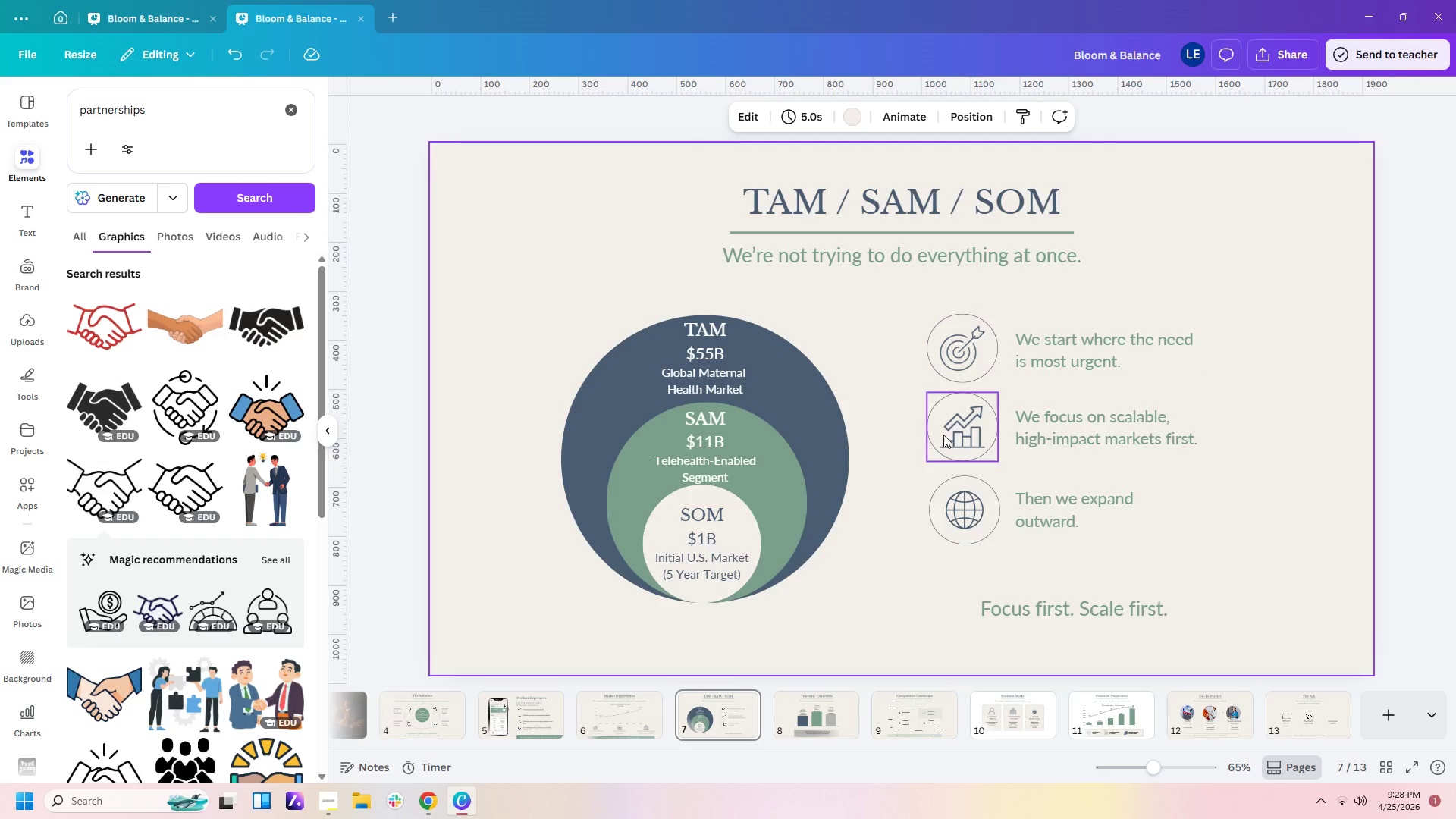 
left_click([952, 428])
 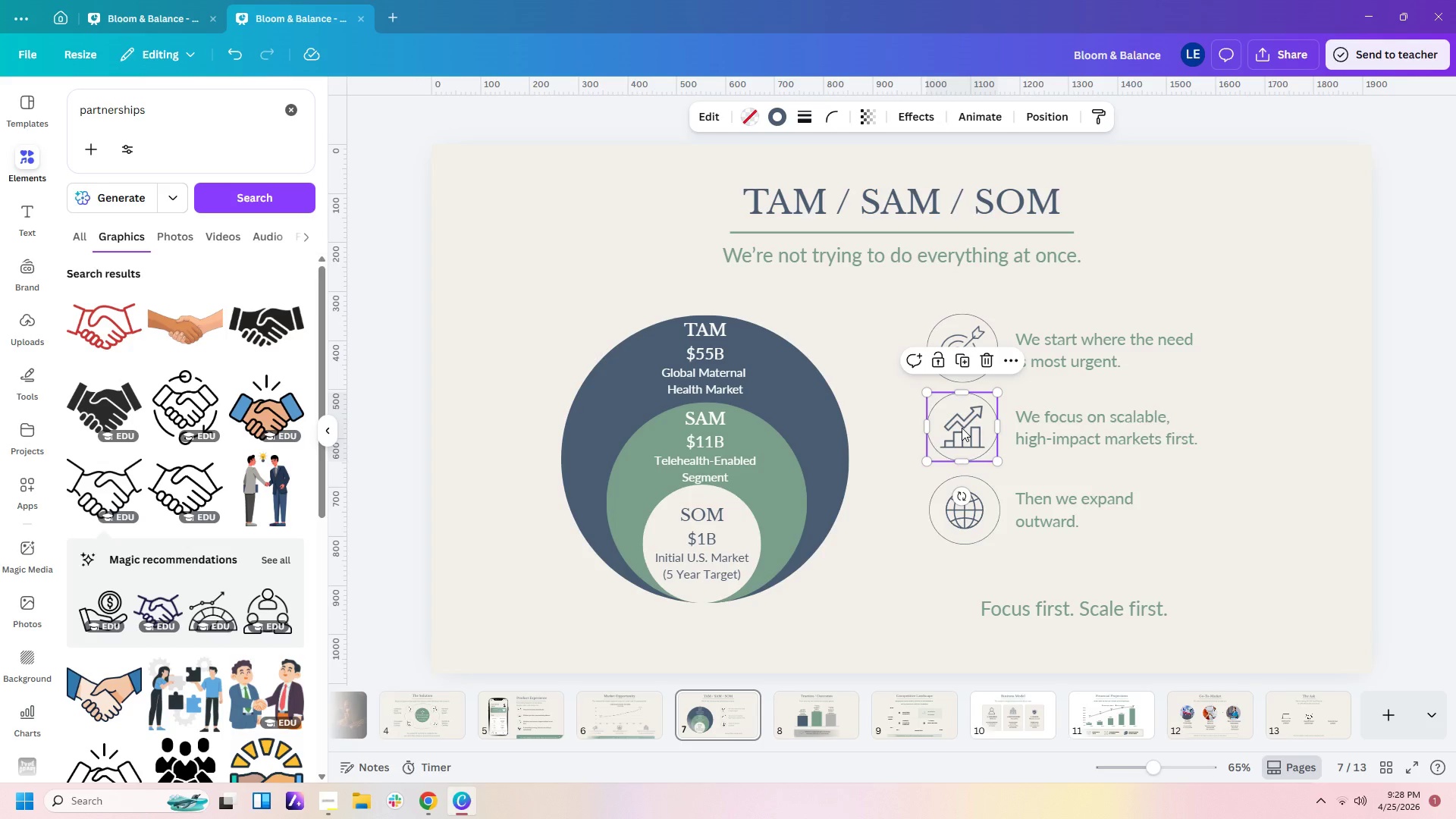 
left_click([962, 428])
 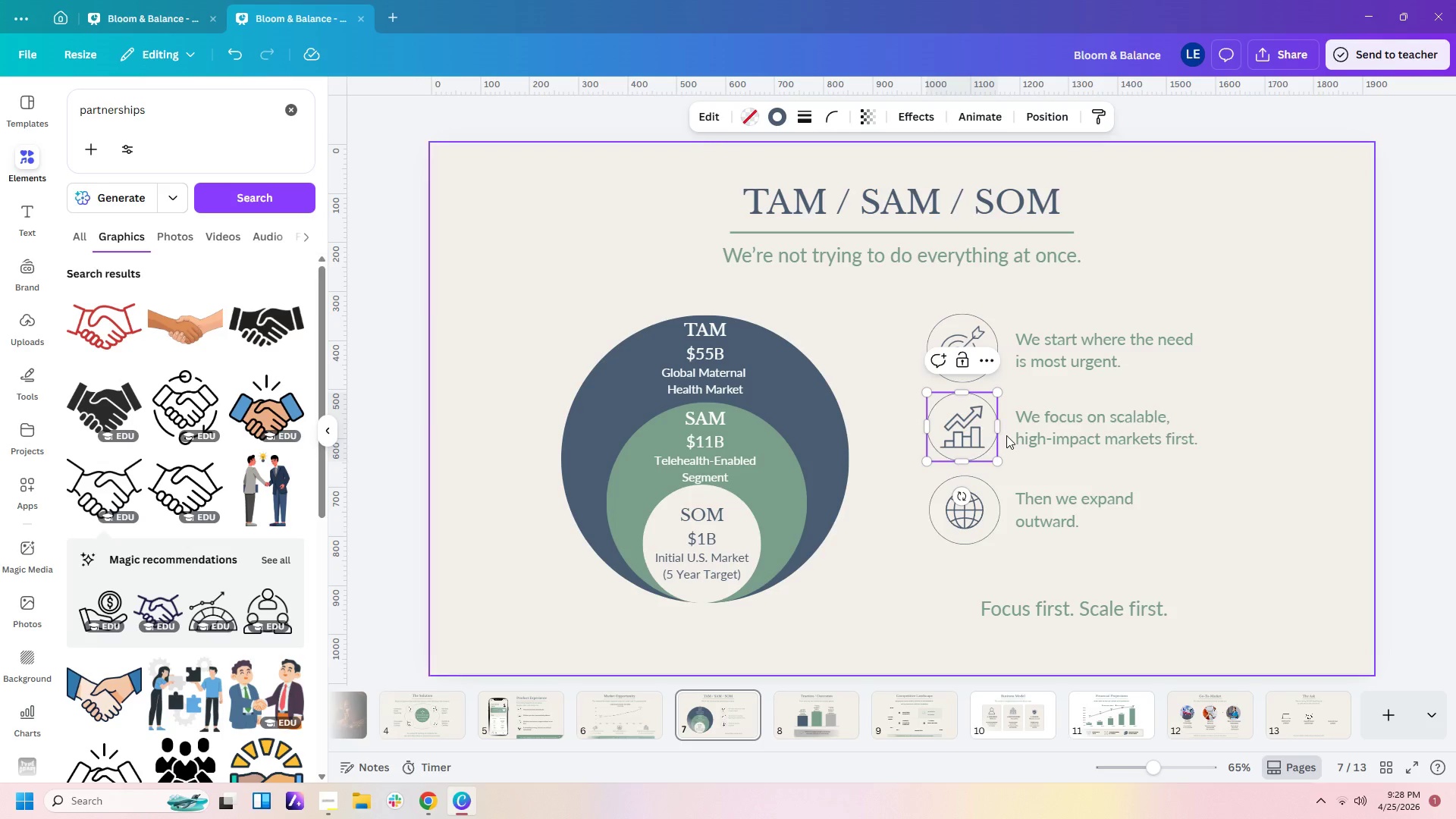 
left_click([1019, 452])
 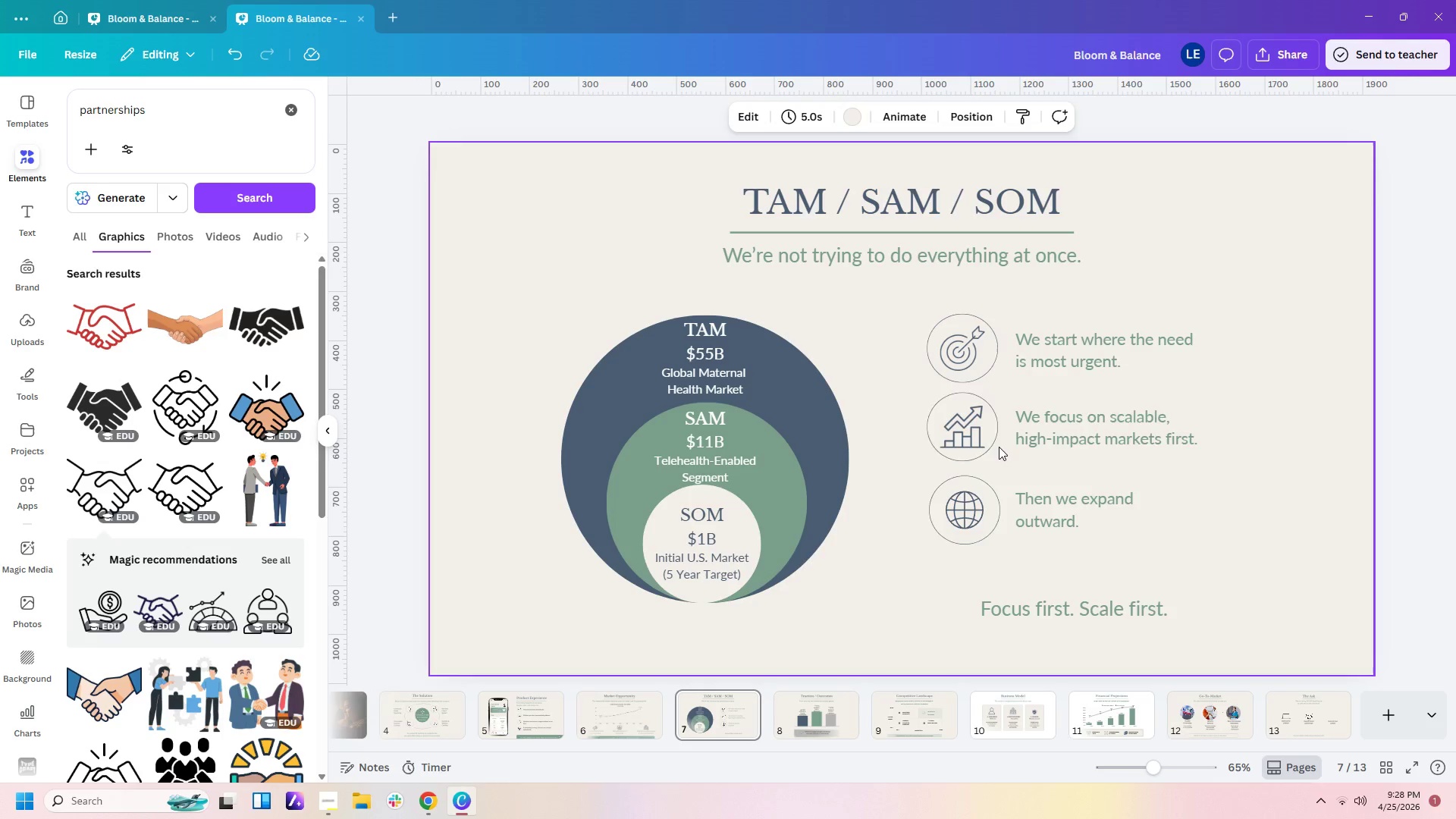 
left_click([996, 444])
 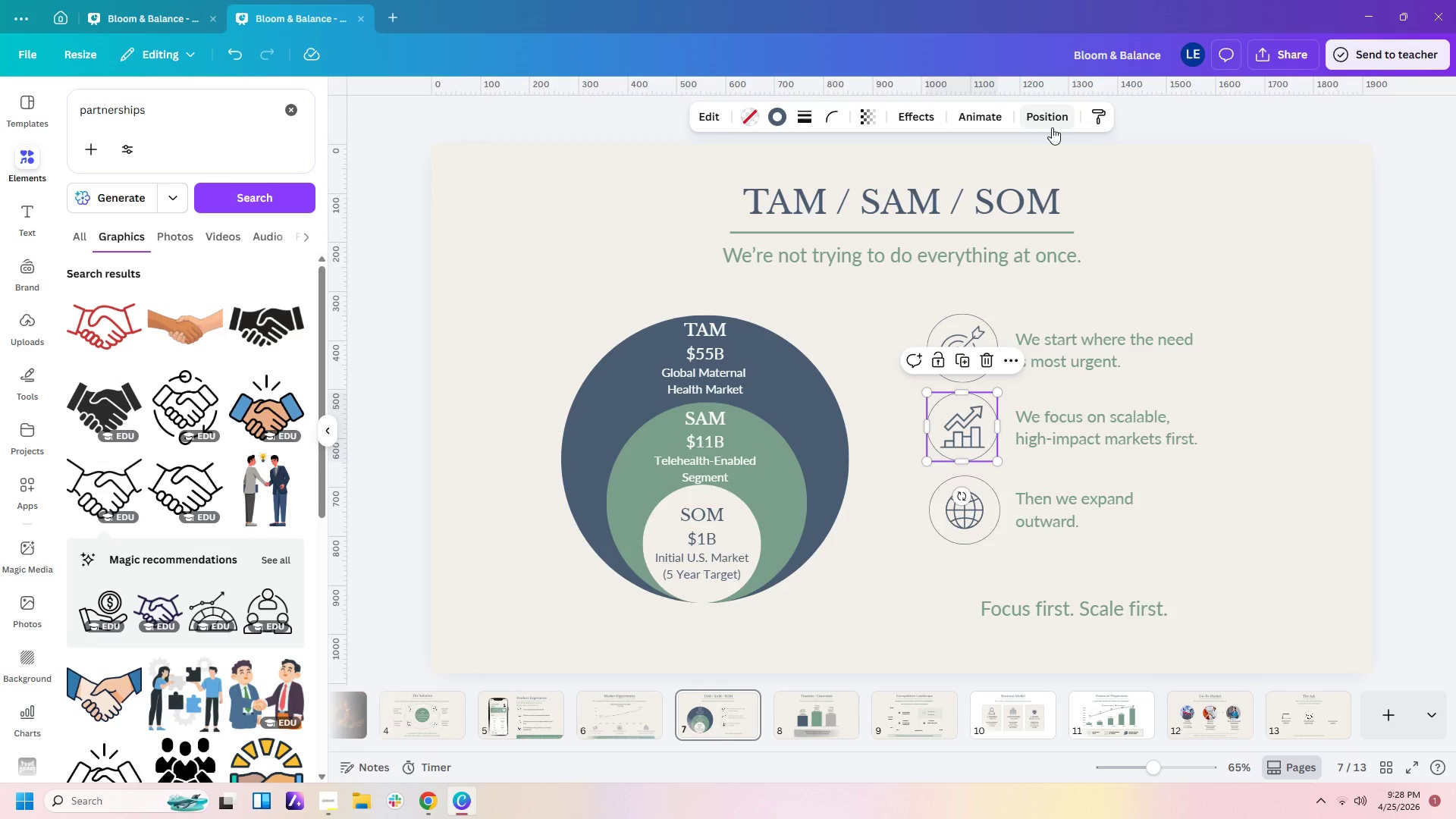 
left_click([1059, 122])
 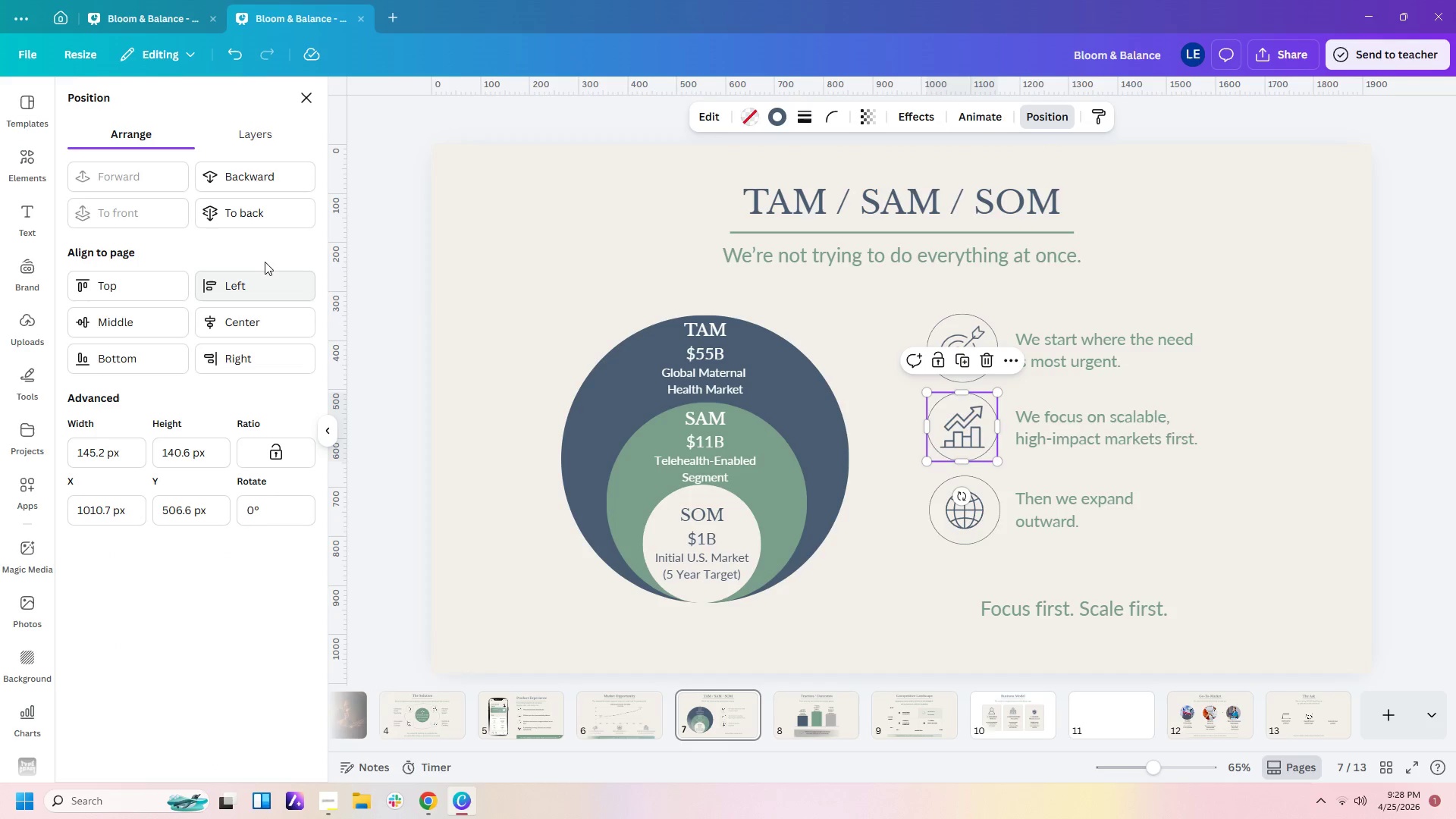 
left_click([250, 202])
 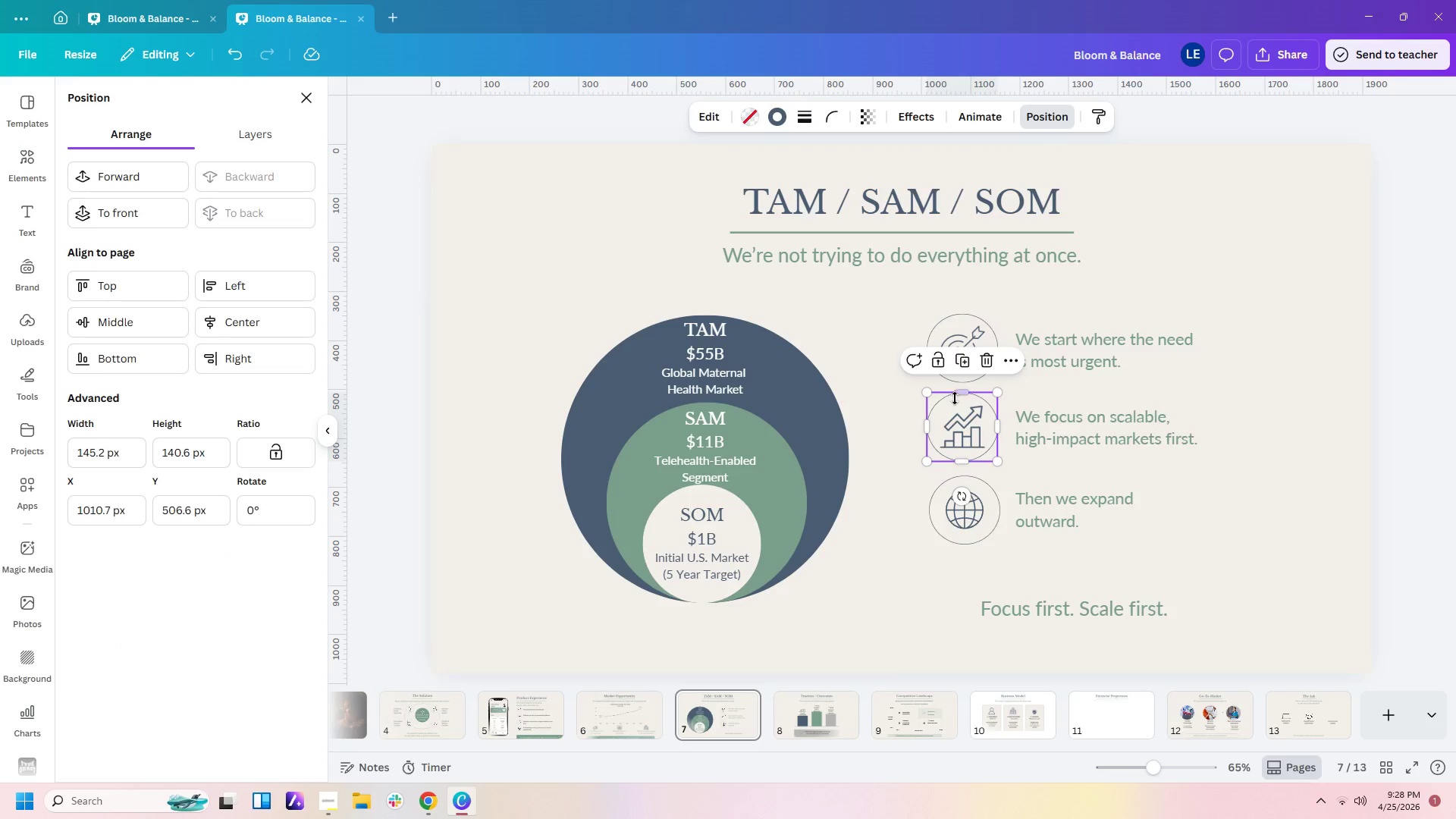 
left_click([964, 420])
 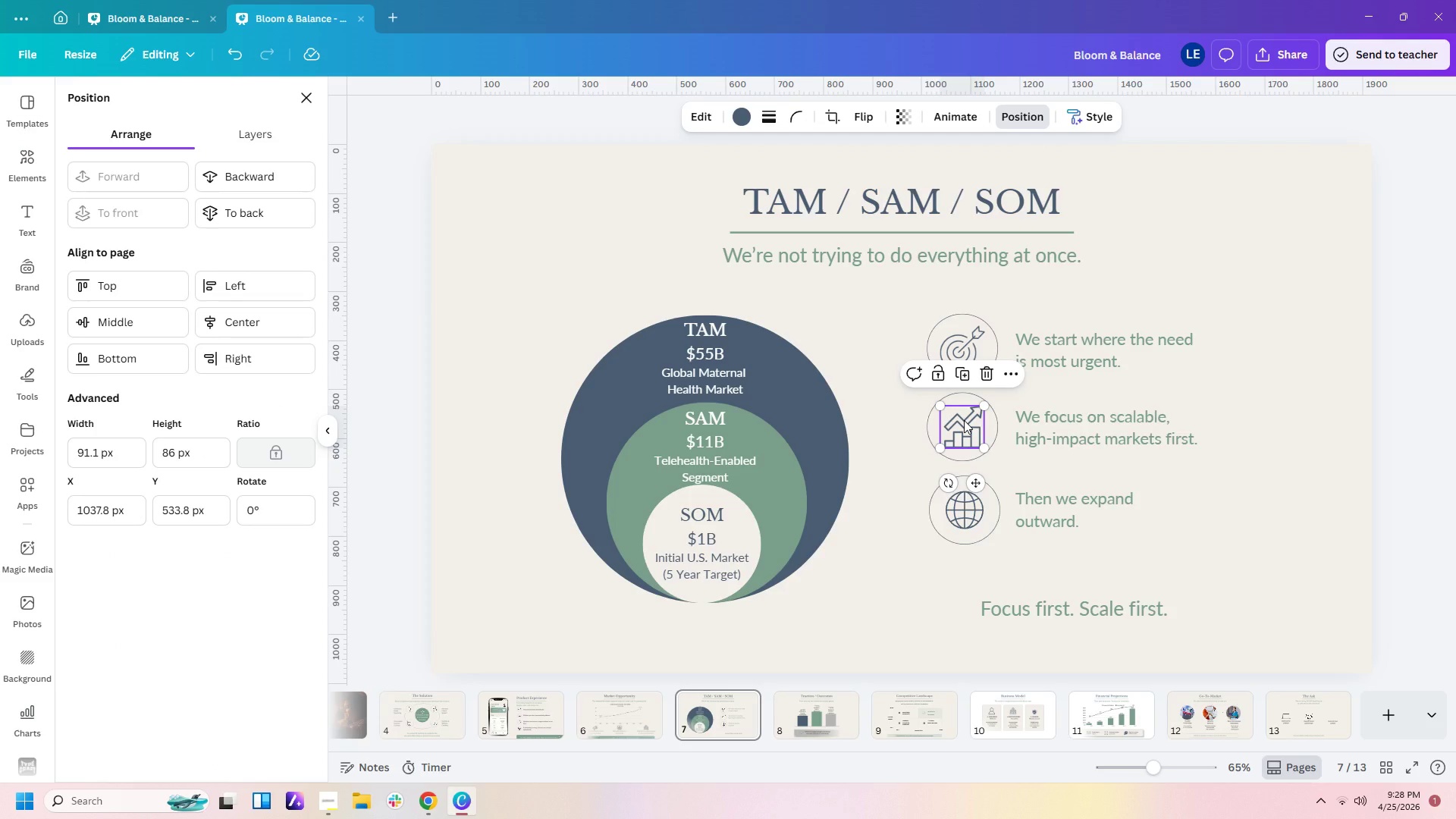 
key(Control+C)
 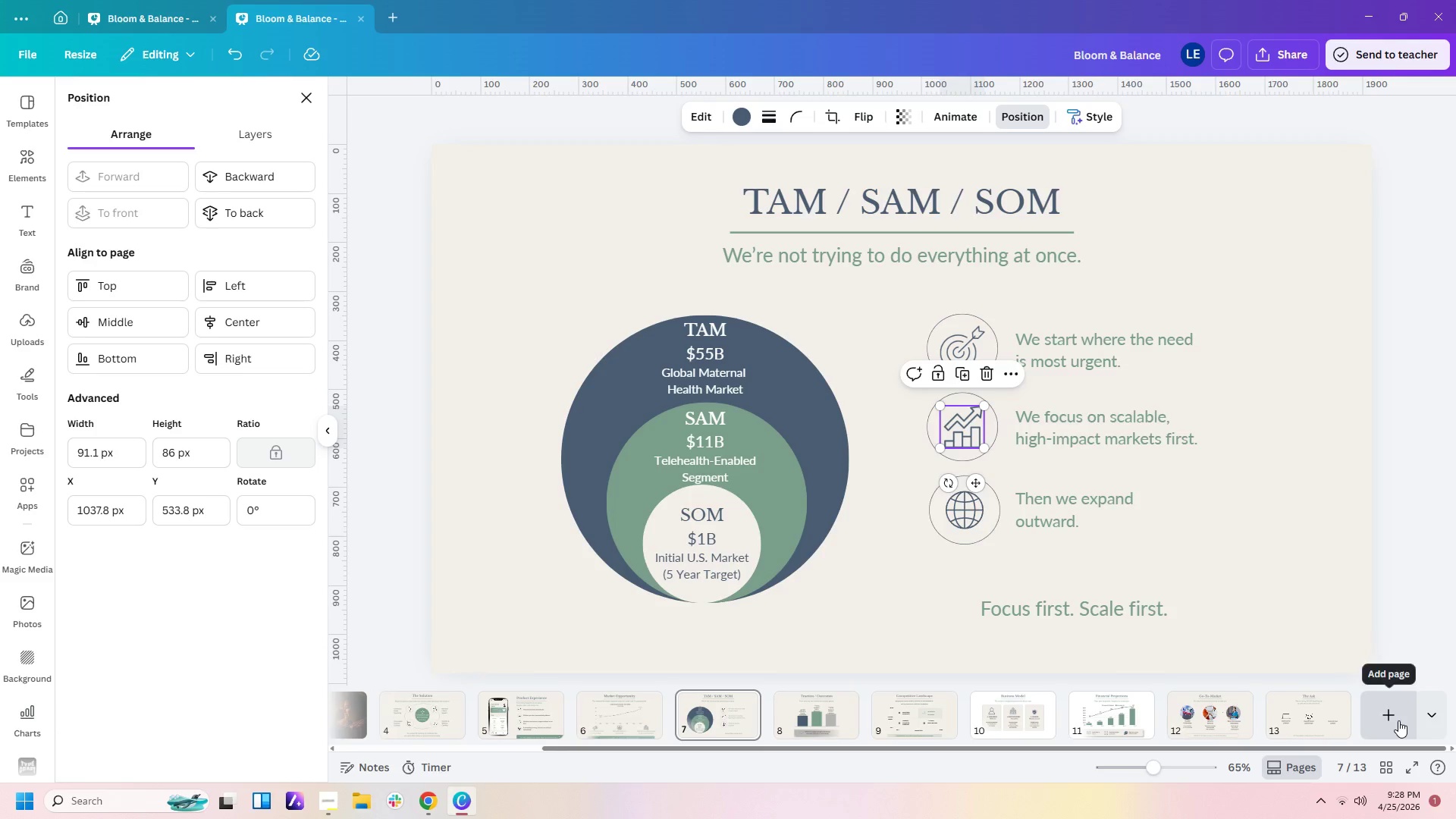 
left_click([1292, 711])
 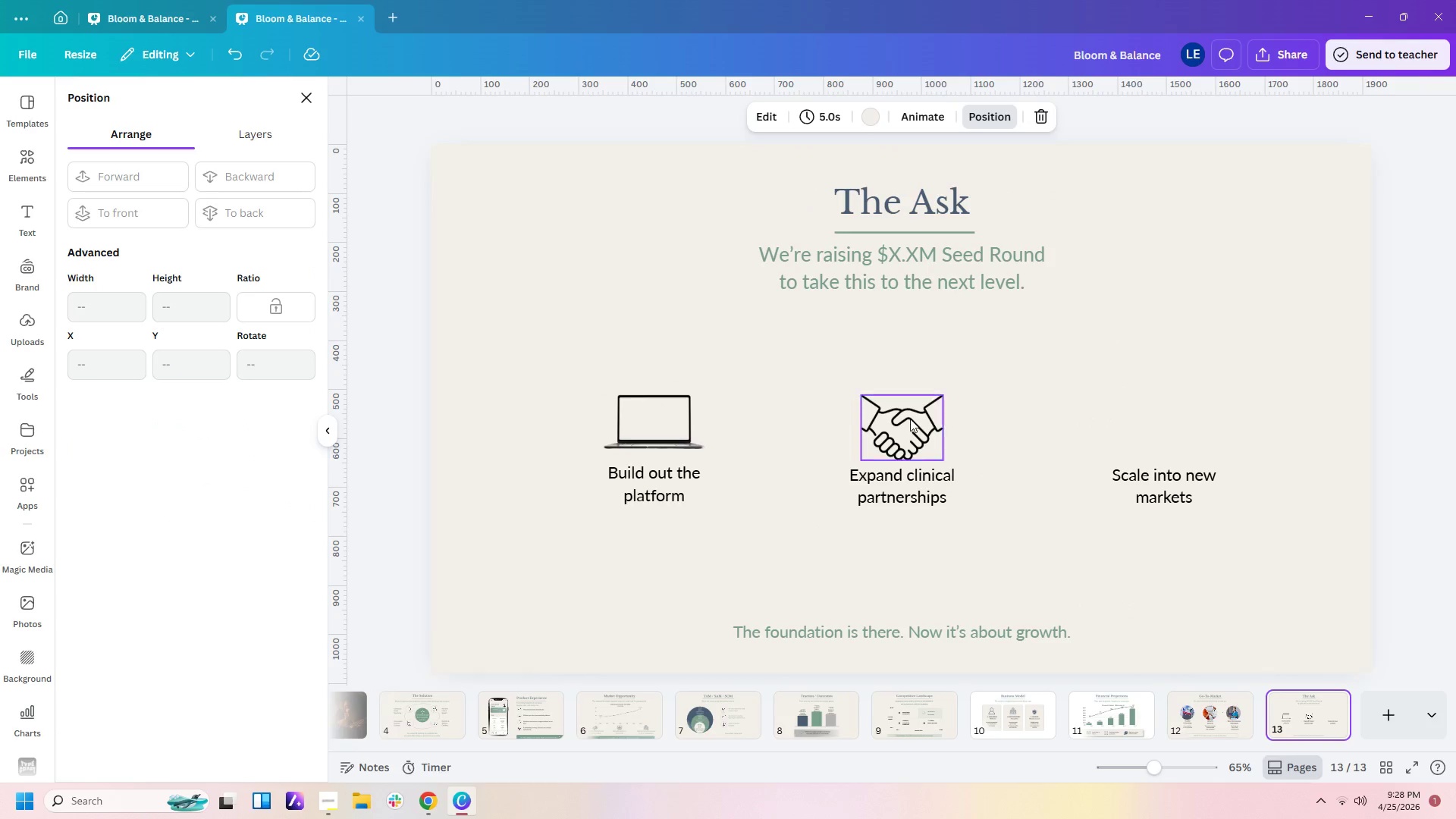 
left_click([1081, 460])
 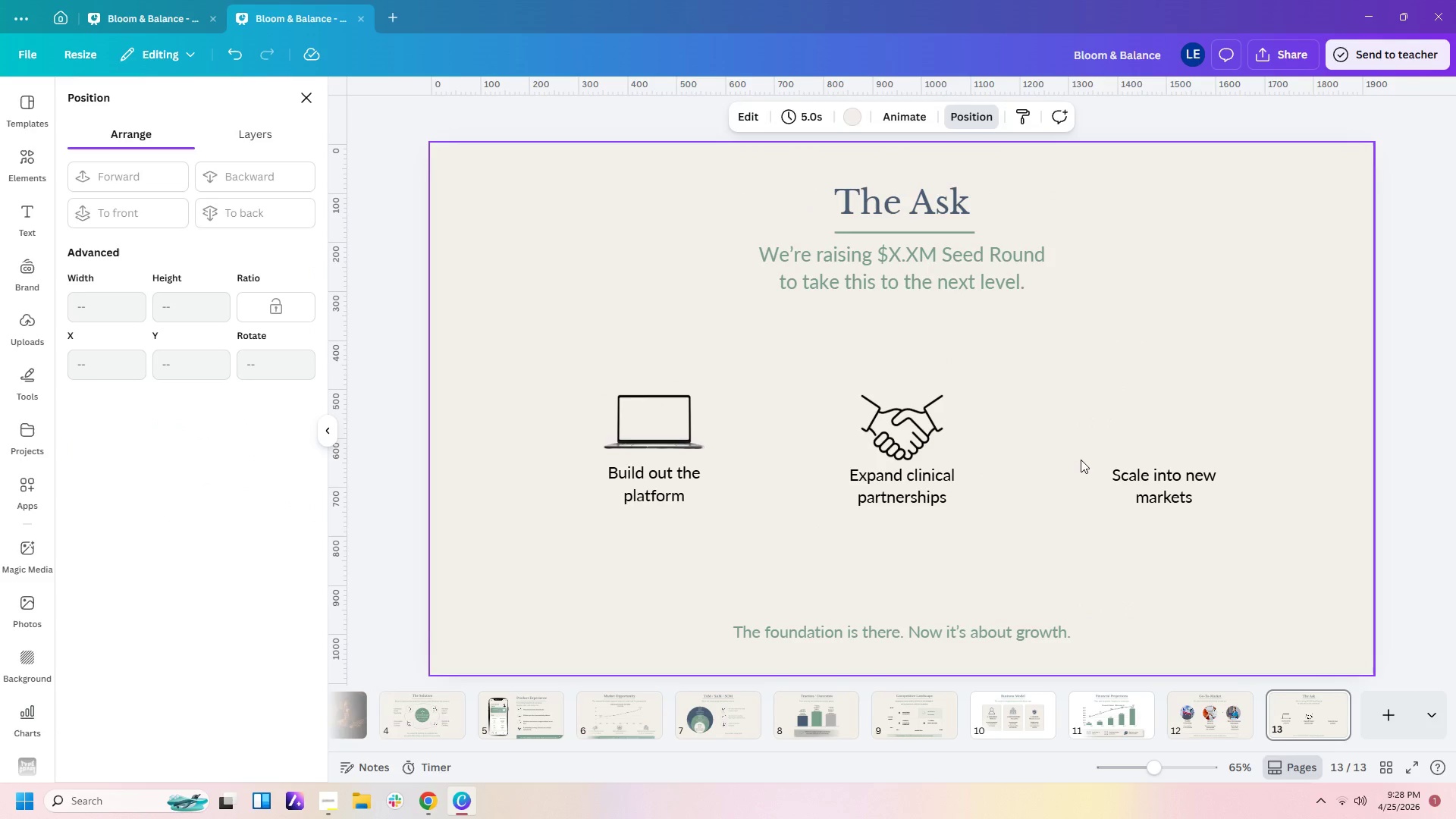 
key(Control+V)
 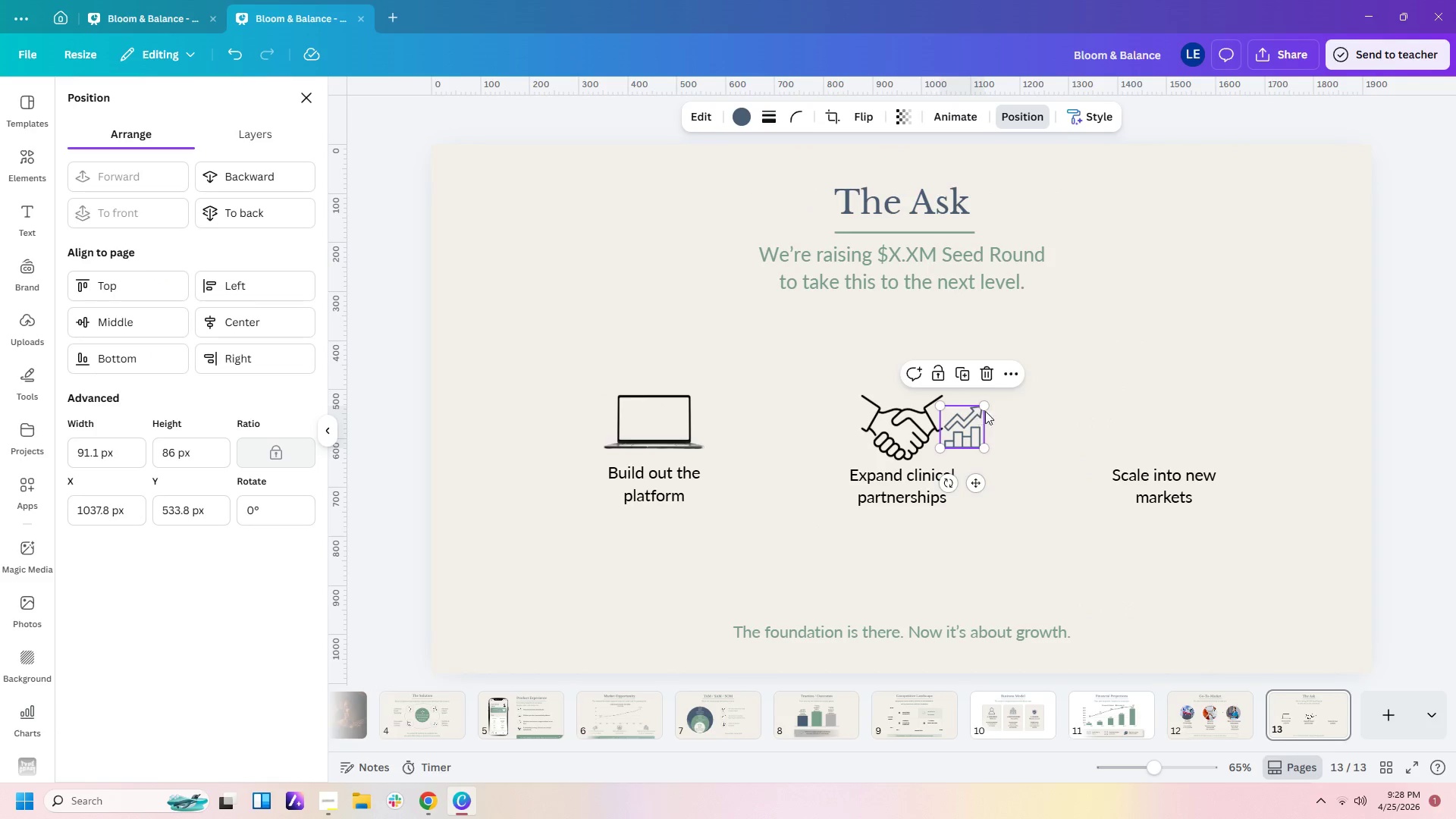 
left_click_drag(start_coordinate=[986, 408], to_coordinate=[1009, 387])
 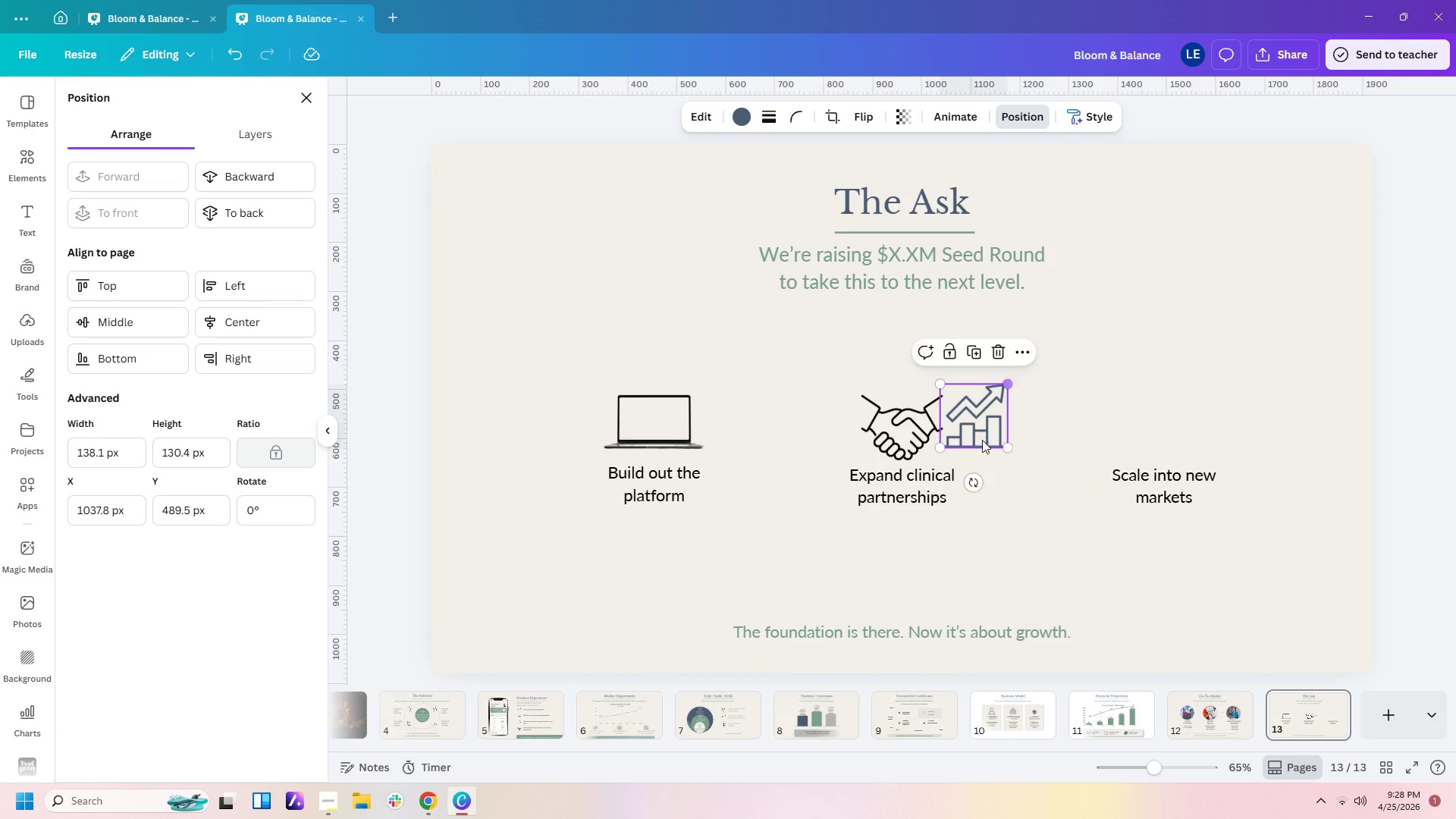 
left_click_drag(start_coordinate=[982, 440], to_coordinate=[1169, 453])
 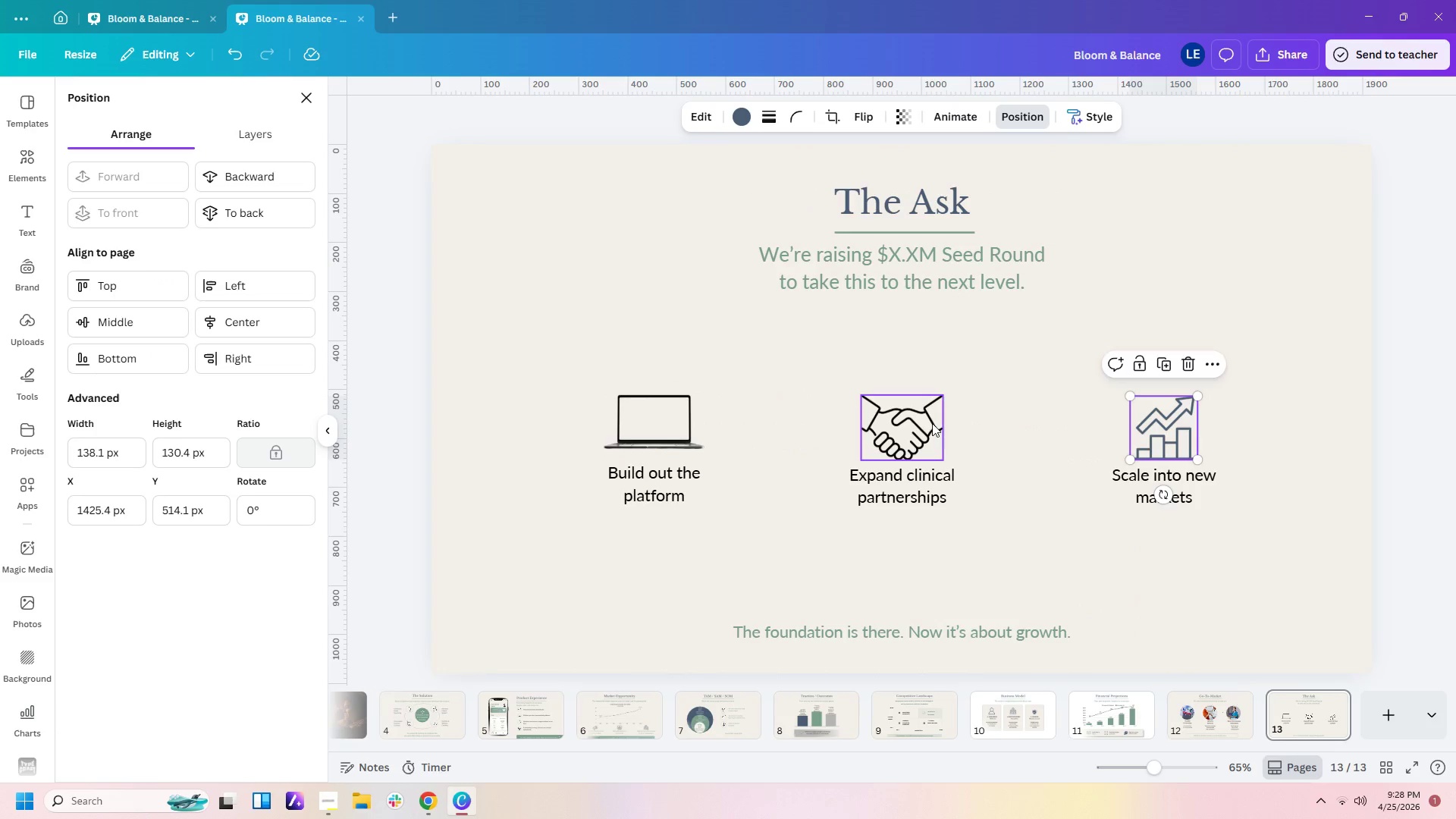 
left_click([926, 423])
 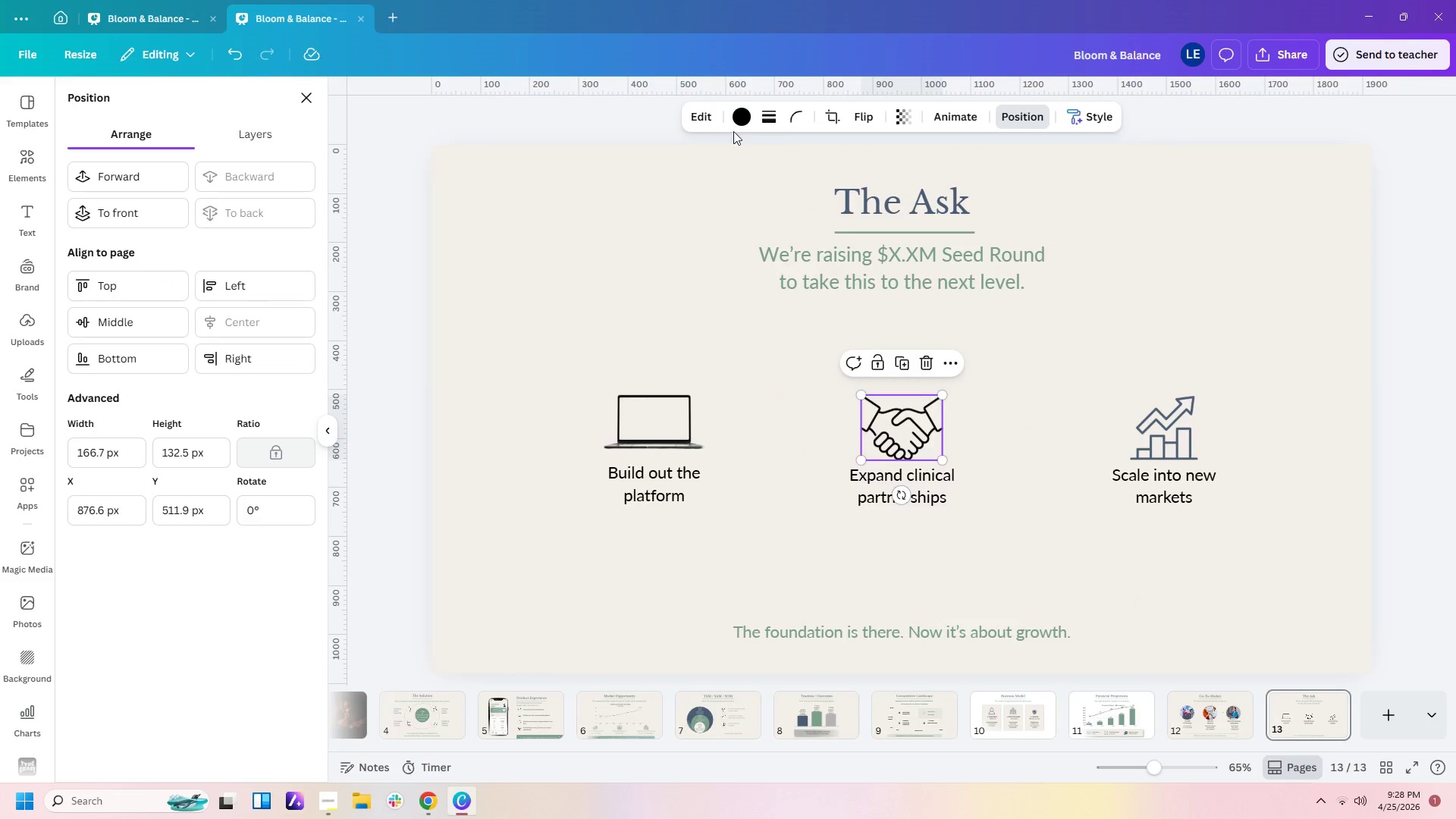 
left_click([733, 122])
 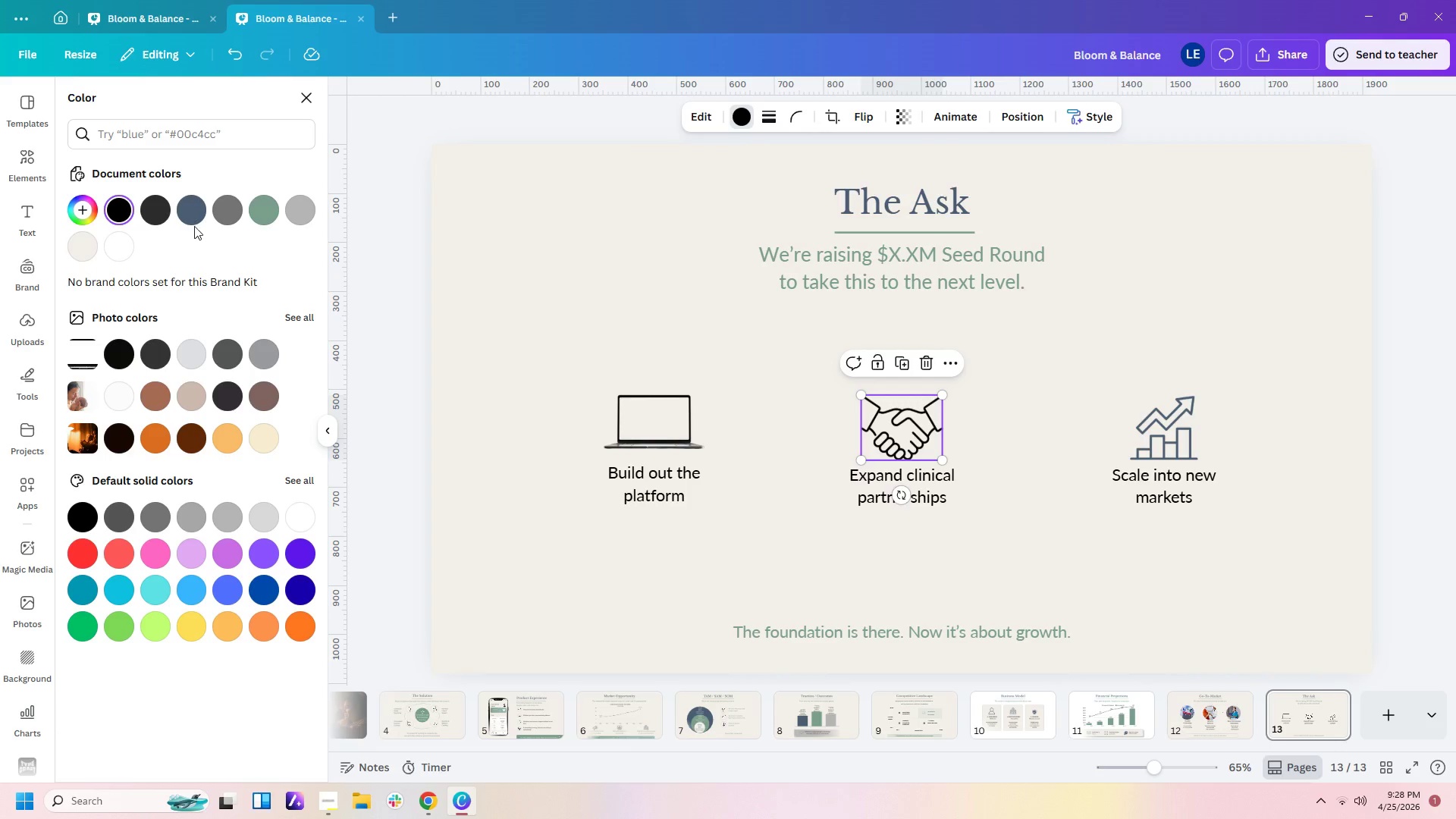 
left_click([194, 207])
 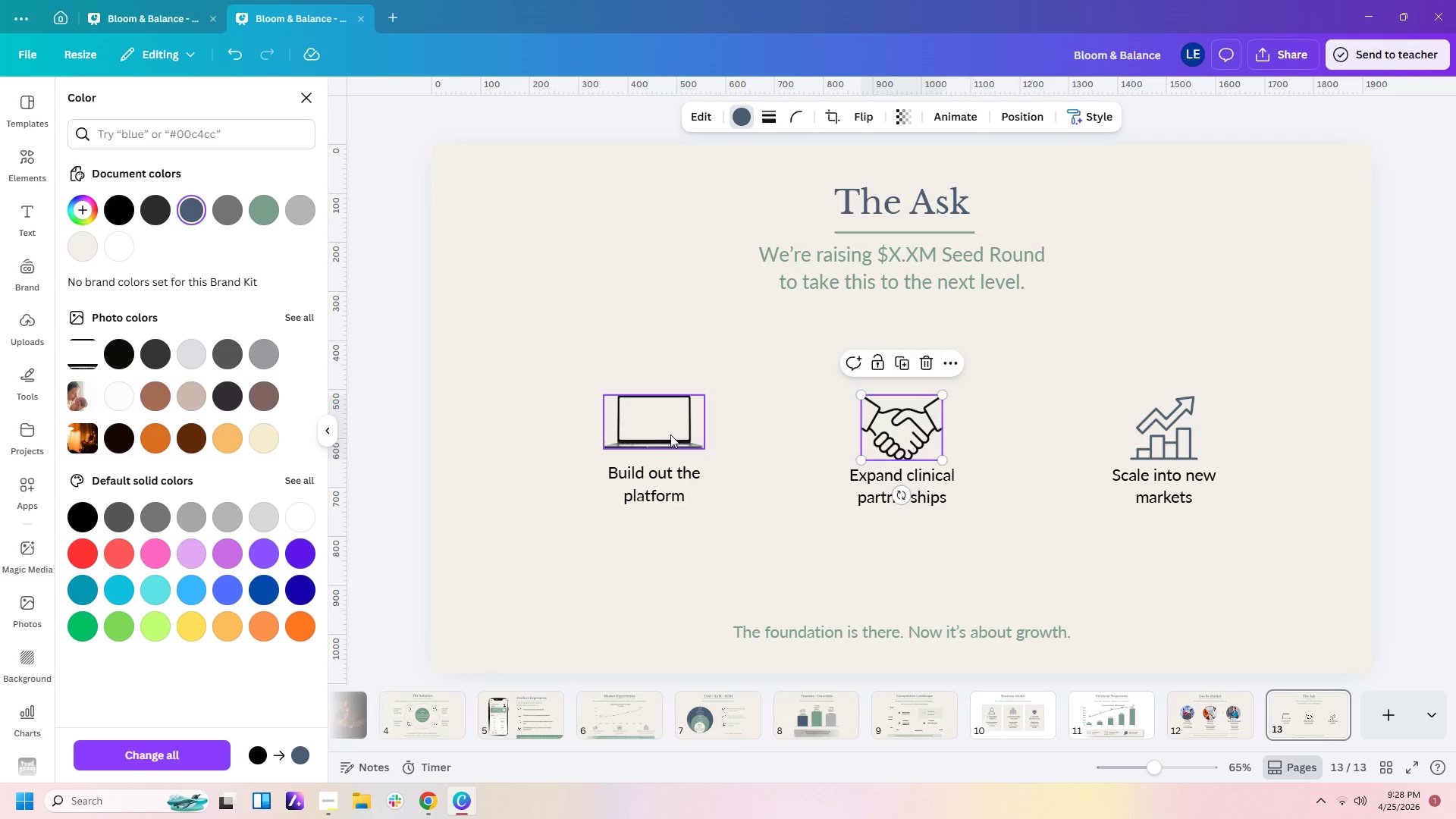 
left_click([673, 435])
 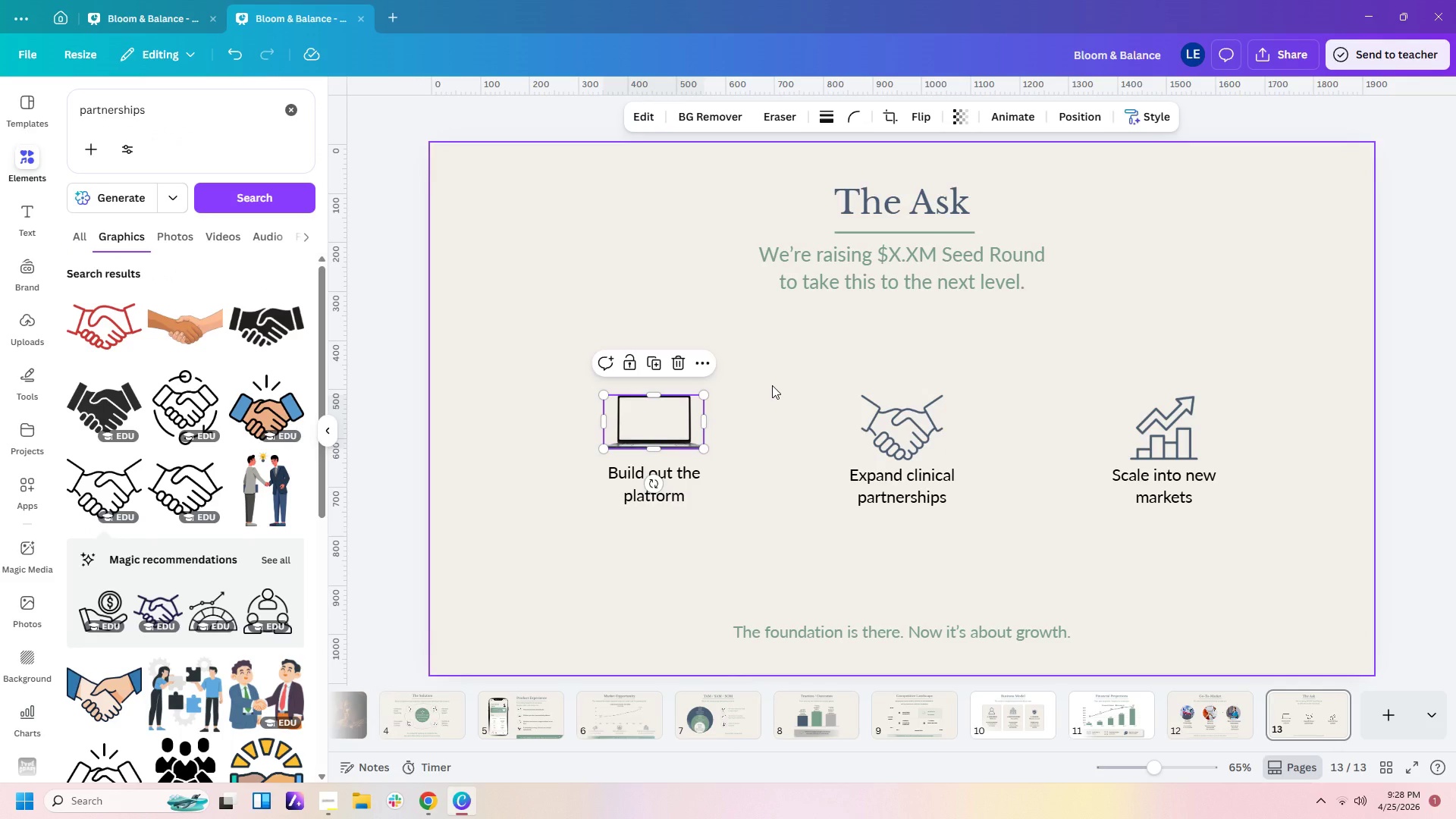 
left_click([754, 438])
 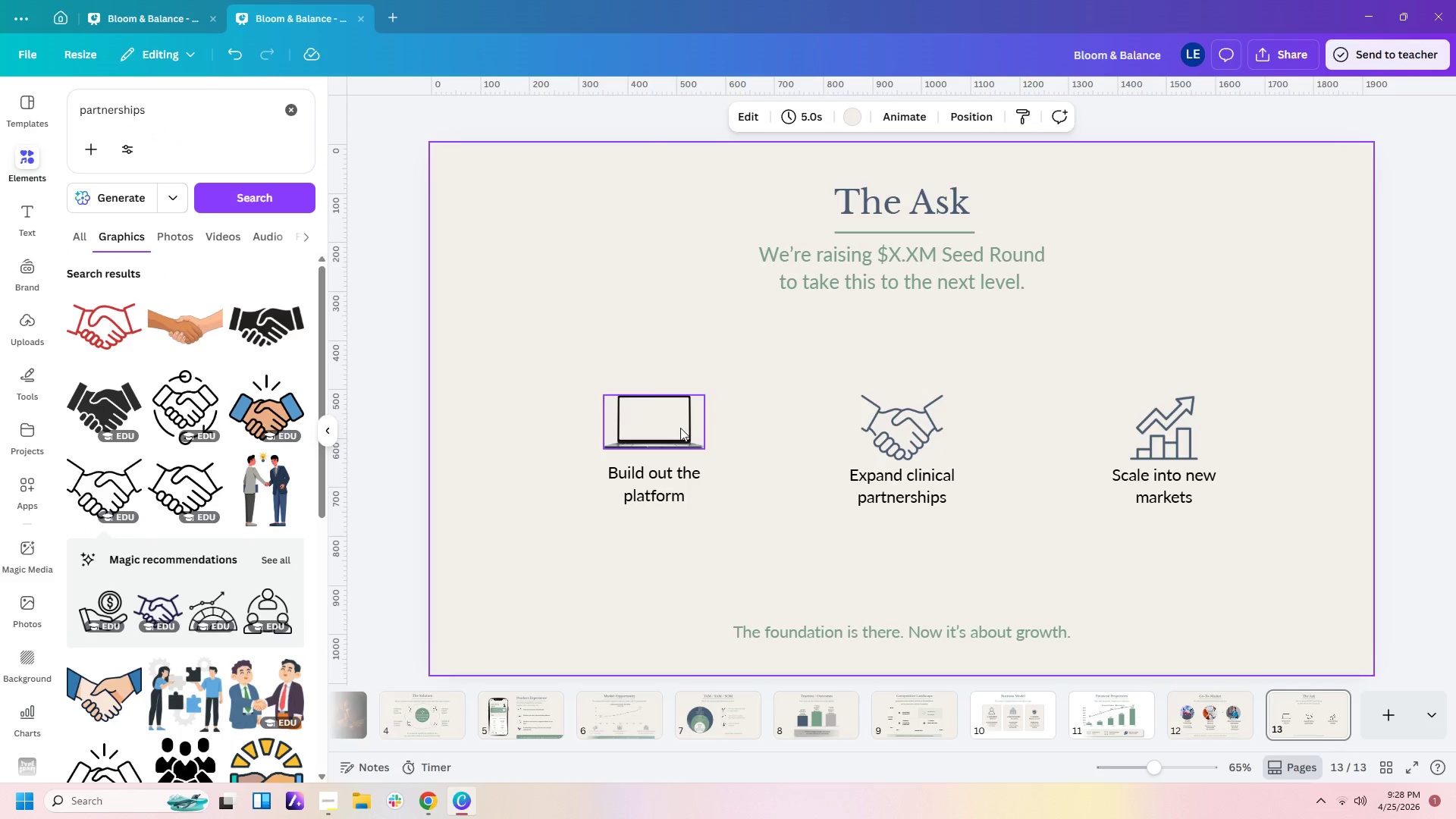 
left_click([678, 426])
 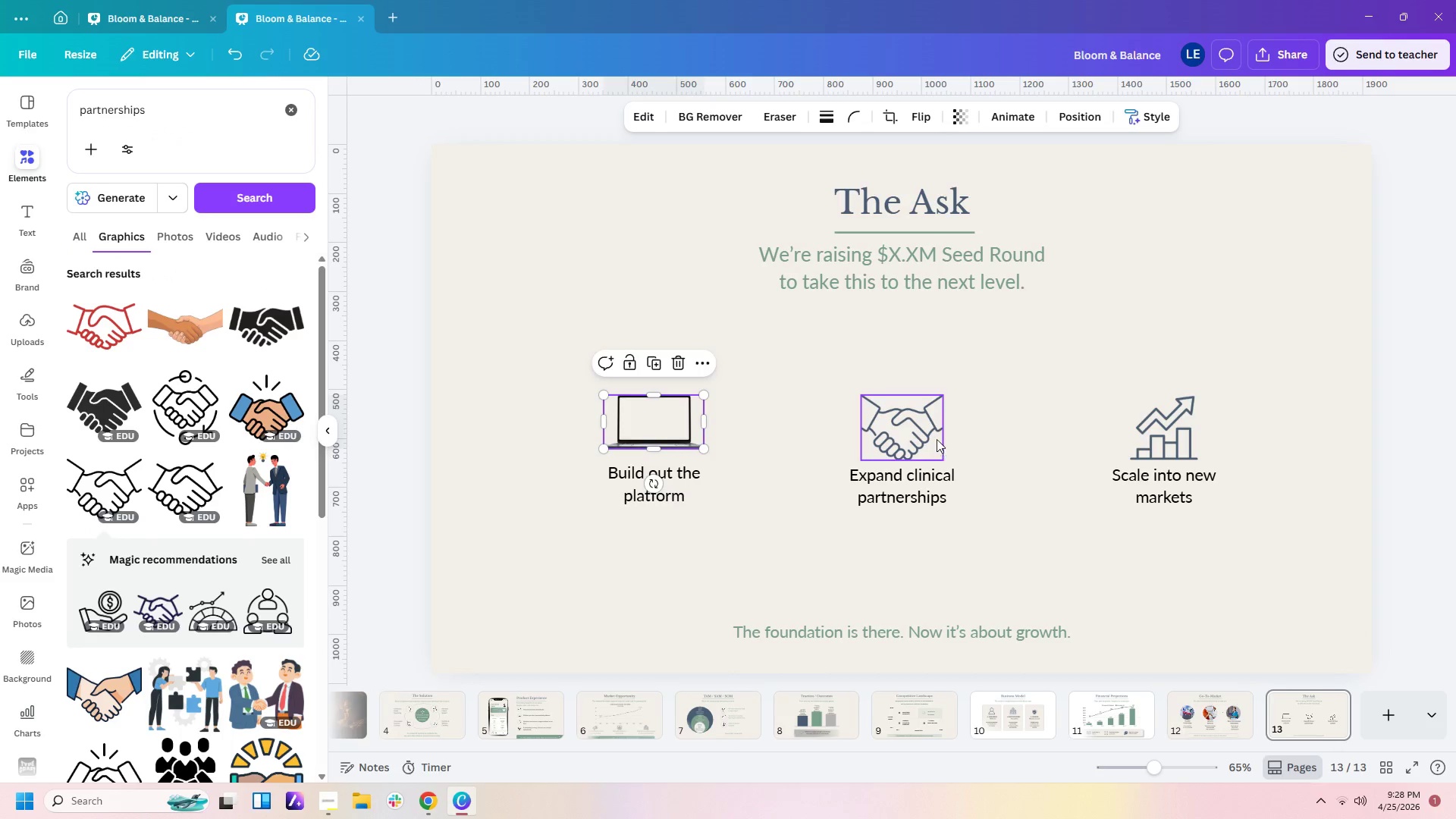 
left_click([1157, 437])
 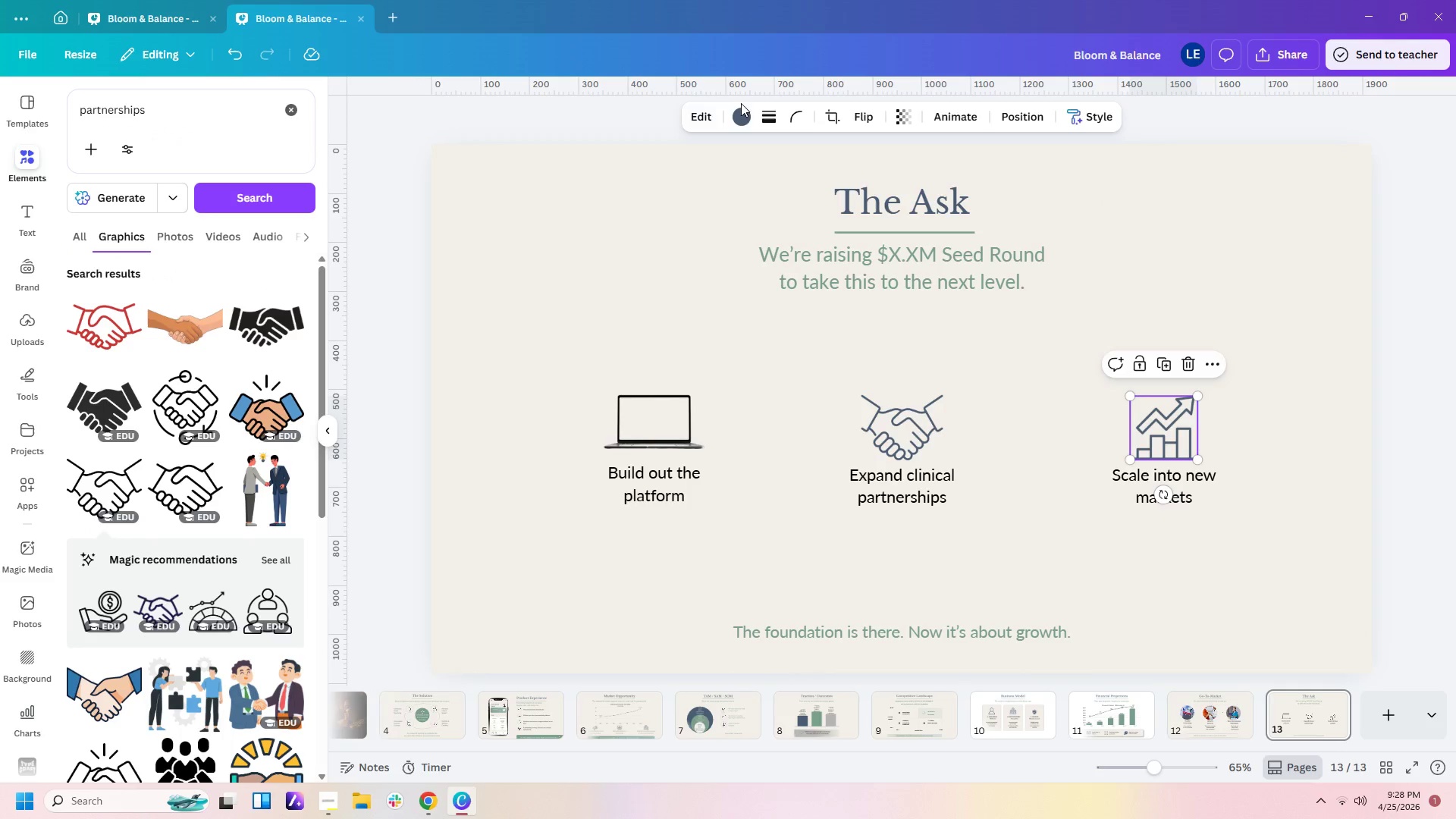 
left_click([742, 114])
 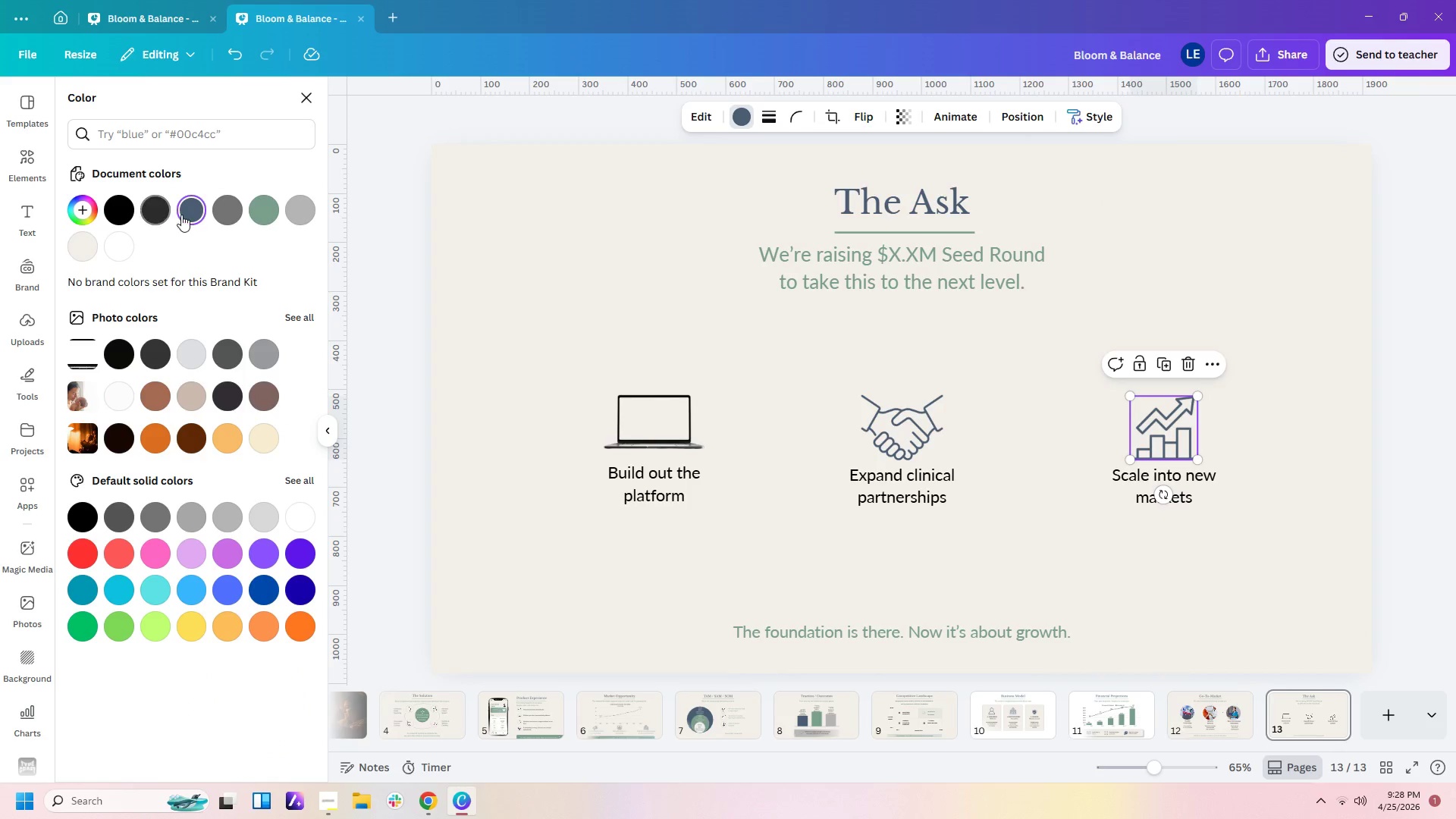 
left_click([155, 214])
 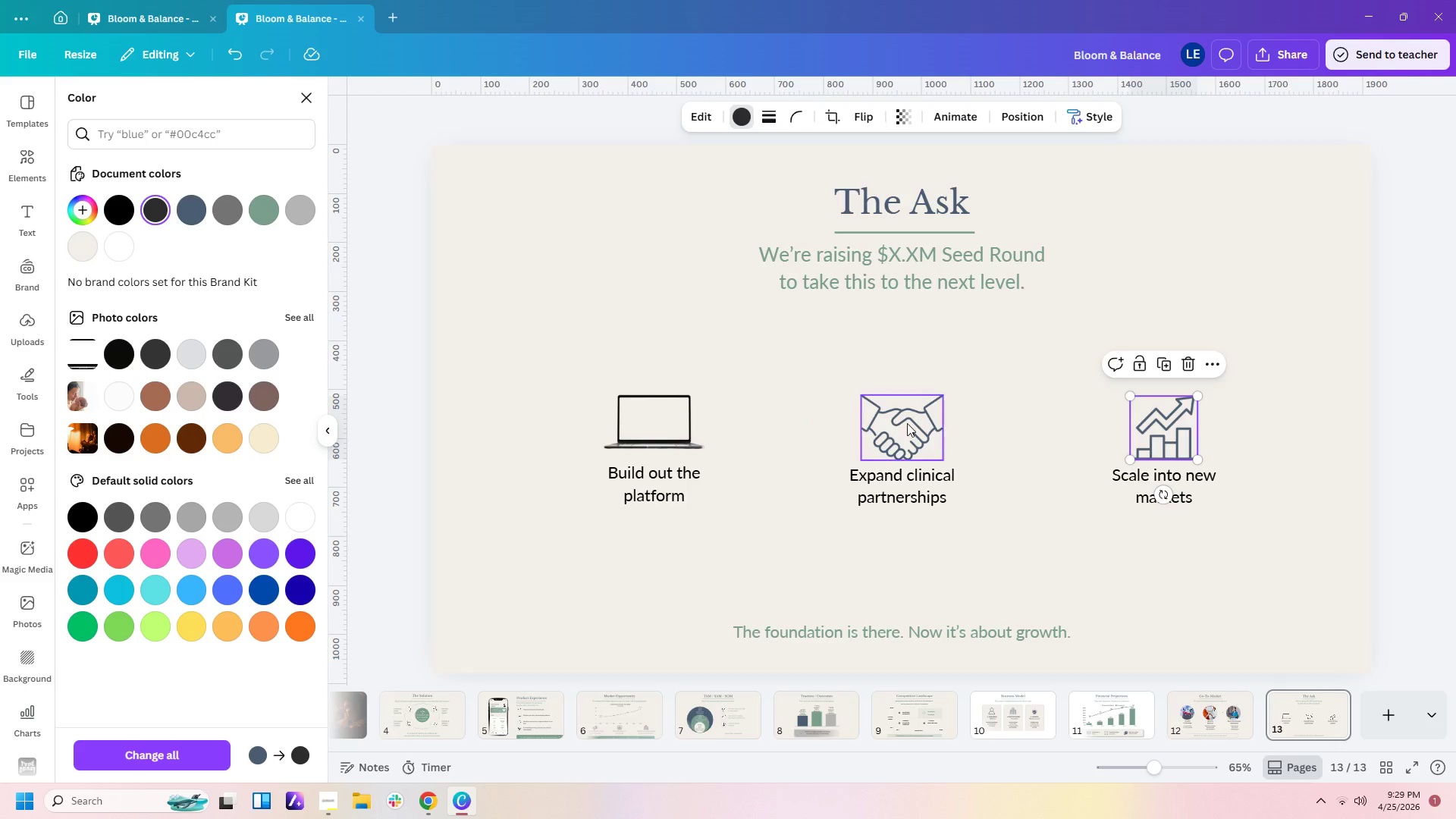 
left_click([907, 423])
 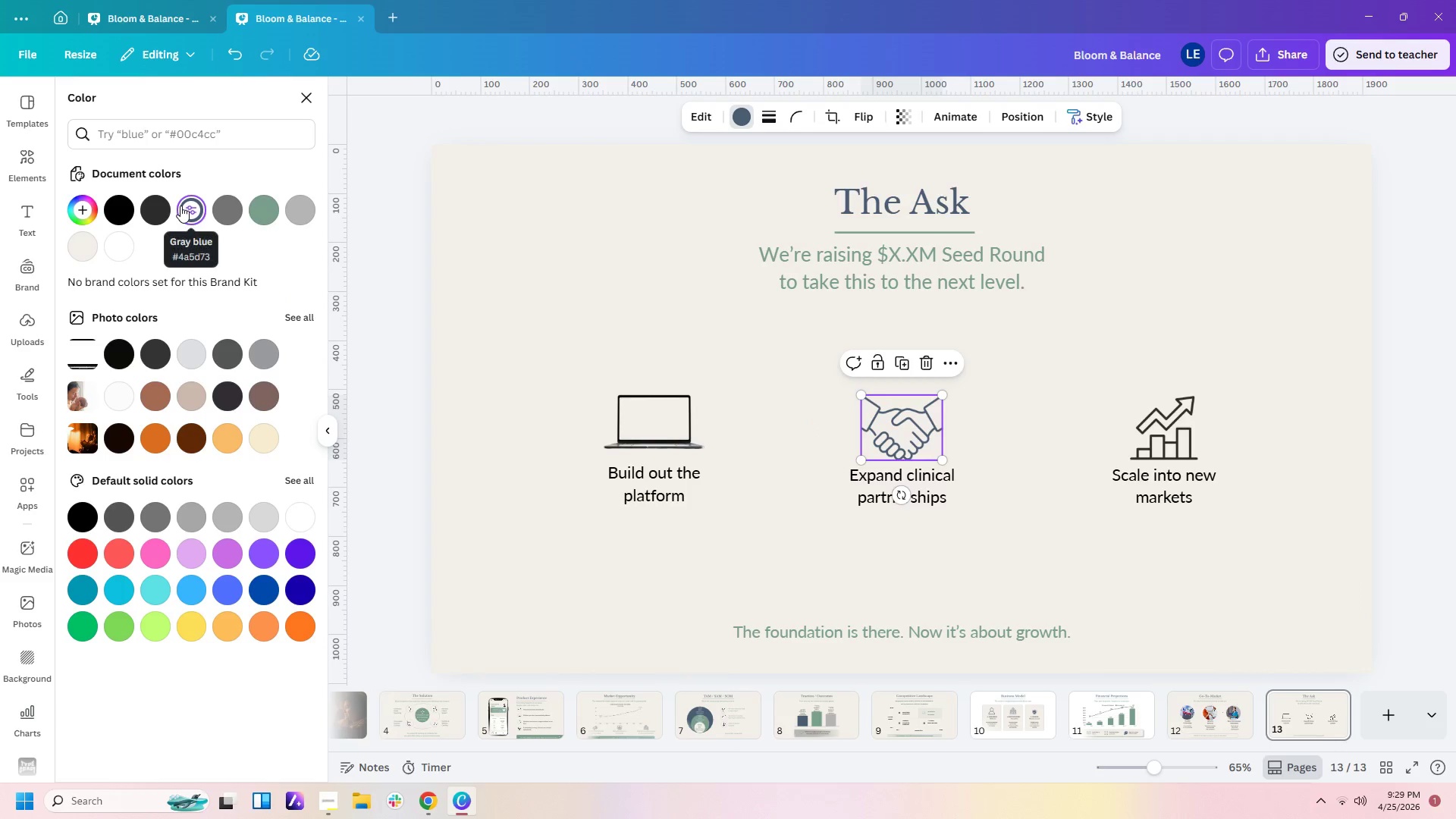 
left_click([166, 208])
 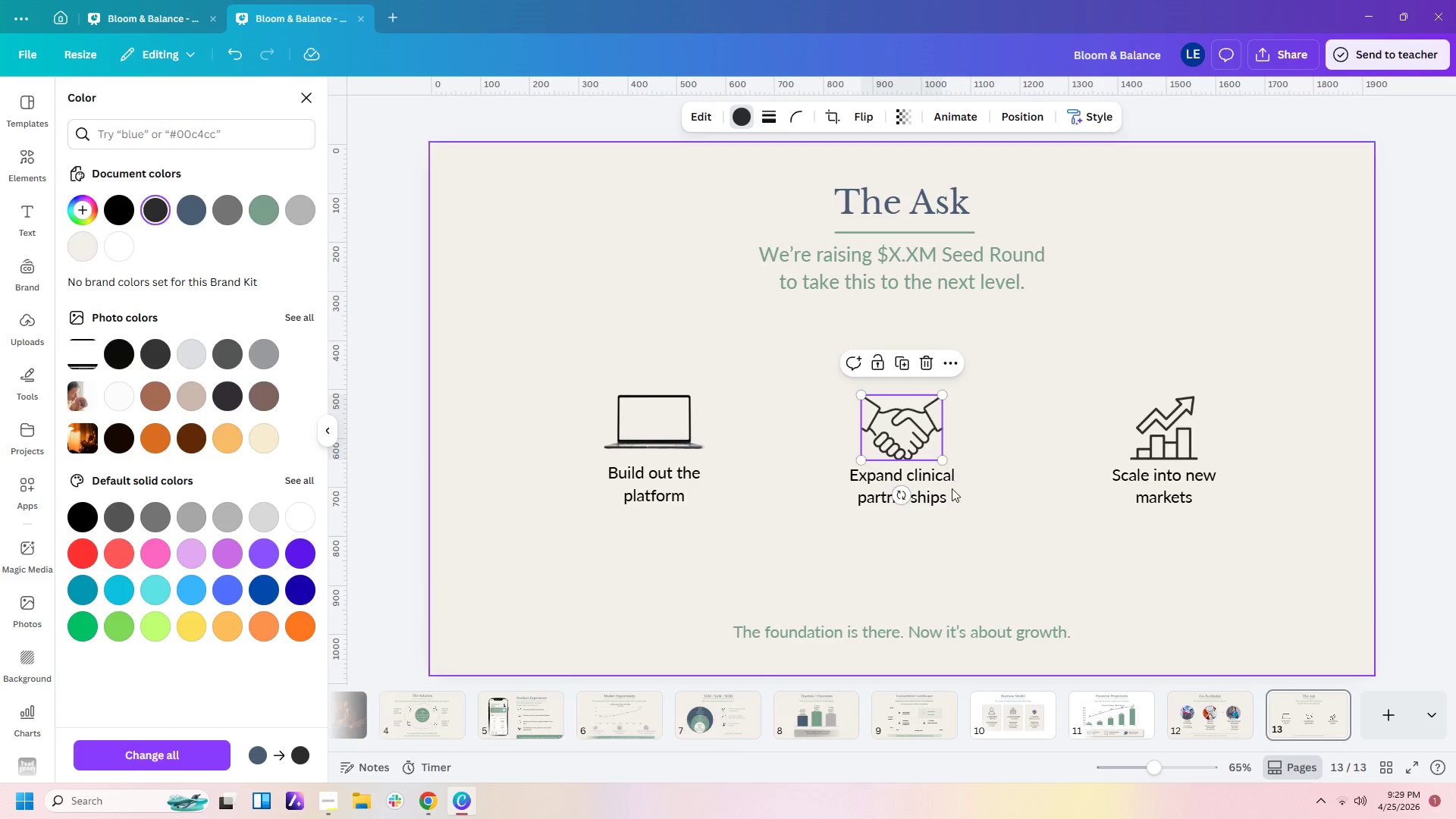 
left_click([965, 530])
 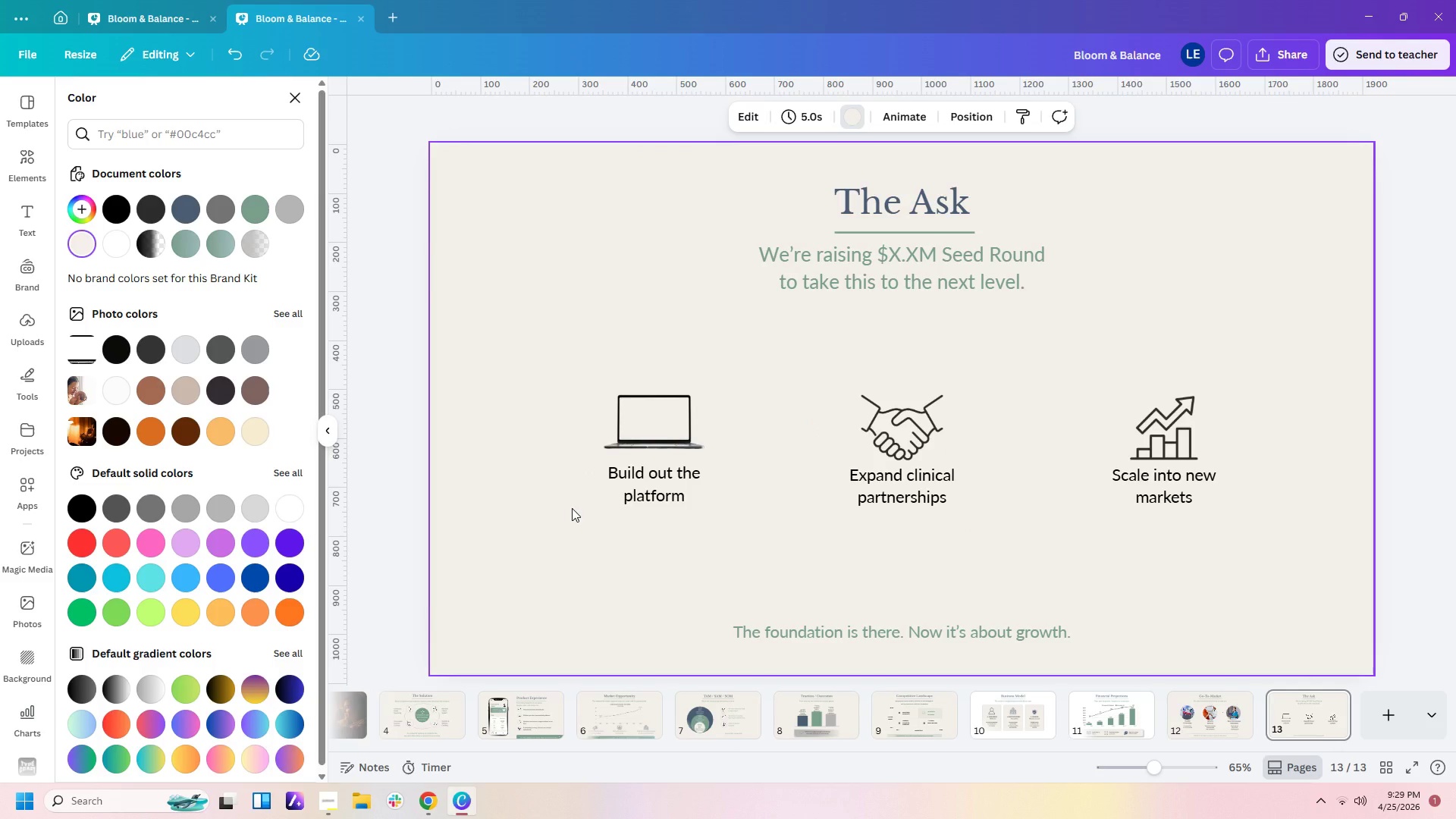 
left_click([577, 491])
 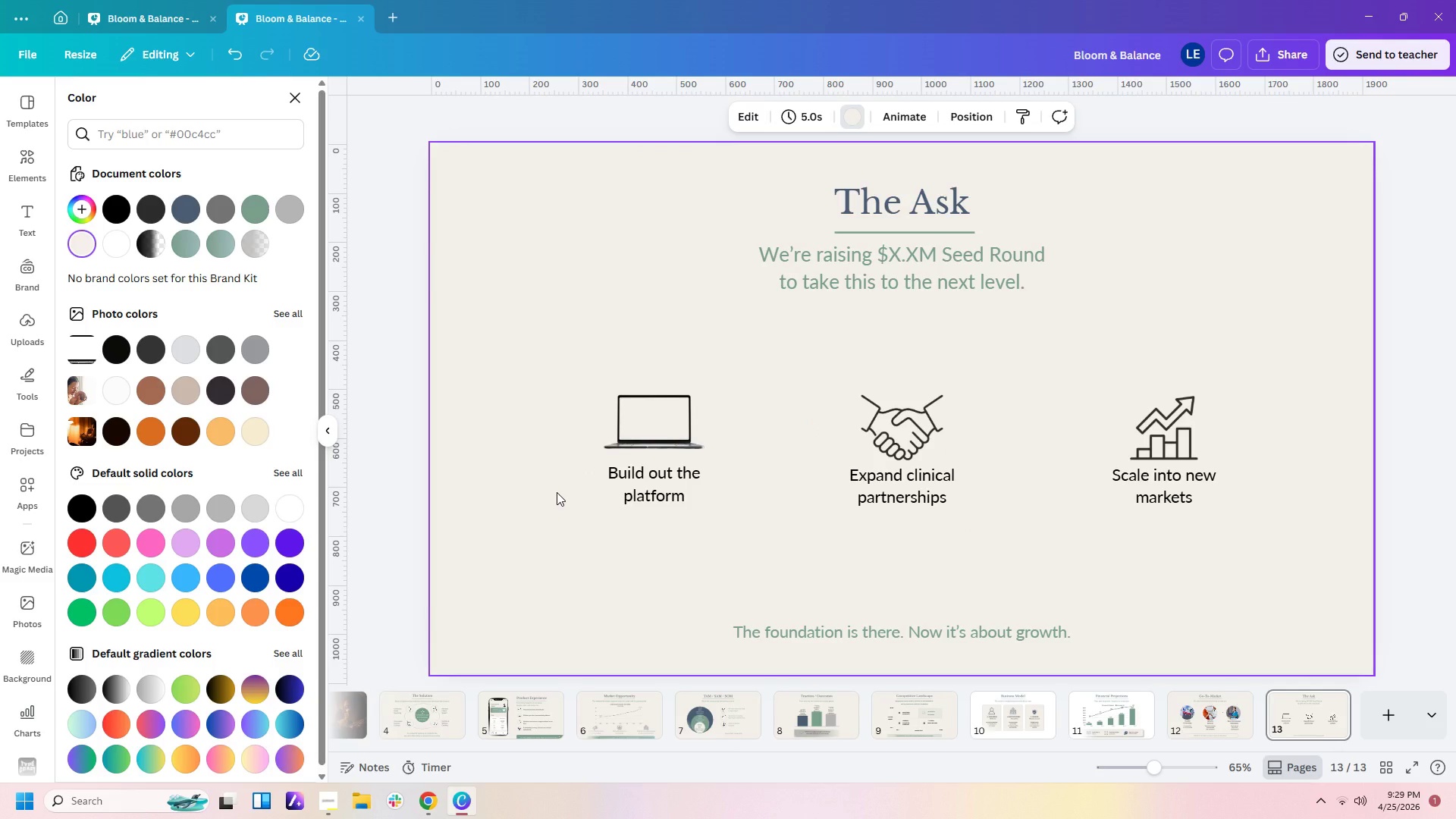 
left_click([987, 564])
 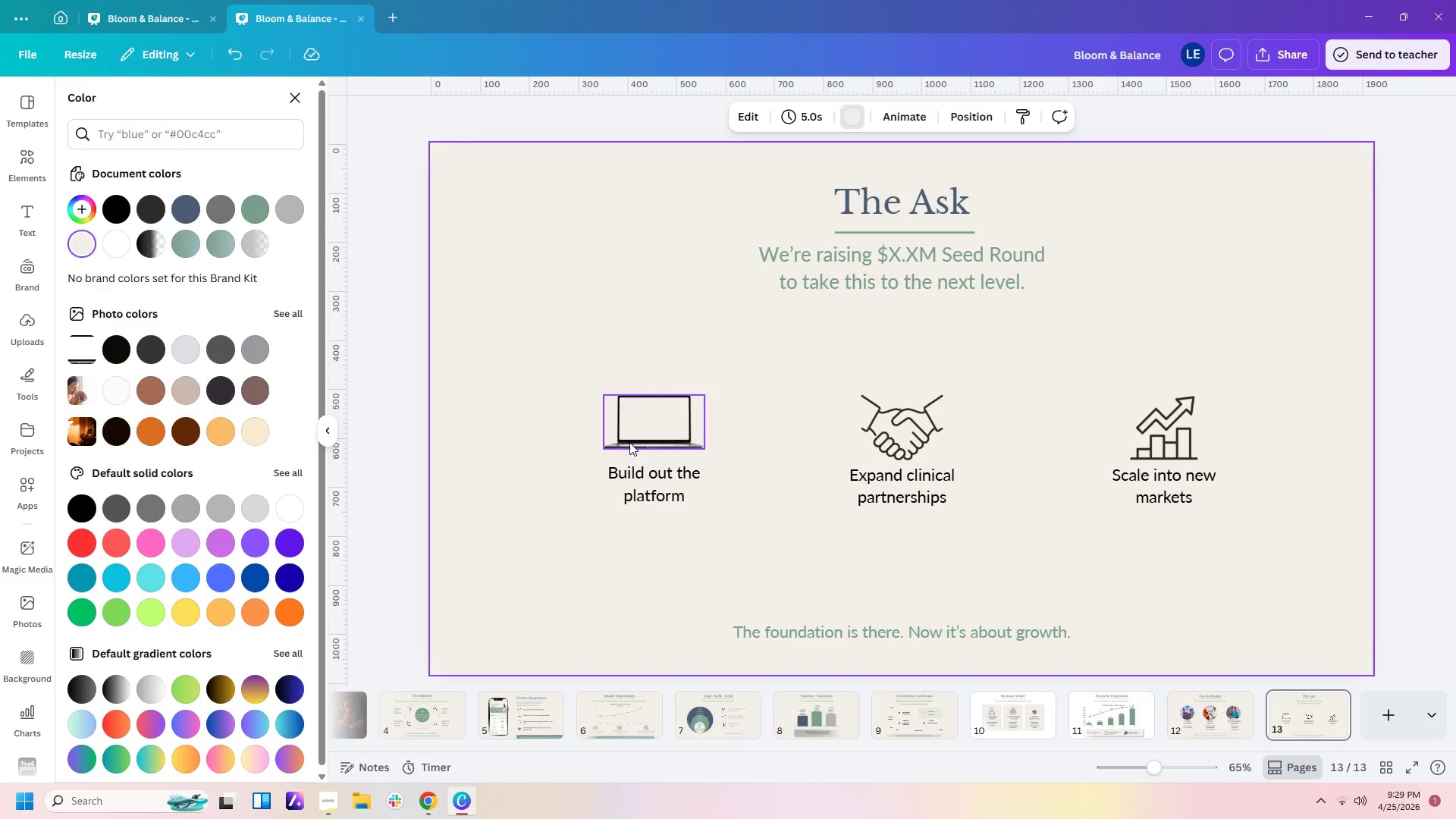 
wait(6.48)
 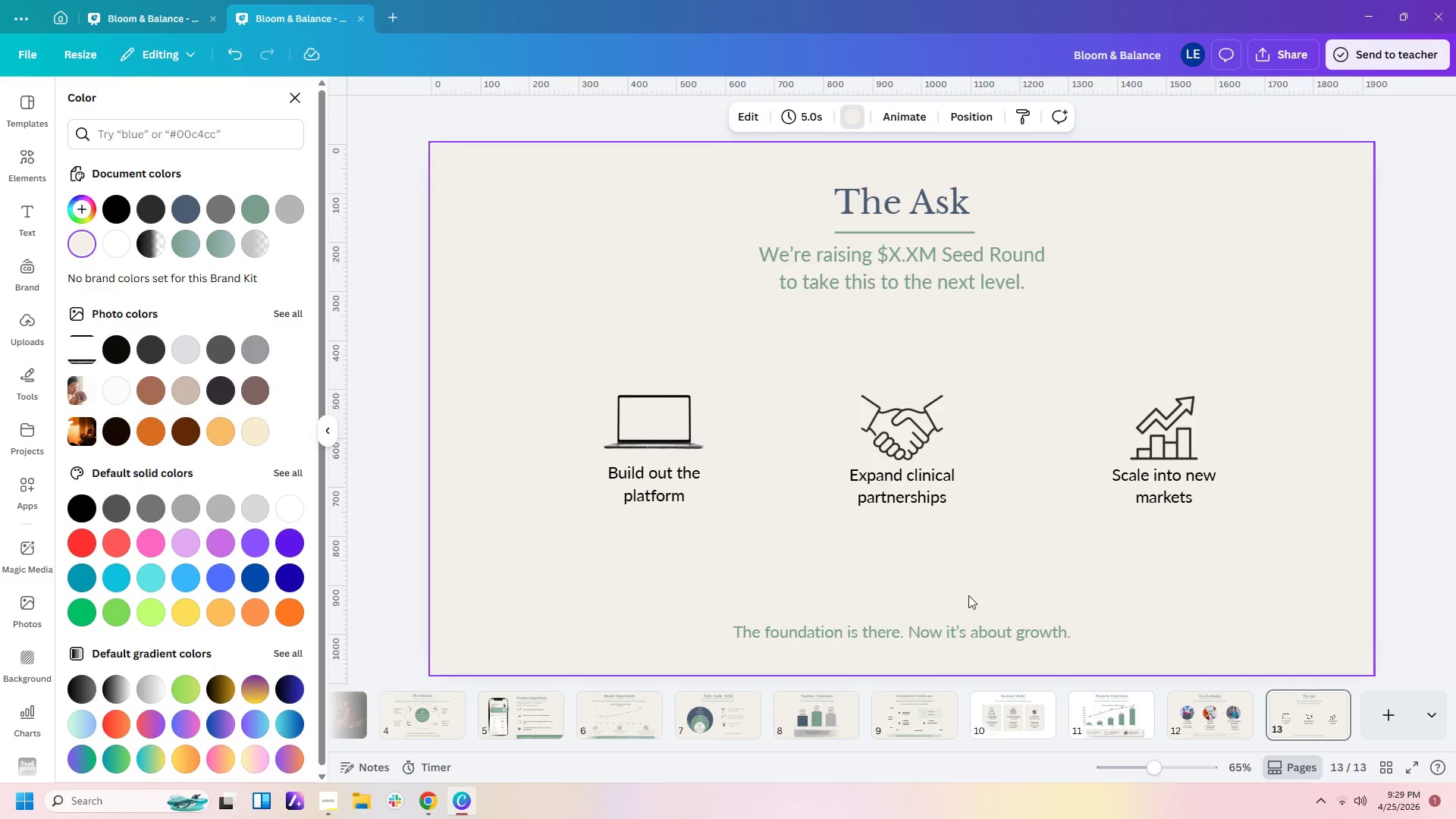 
left_click([16, 176])
 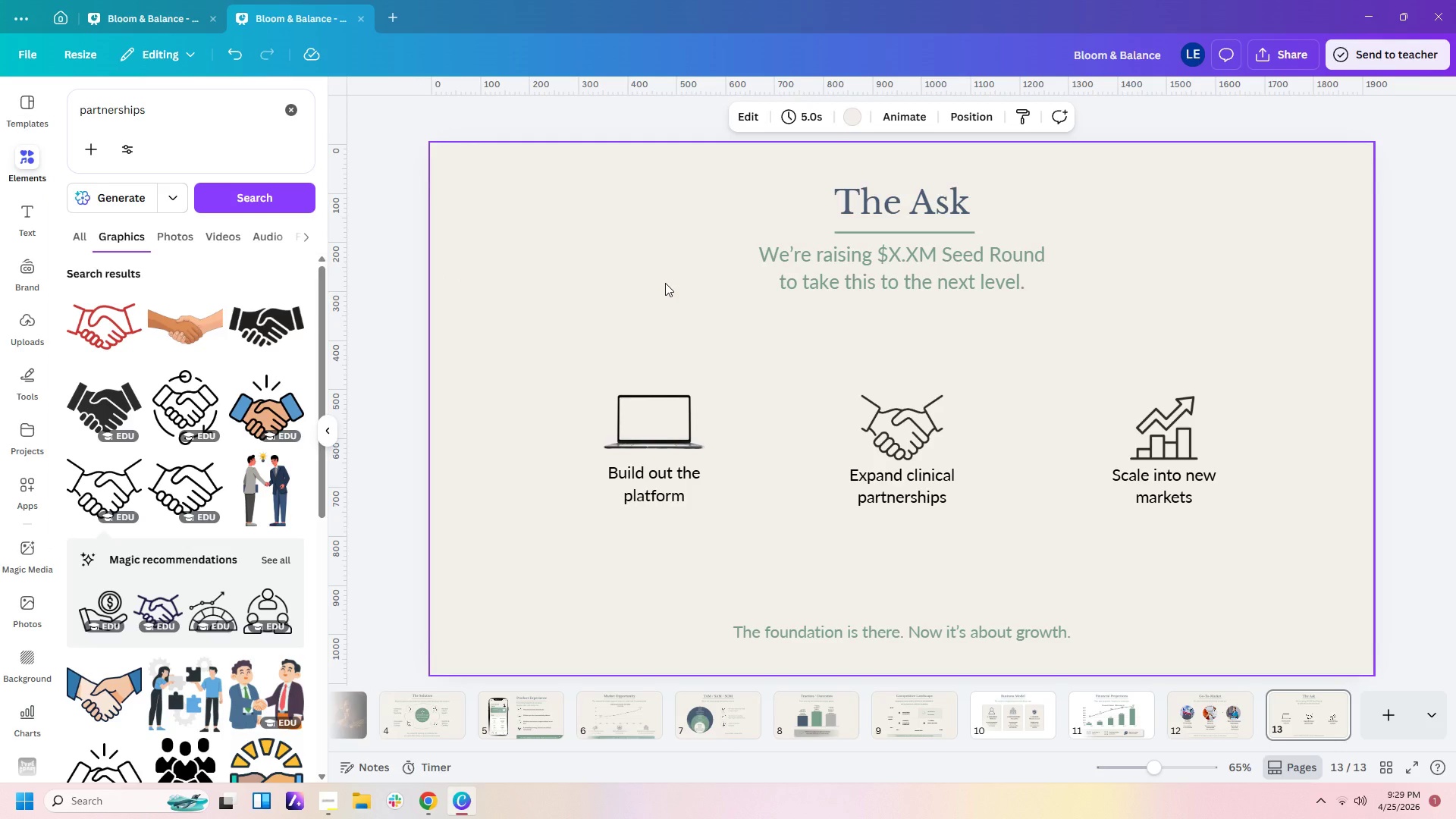 
wait(21.94)
 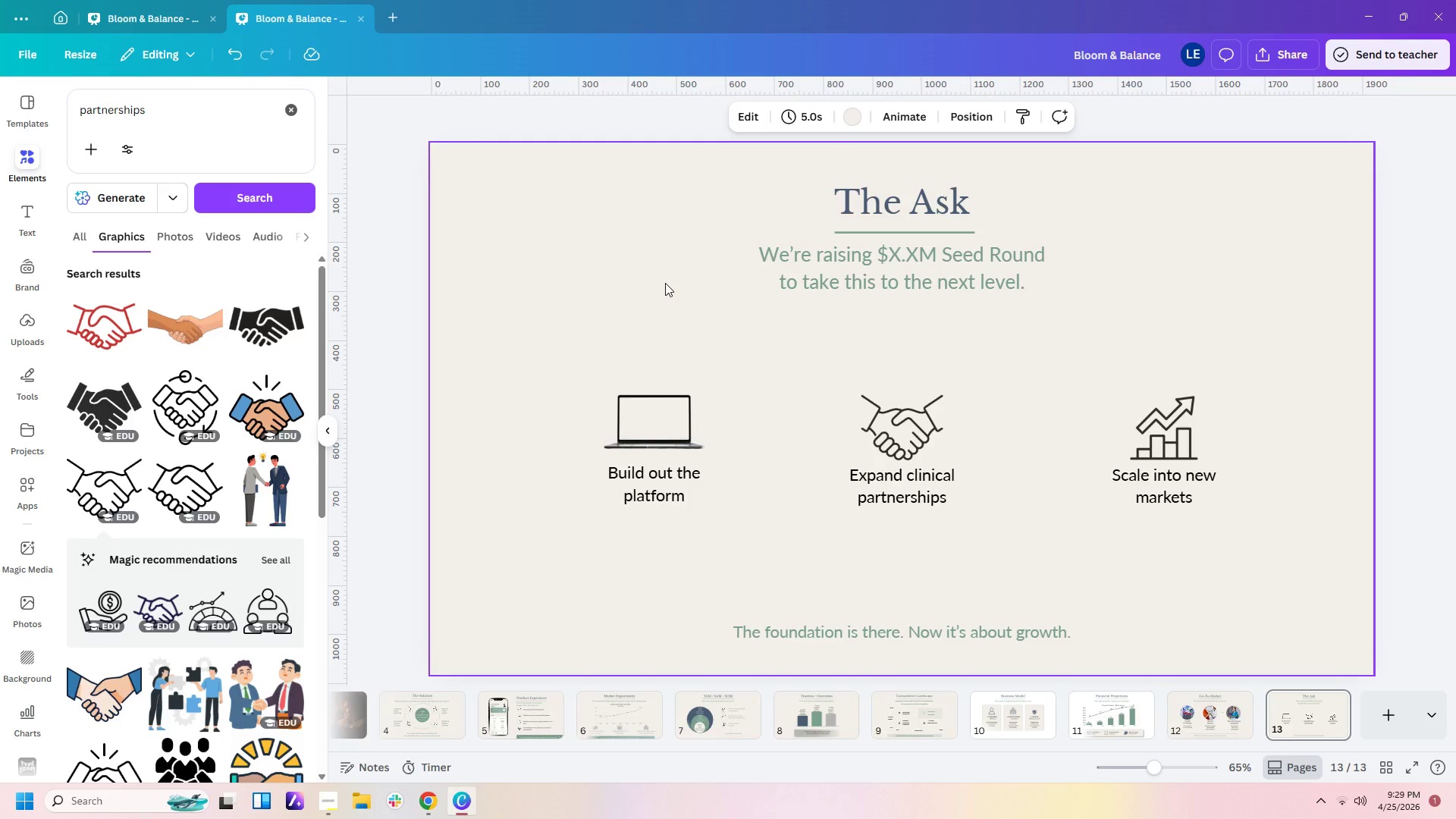 
left_click([363, 714])
 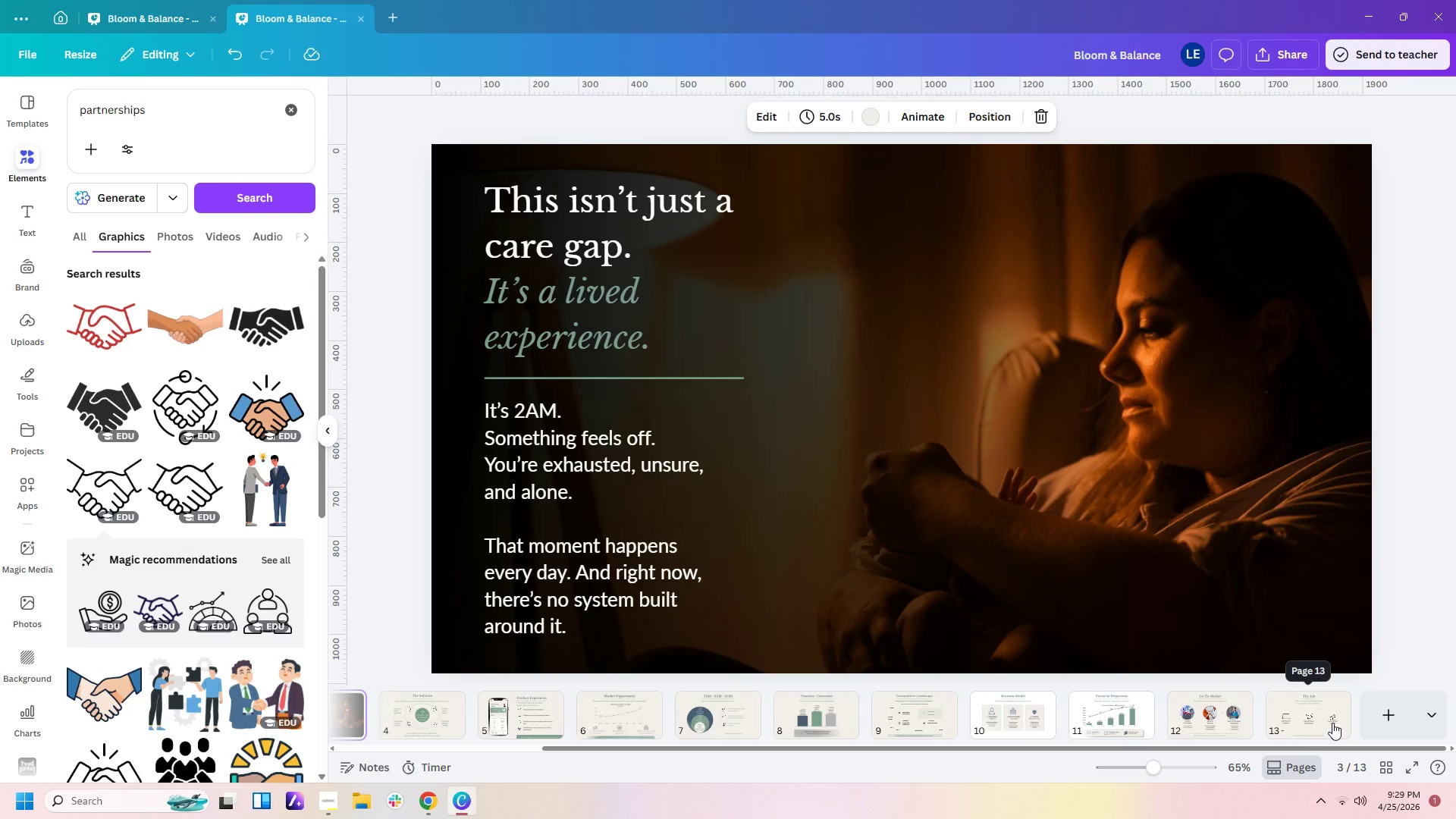 
left_click([1317, 717])
 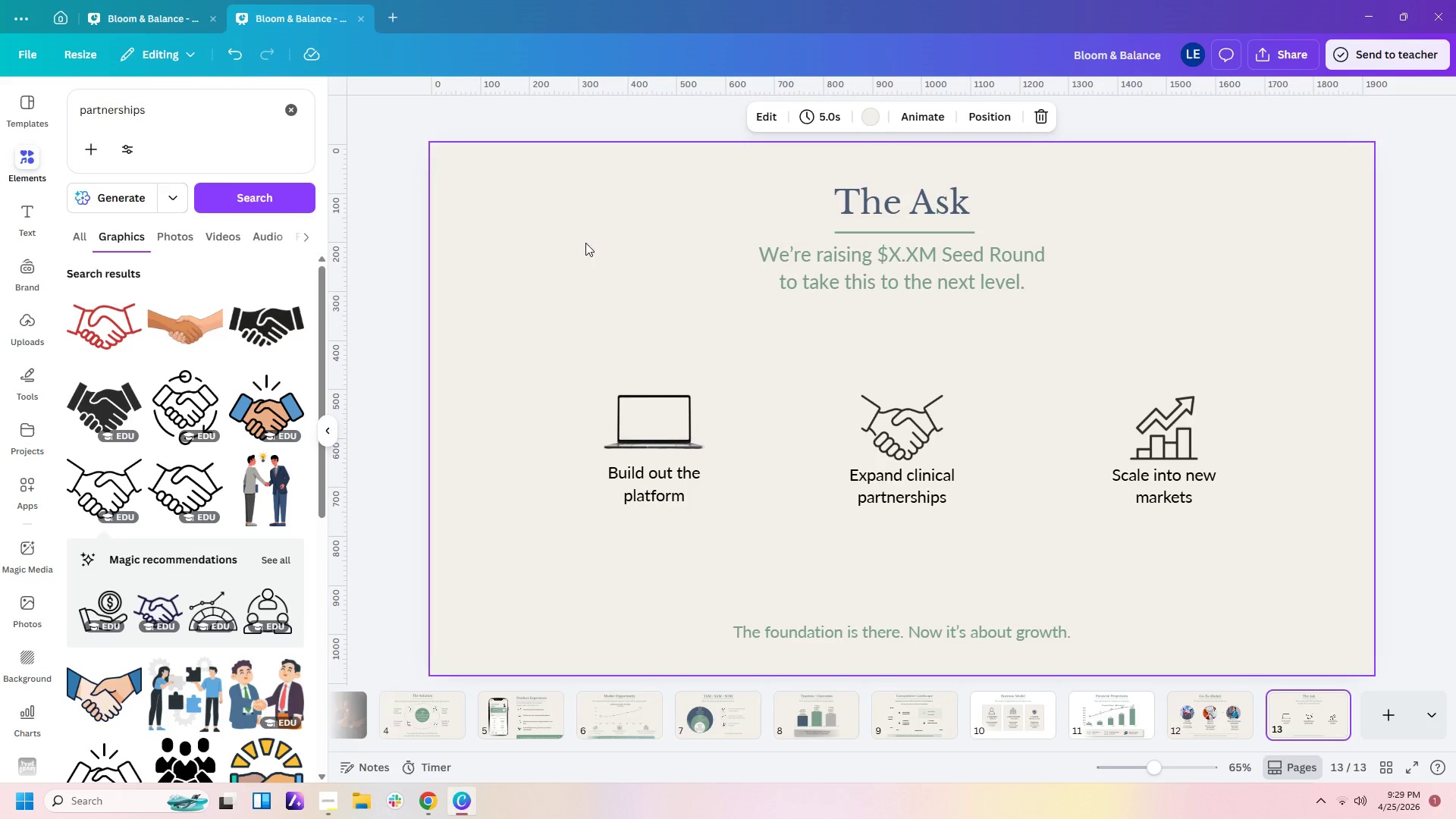 
left_click([591, 256])
 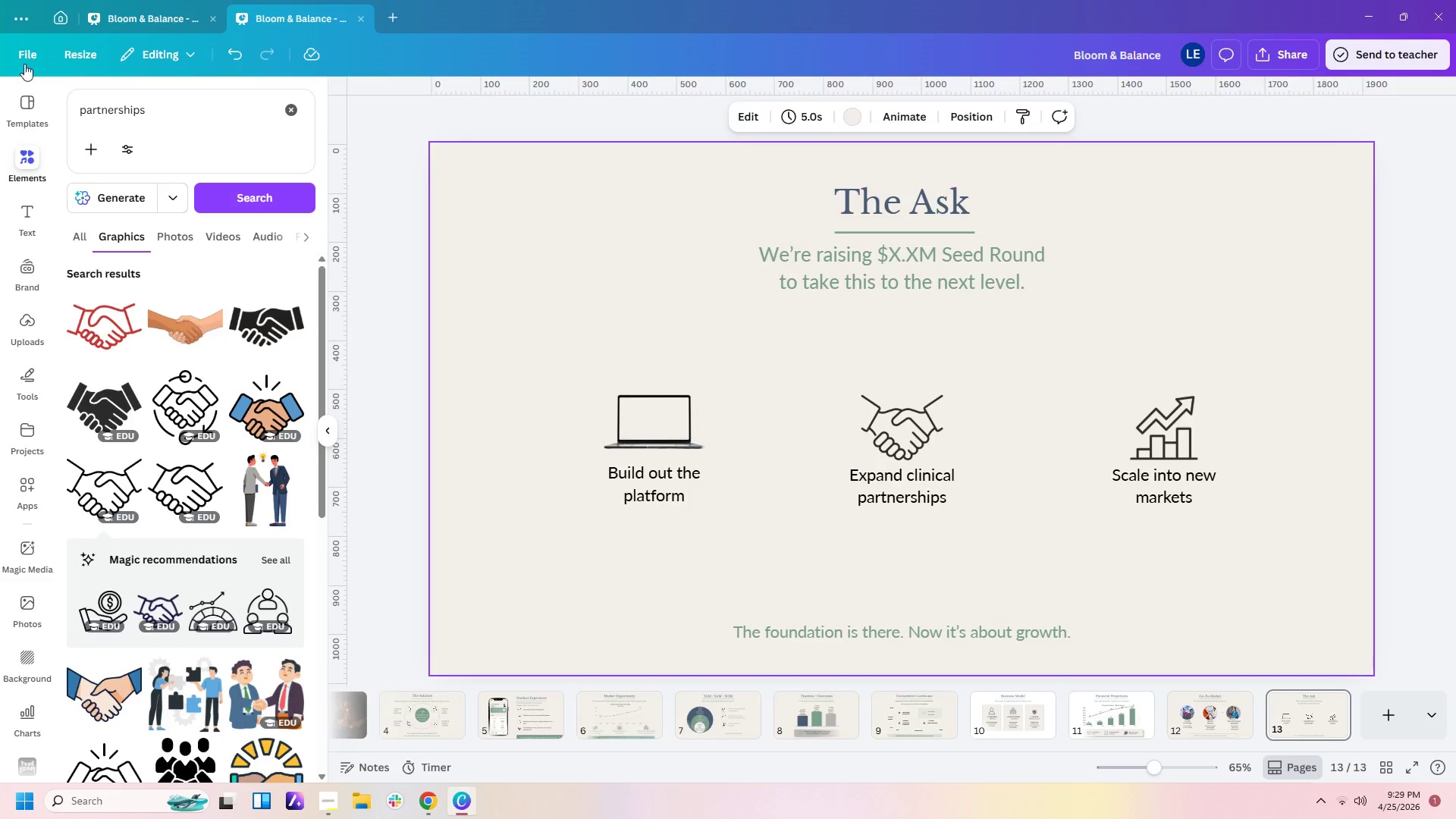 
wait(7.61)
 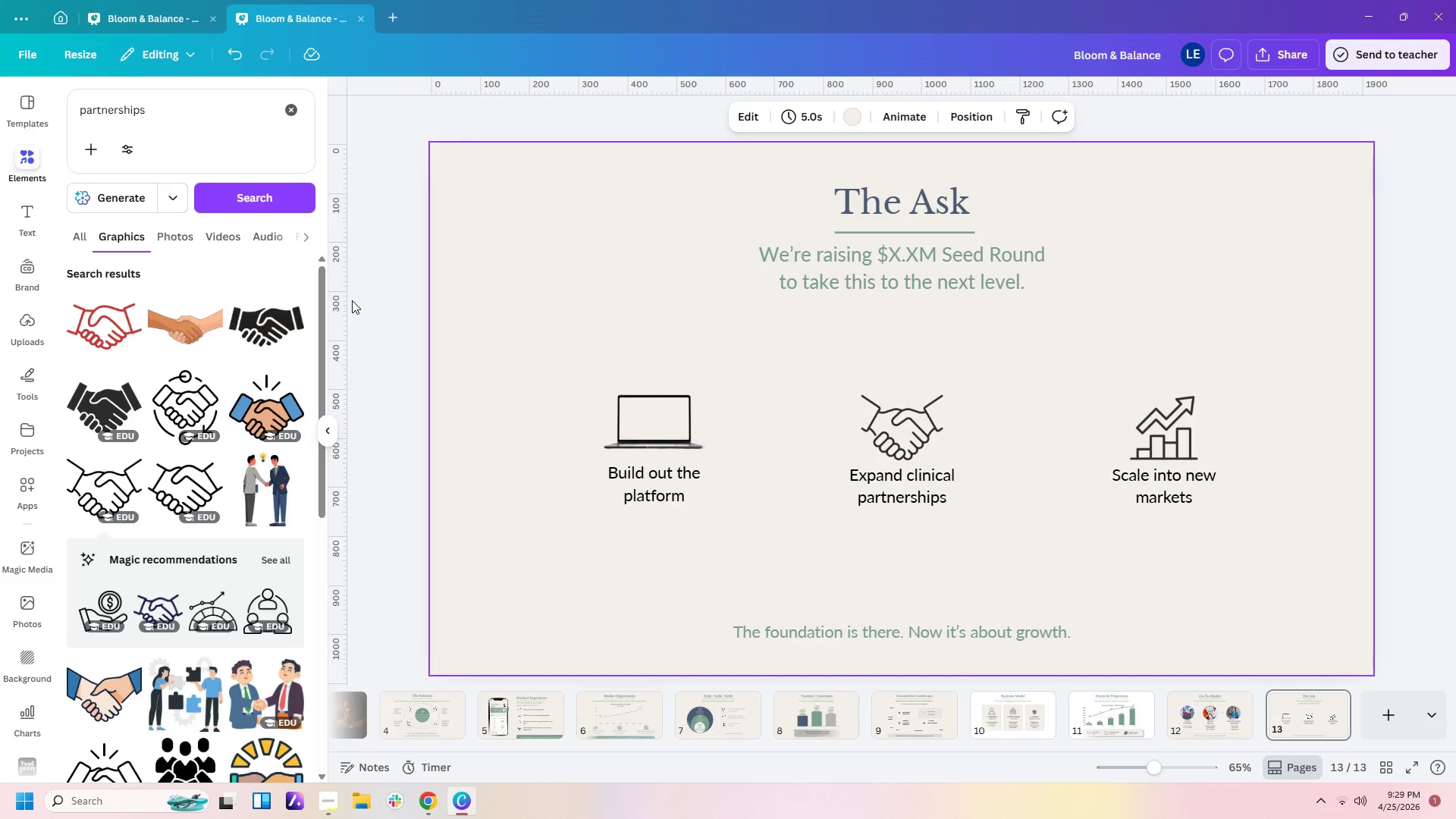 
left_click_drag(start_coordinate=[169, 111], to_coordinate=[47, 114])
 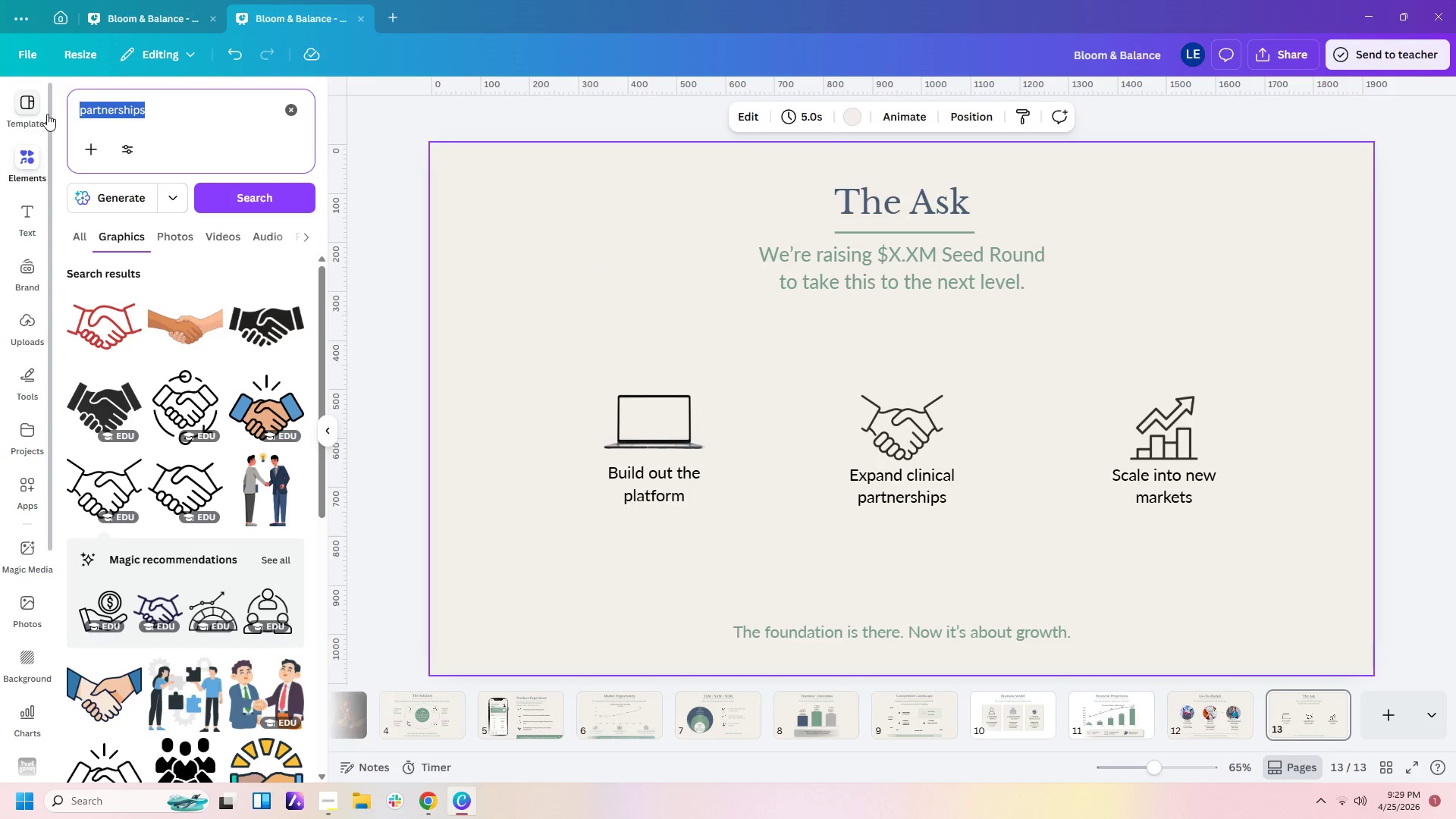 
type(blanket)
 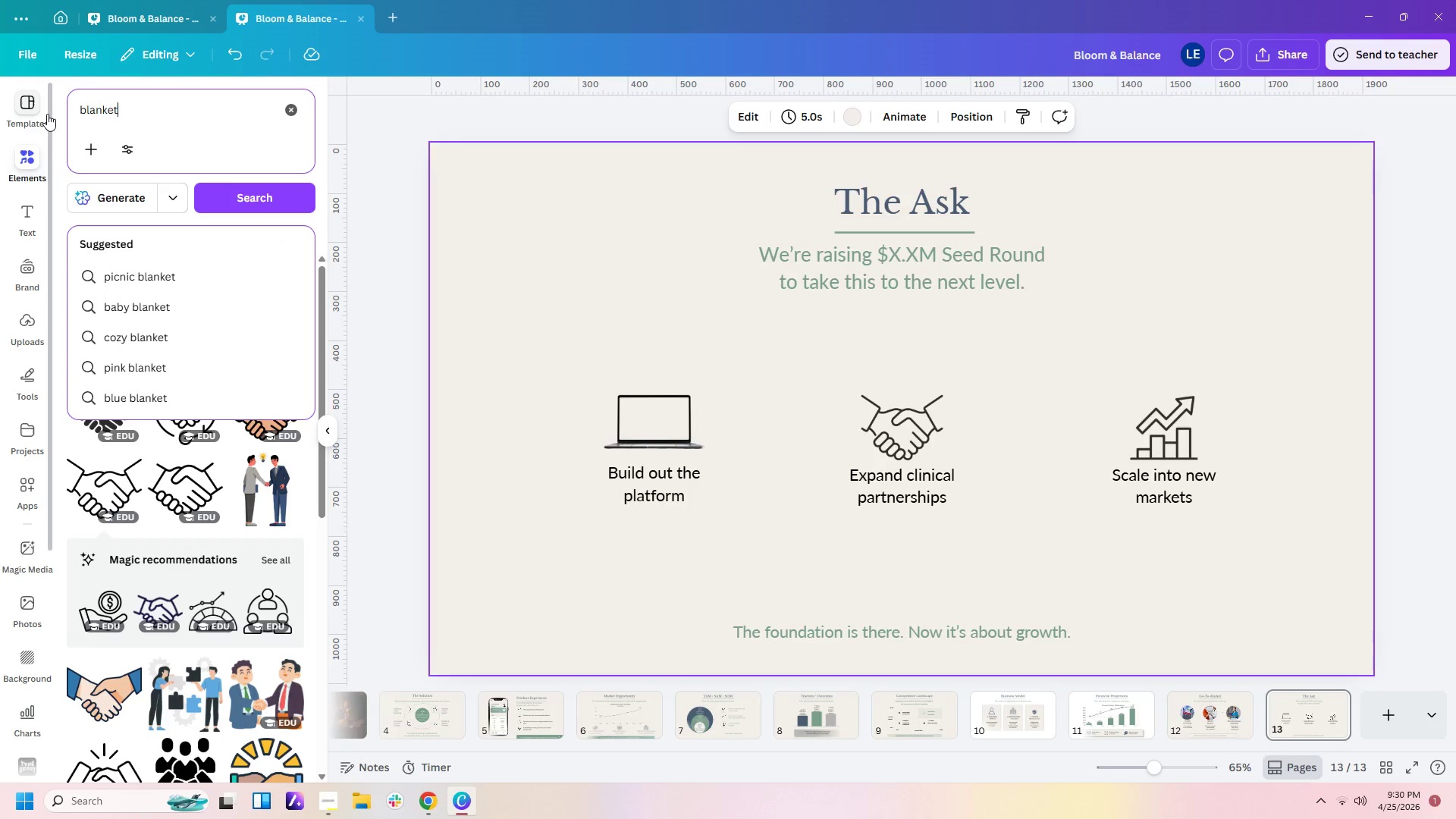 
wait(11.2)
 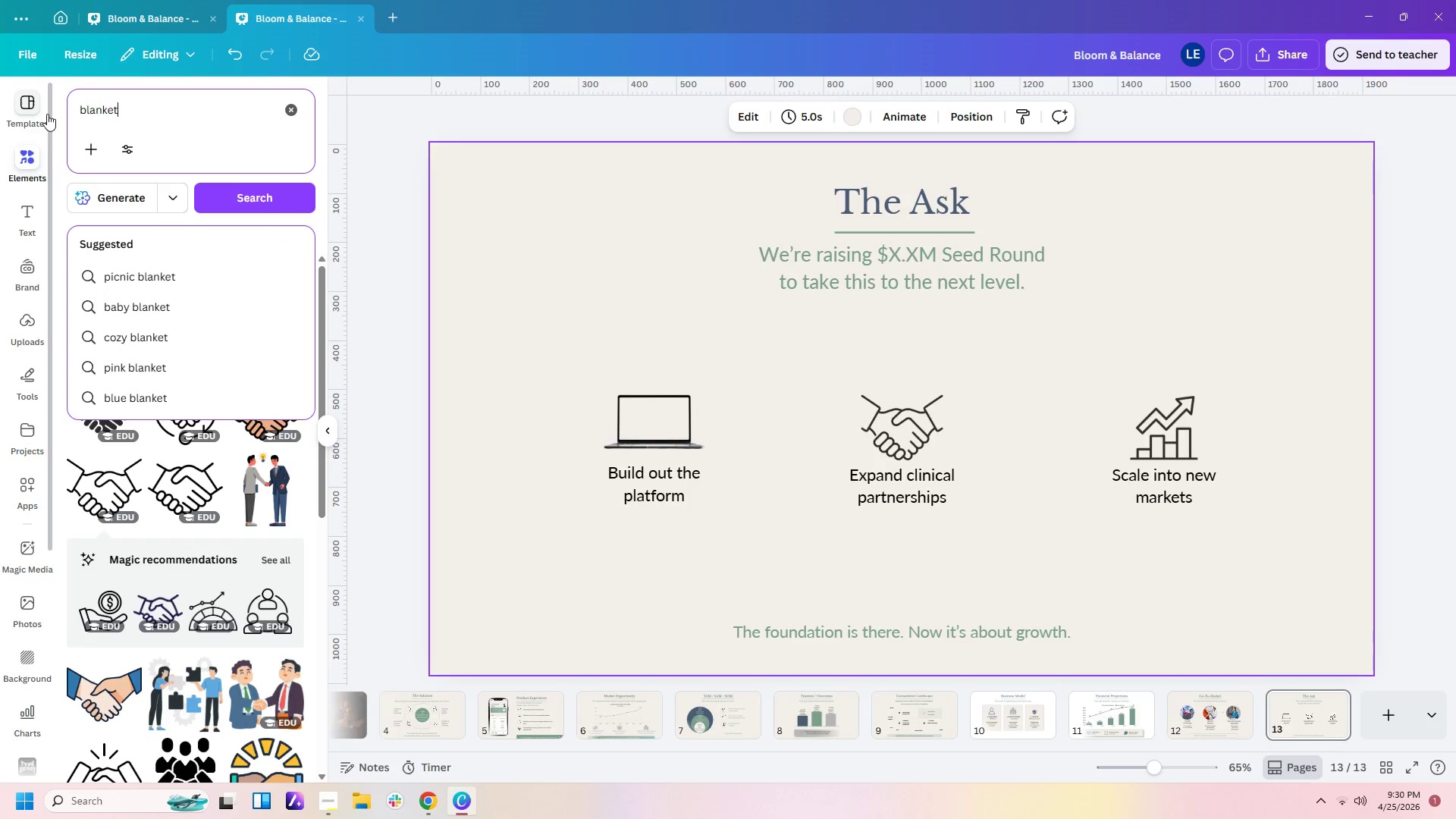 
type( and plants)
 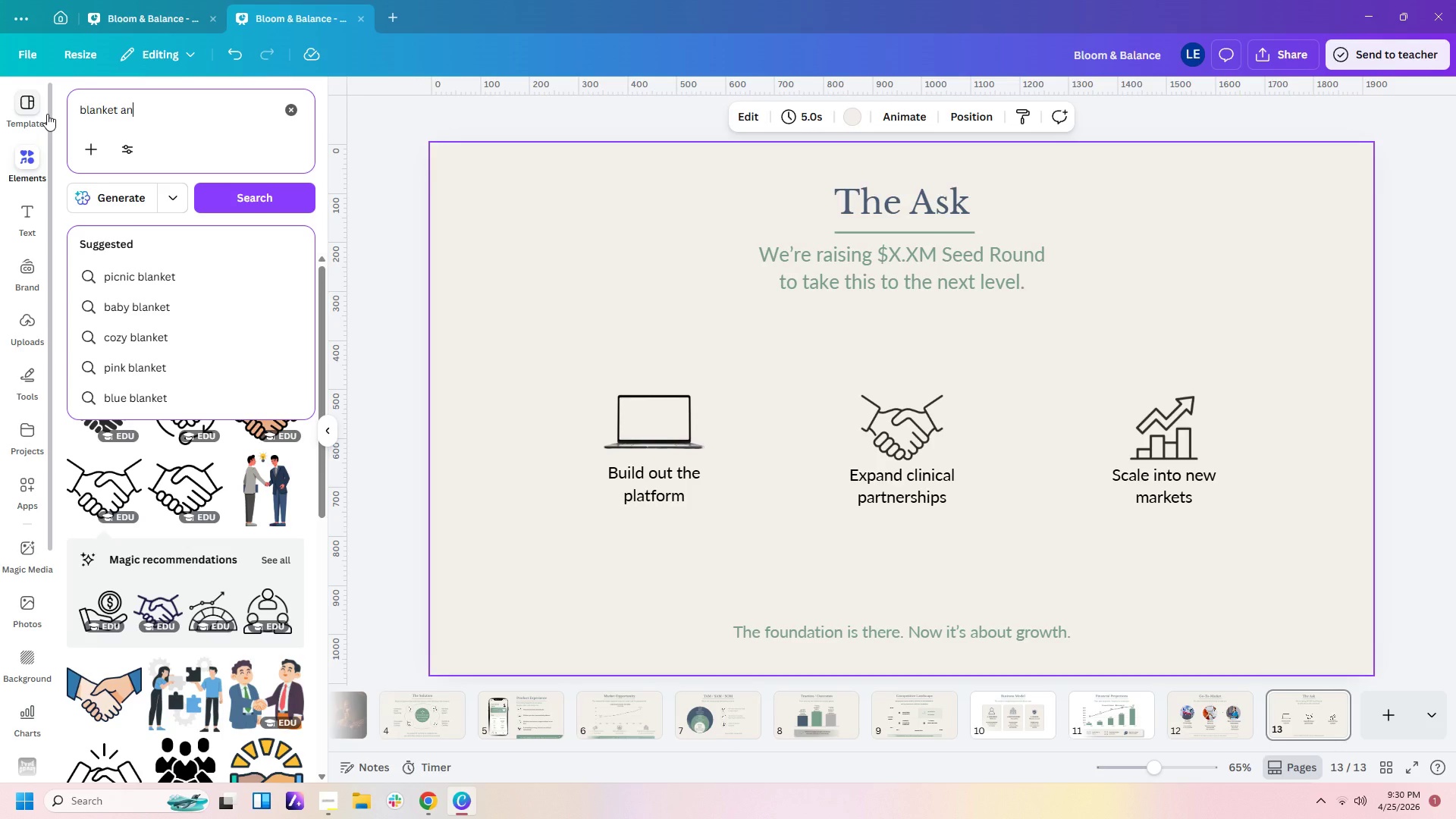 
key(Enter)
 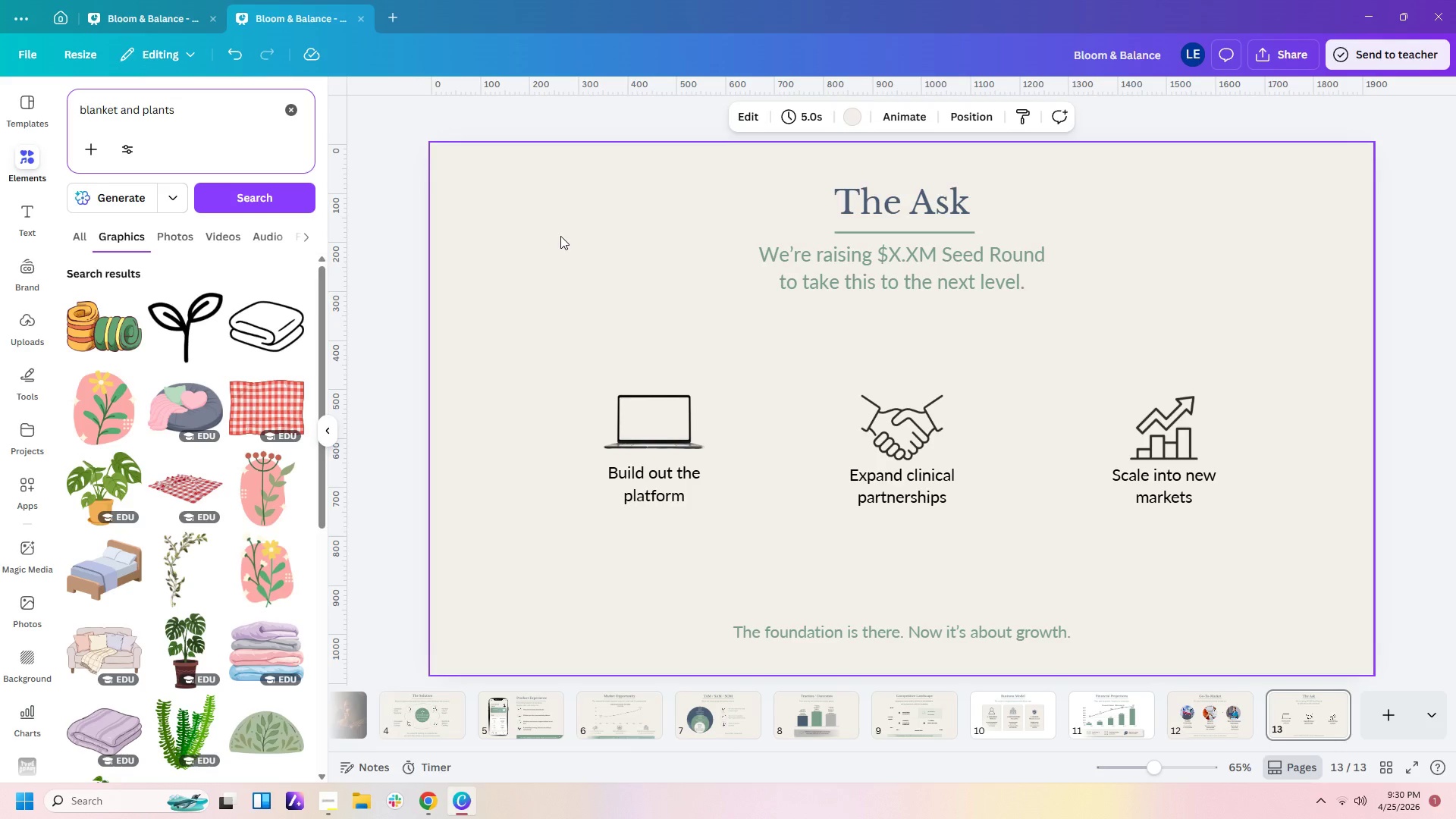 
wait(33.59)
 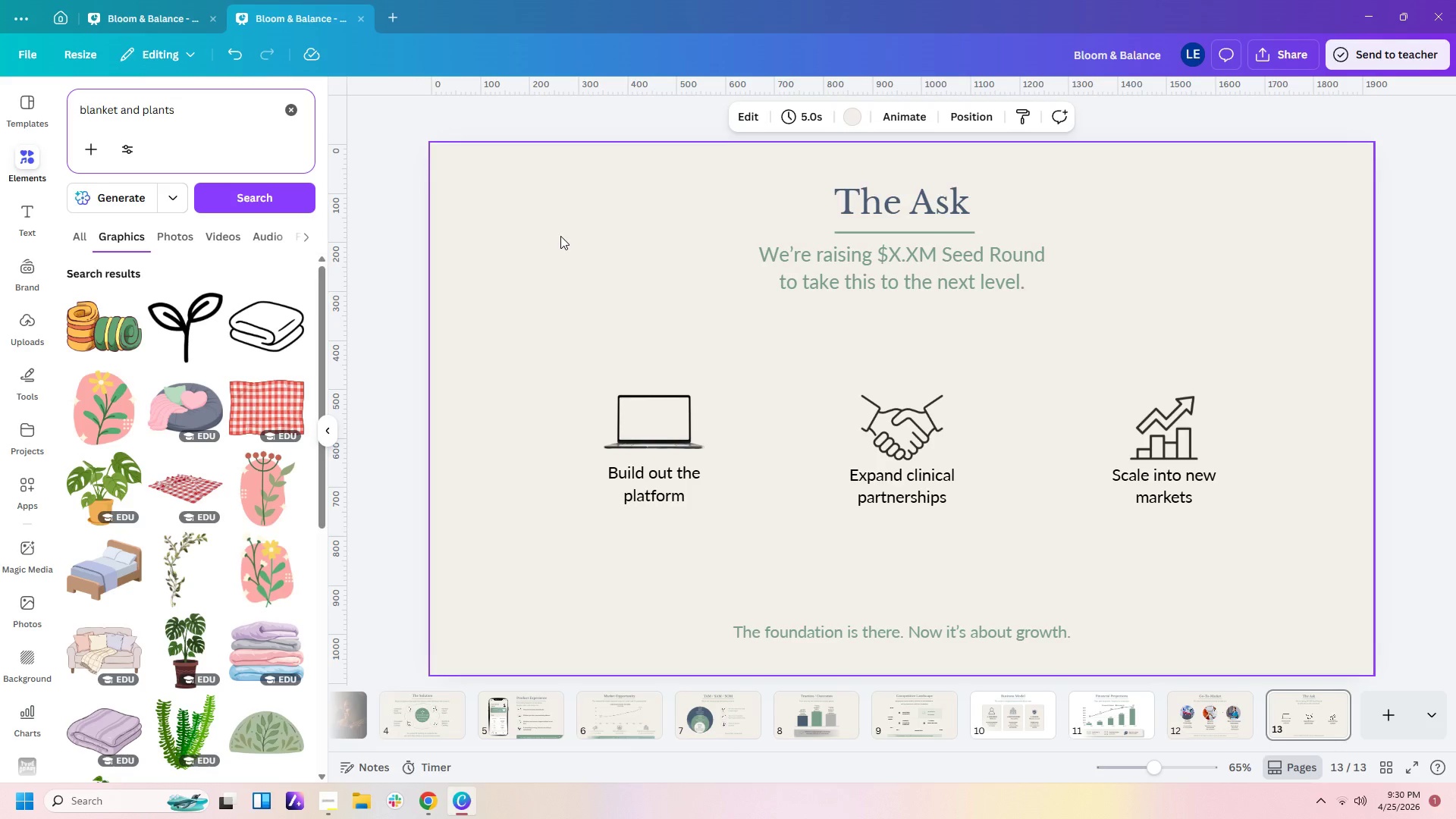 
left_click([191, 238])
 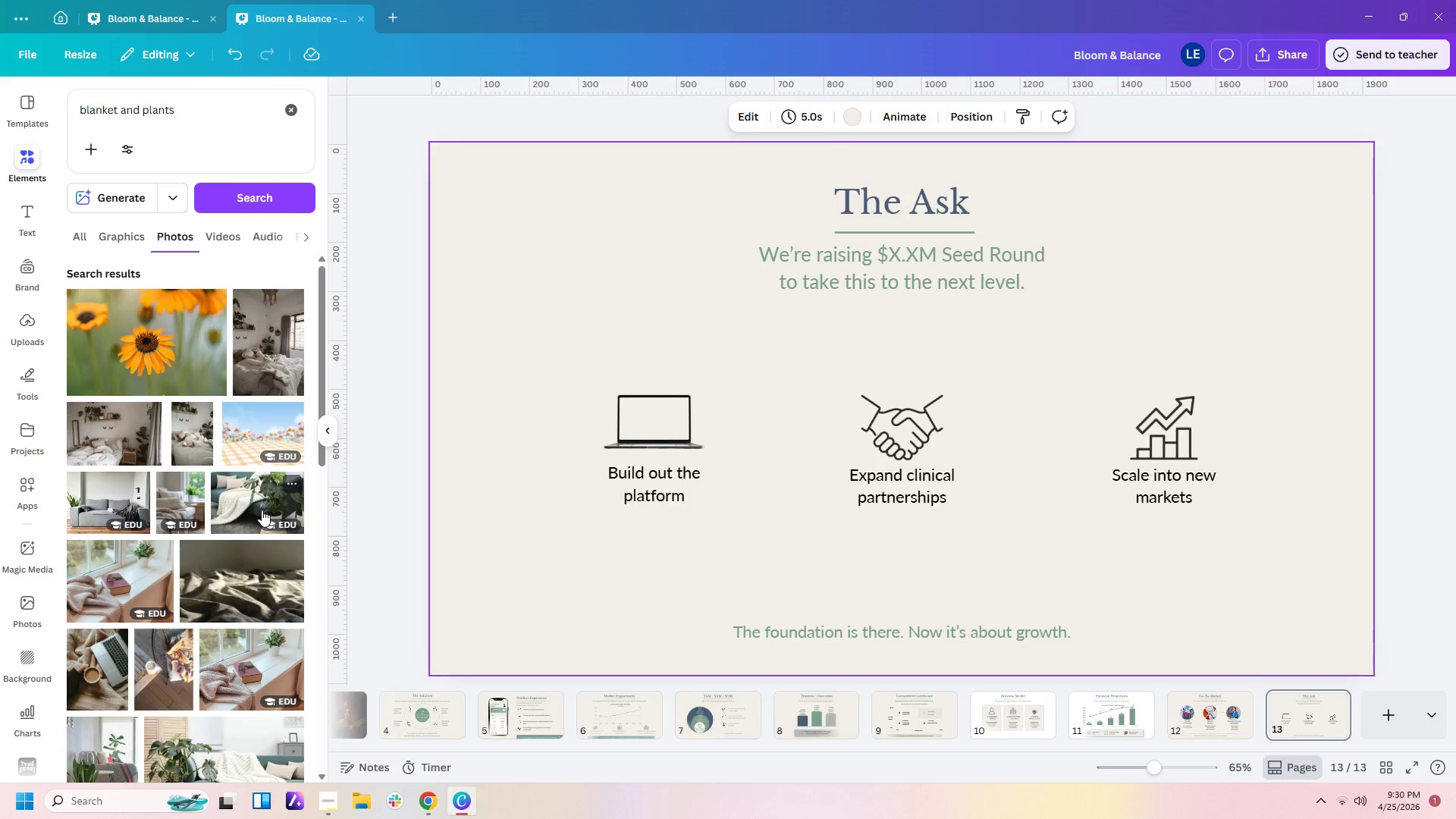 
wait(6.33)
 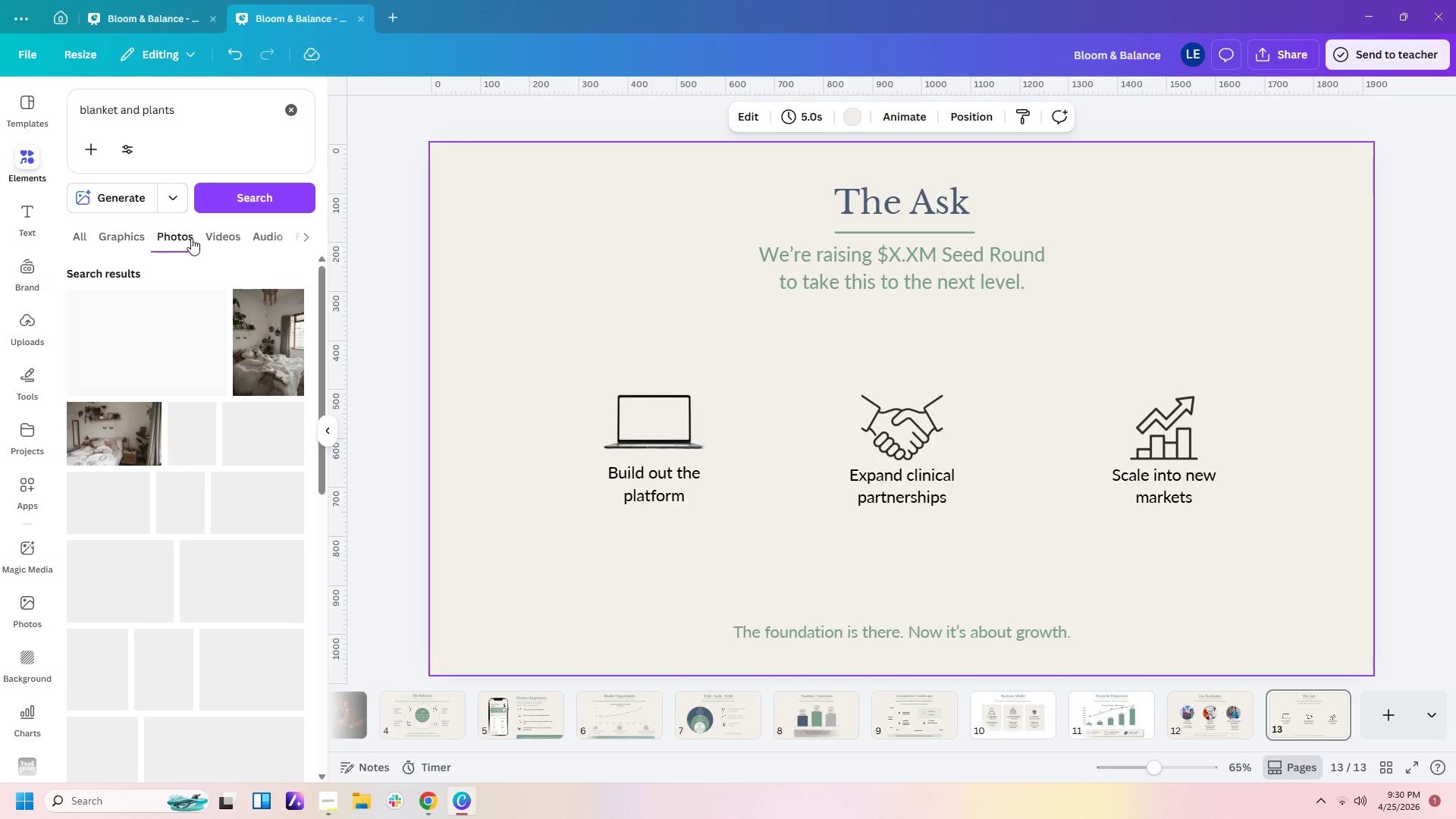 
scroll: coordinate [241, 564], scroll_direction: down, amount: 1.0
 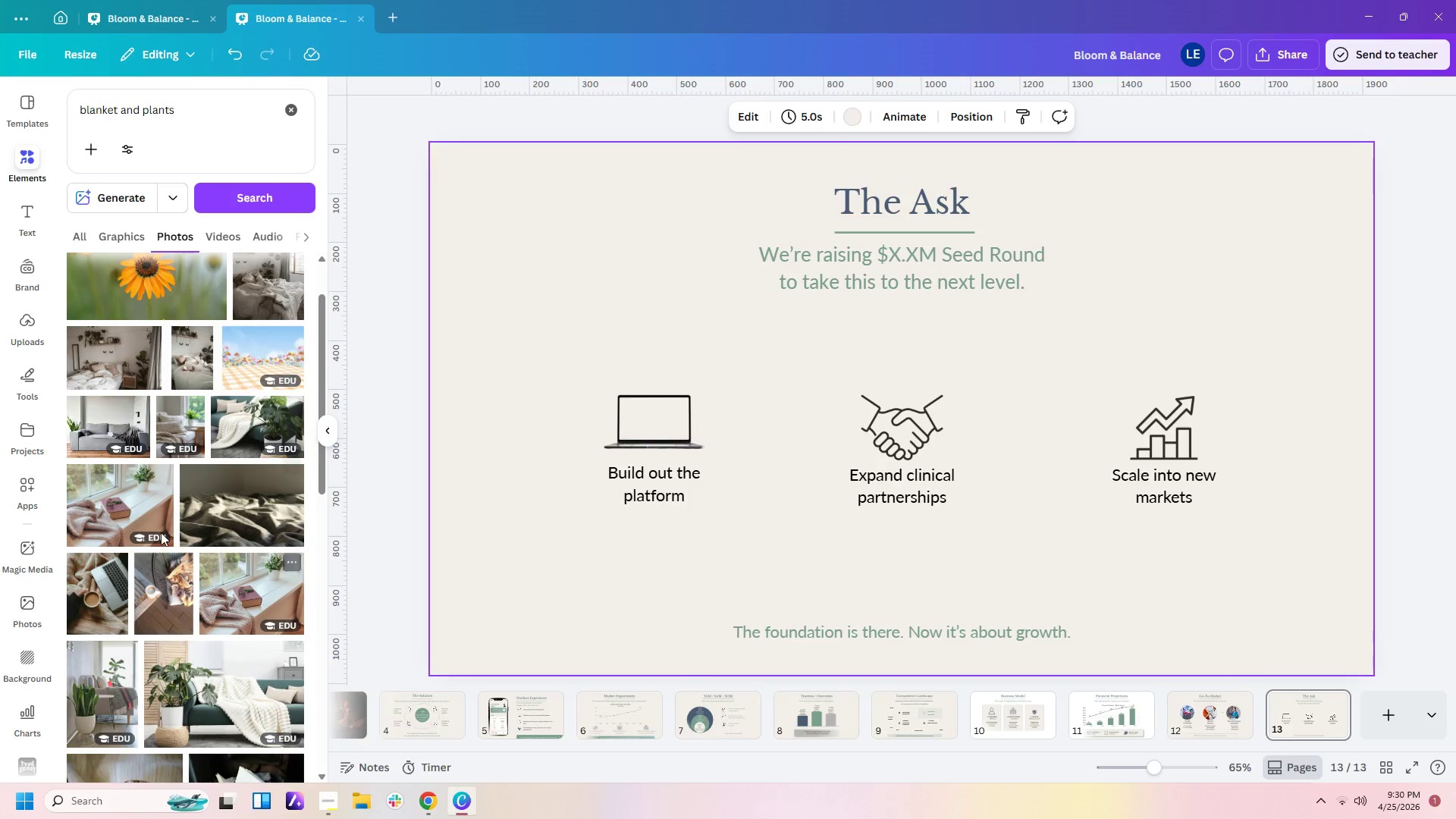 
left_click([131, 511])
 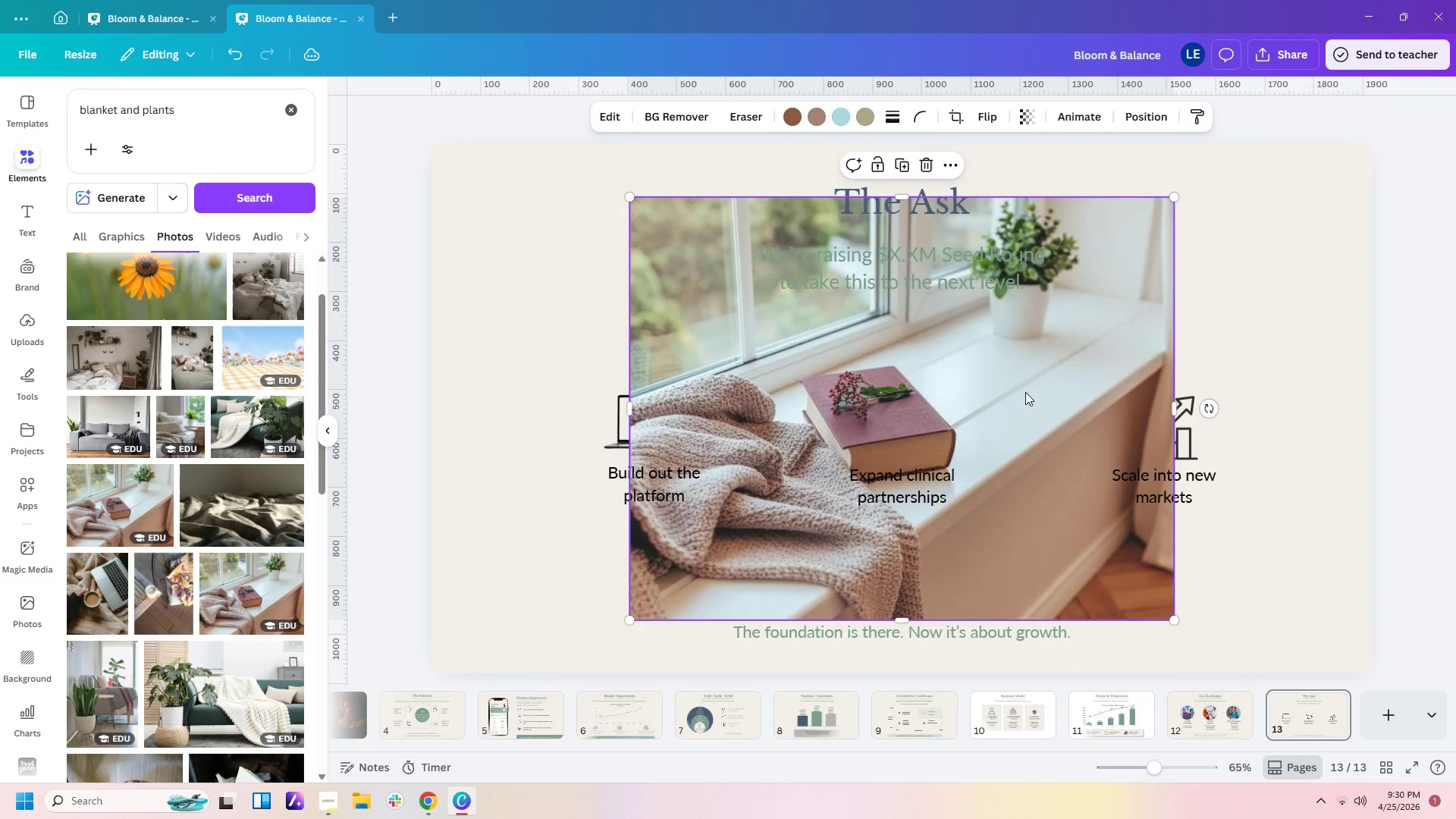 
left_click_drag(start_coordinate=[1014, 401], to_coordinate=[709, 400])
 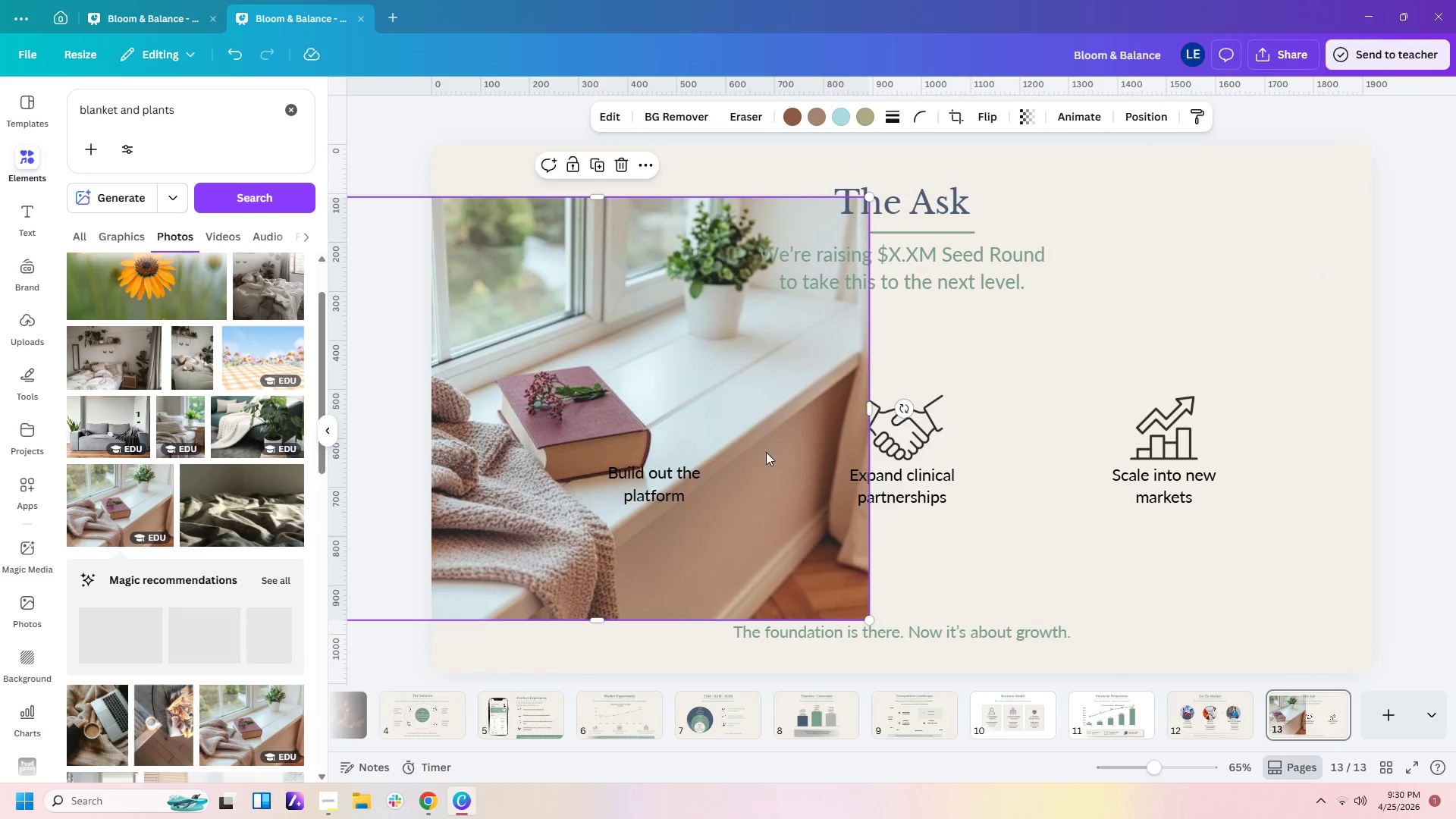 
left_click_drag(start_coordinate=[766, 452], to_coordinate=[877, 402])
 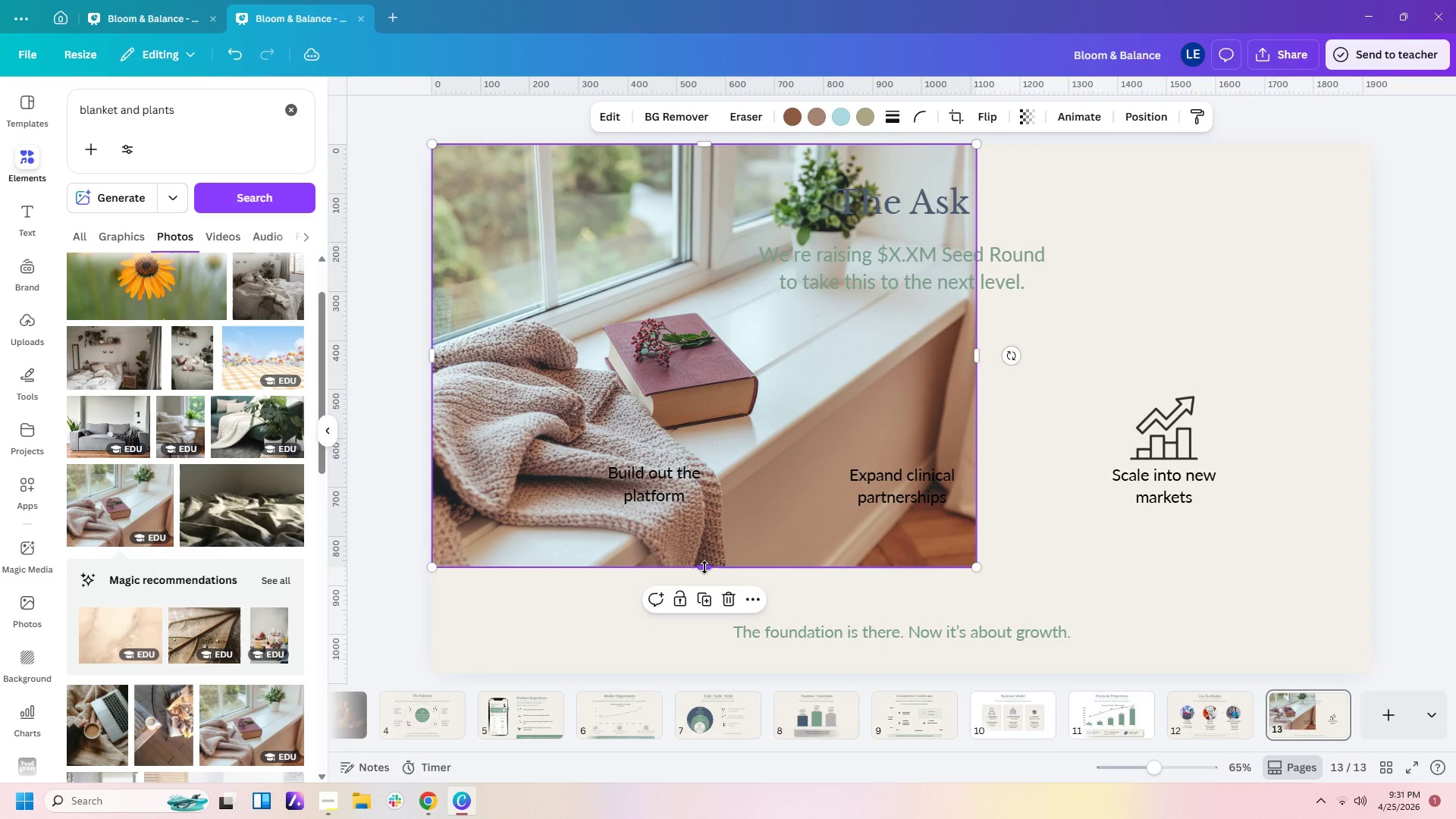 
left_click_drag(start_coordinate=[704, 567], to_coordinate=[700, 675])
 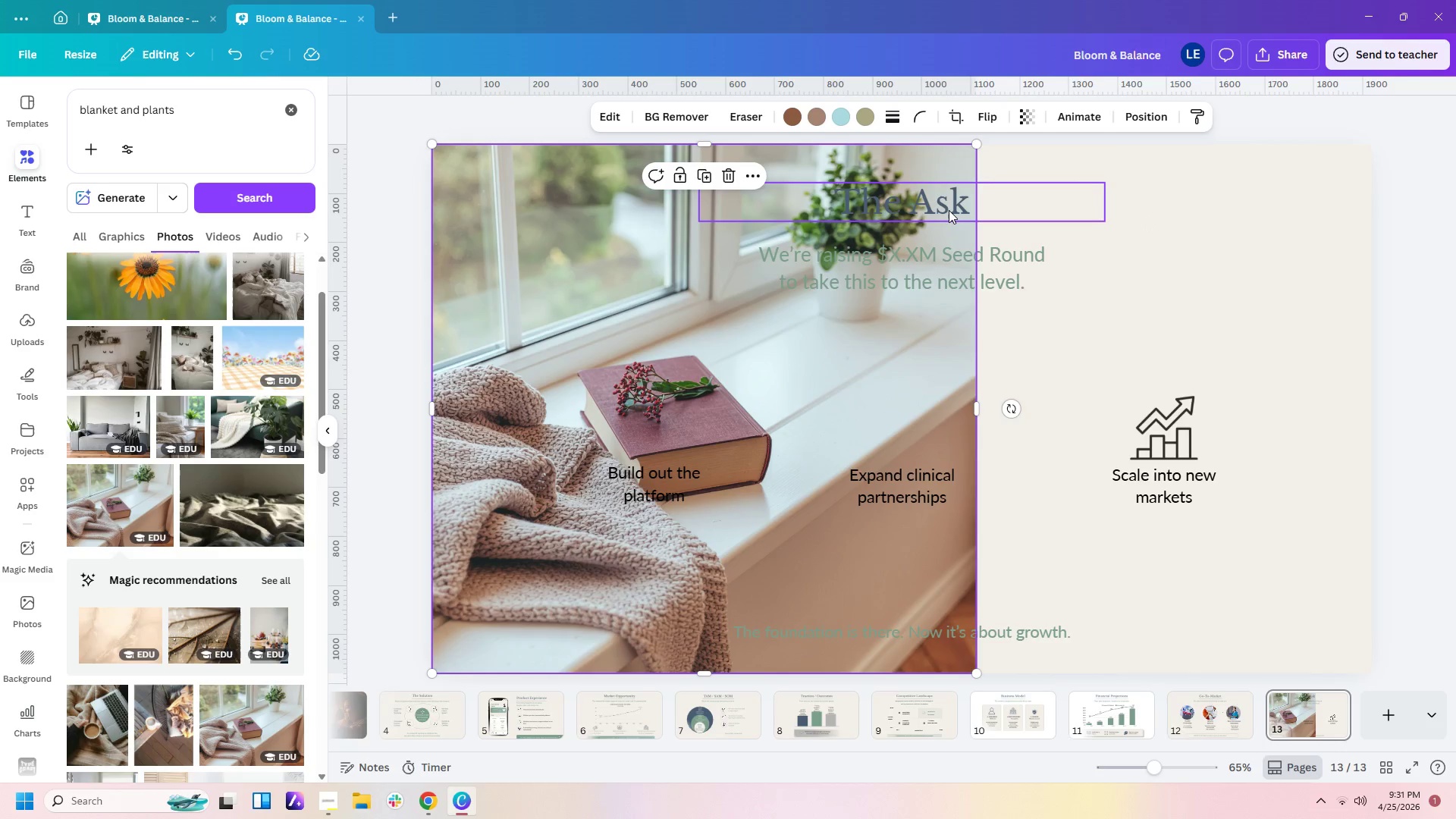 
left_click([948, 208])
 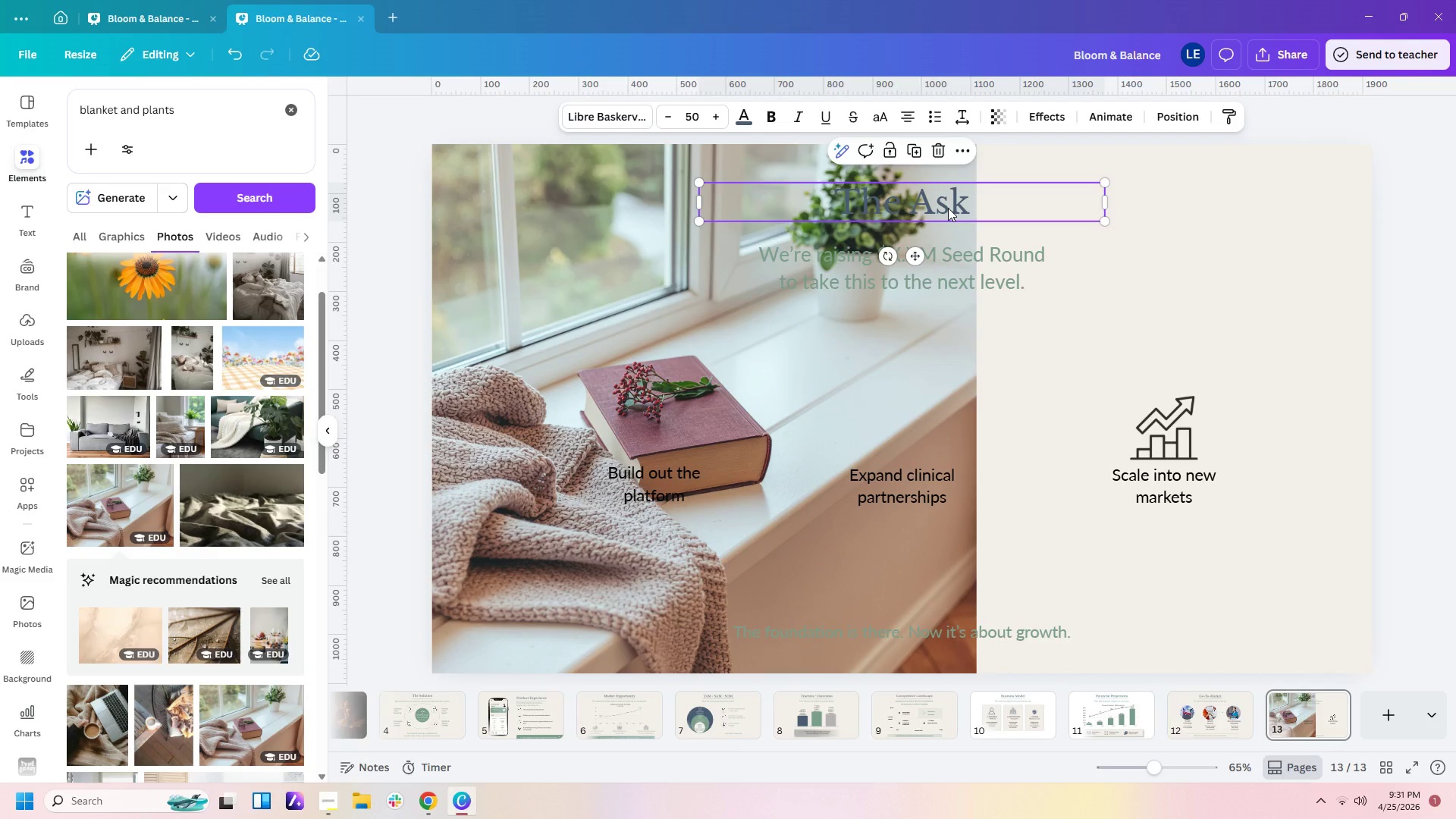 
left_click_drag(start_coordinate=[948, 208], to_coordinate=[1221, 218])
 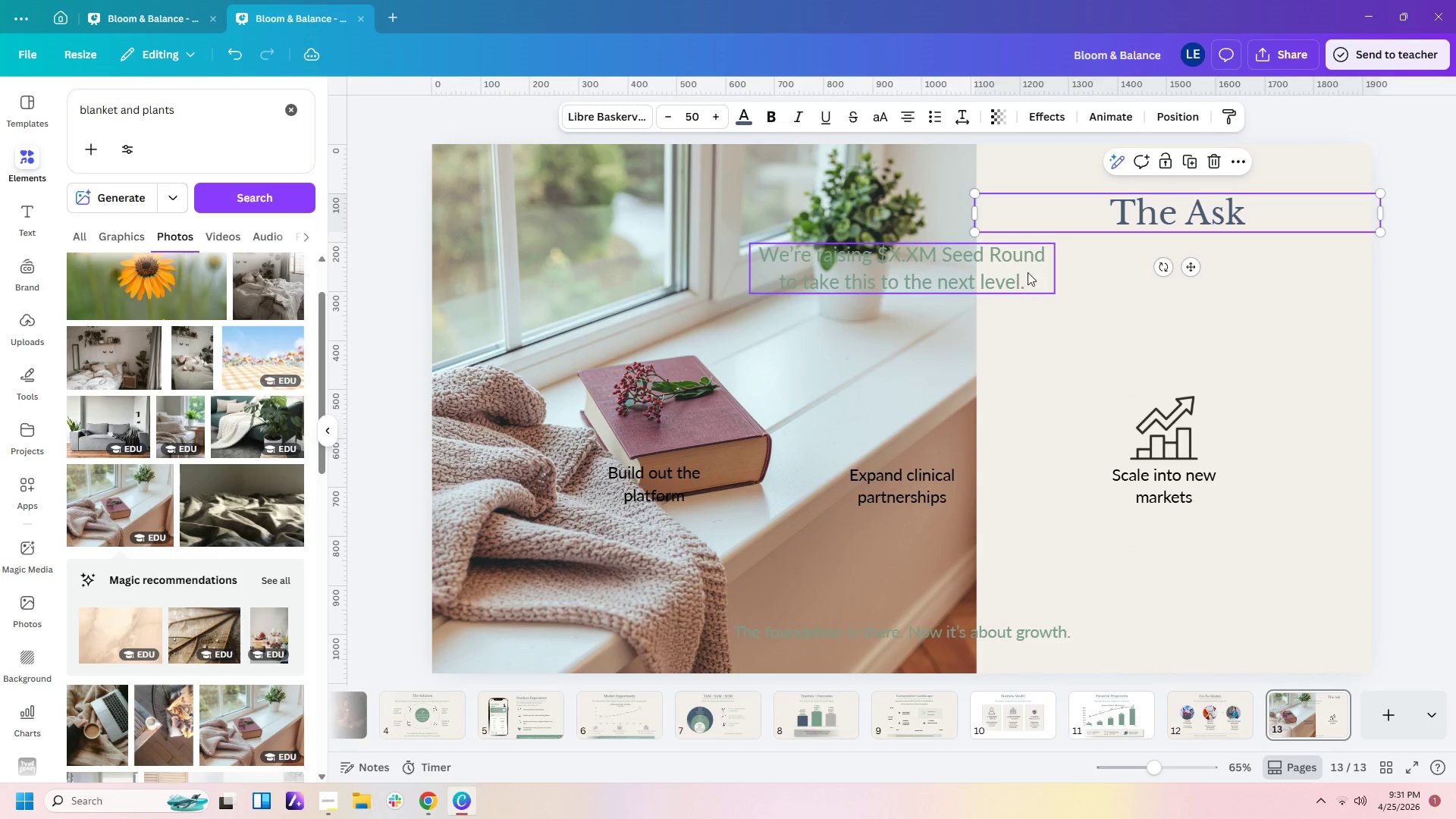 
left_click_drag(start_coordinate=[1012, 272], to_coordinate=[1279, 278])
 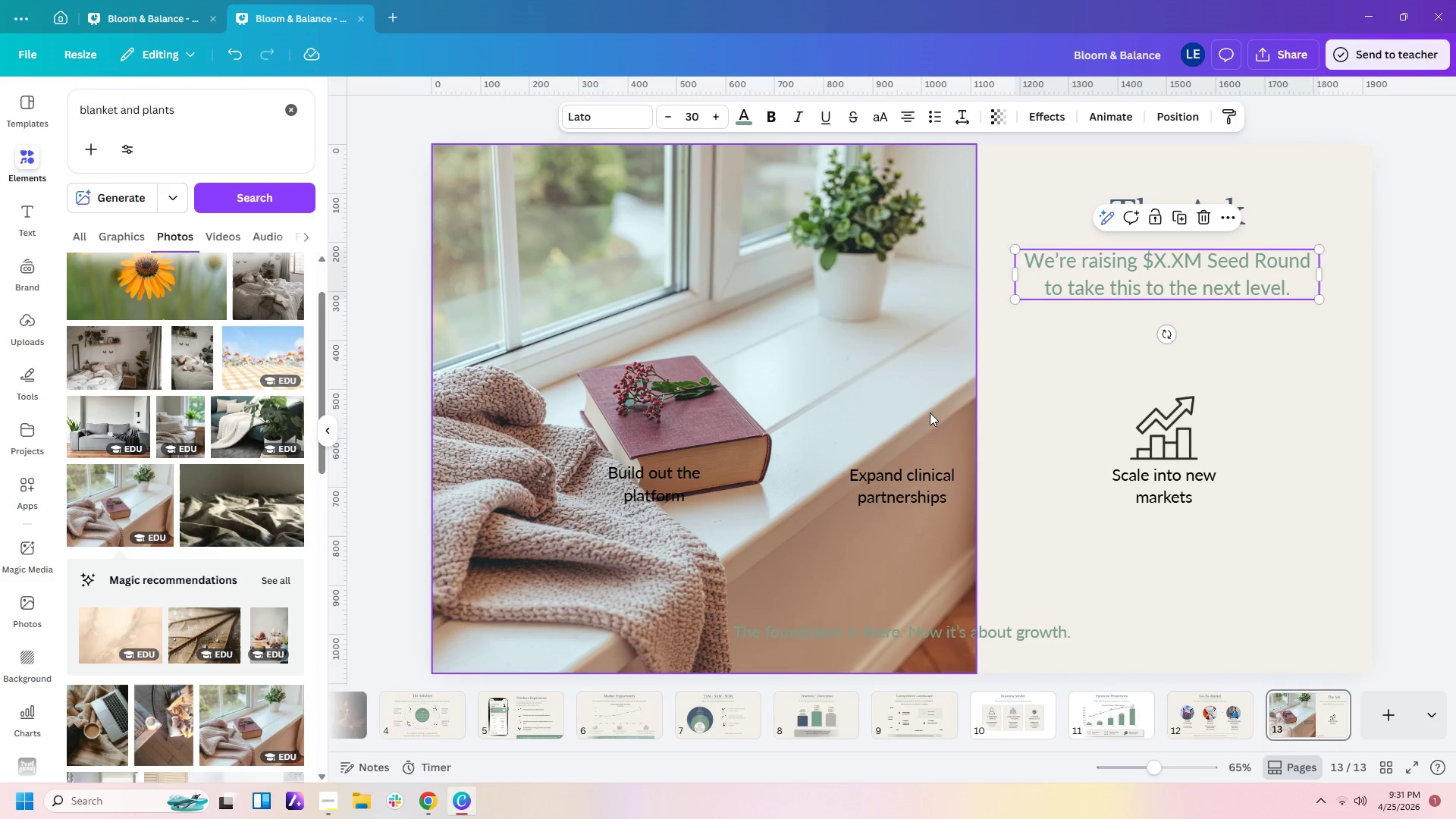 
left_click_drag(start_coordinate=[925, 402], to_coordinate=[947, 401])
 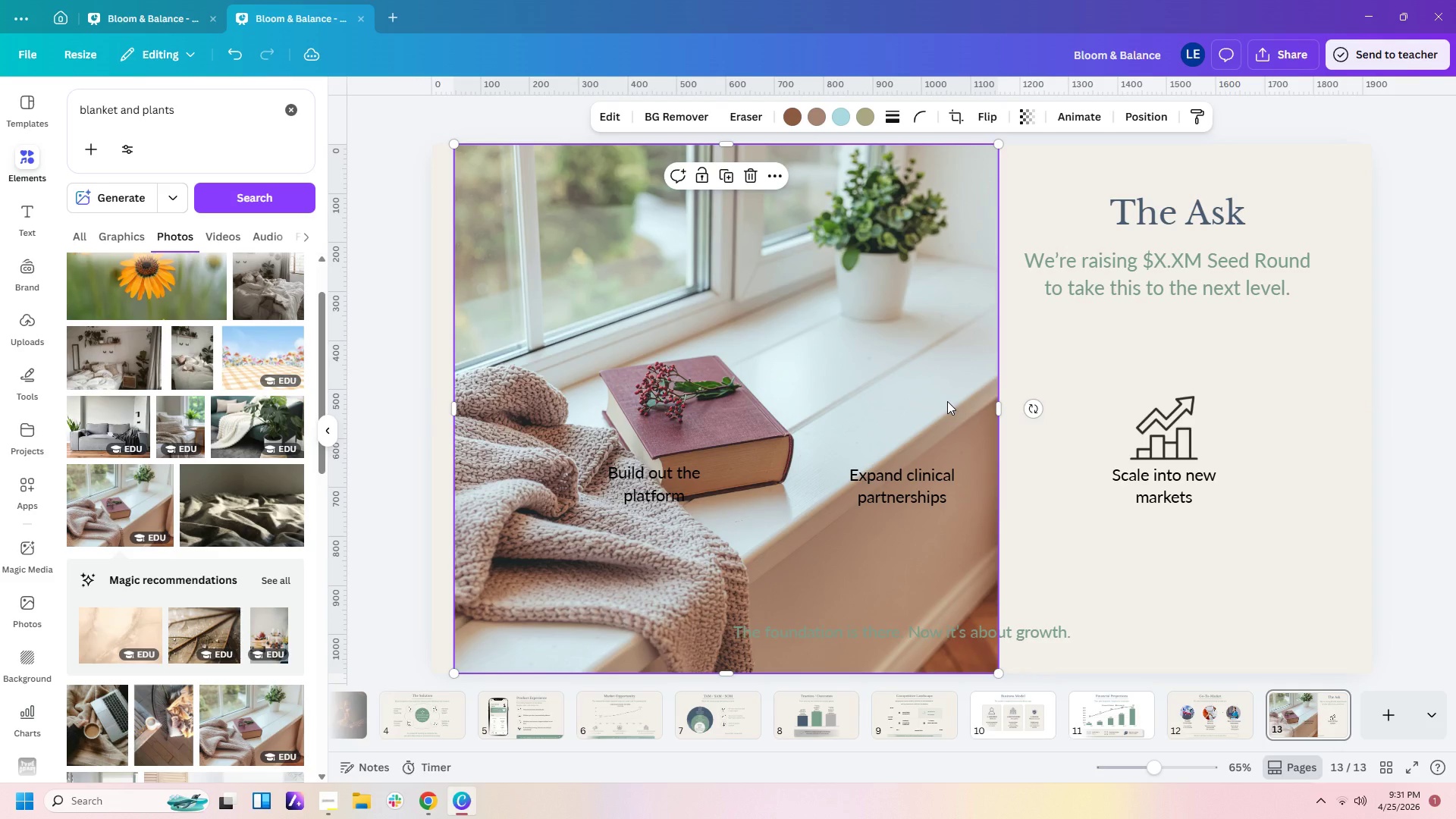 
key(Delete)
 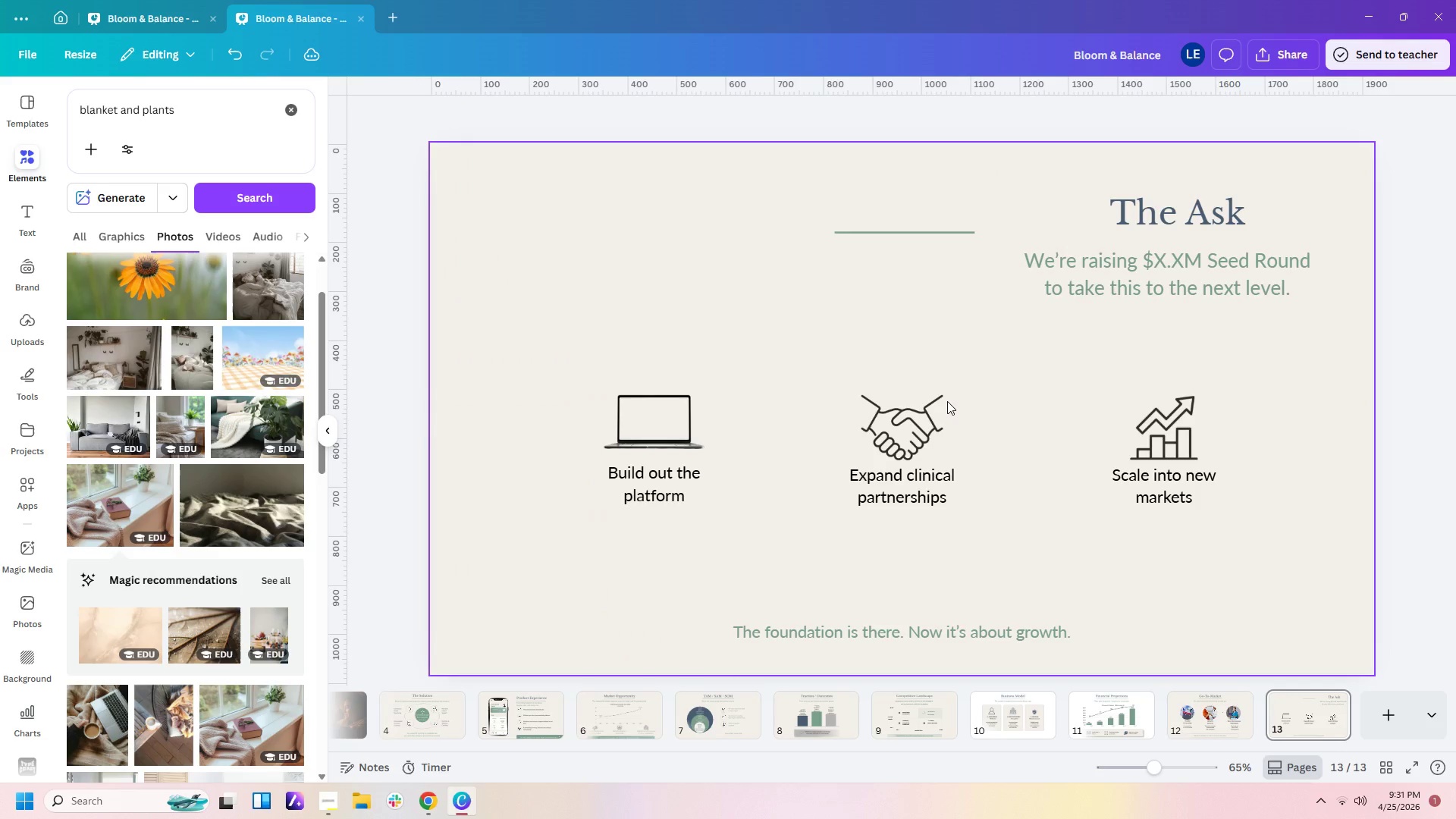 
key(Control+Z)
 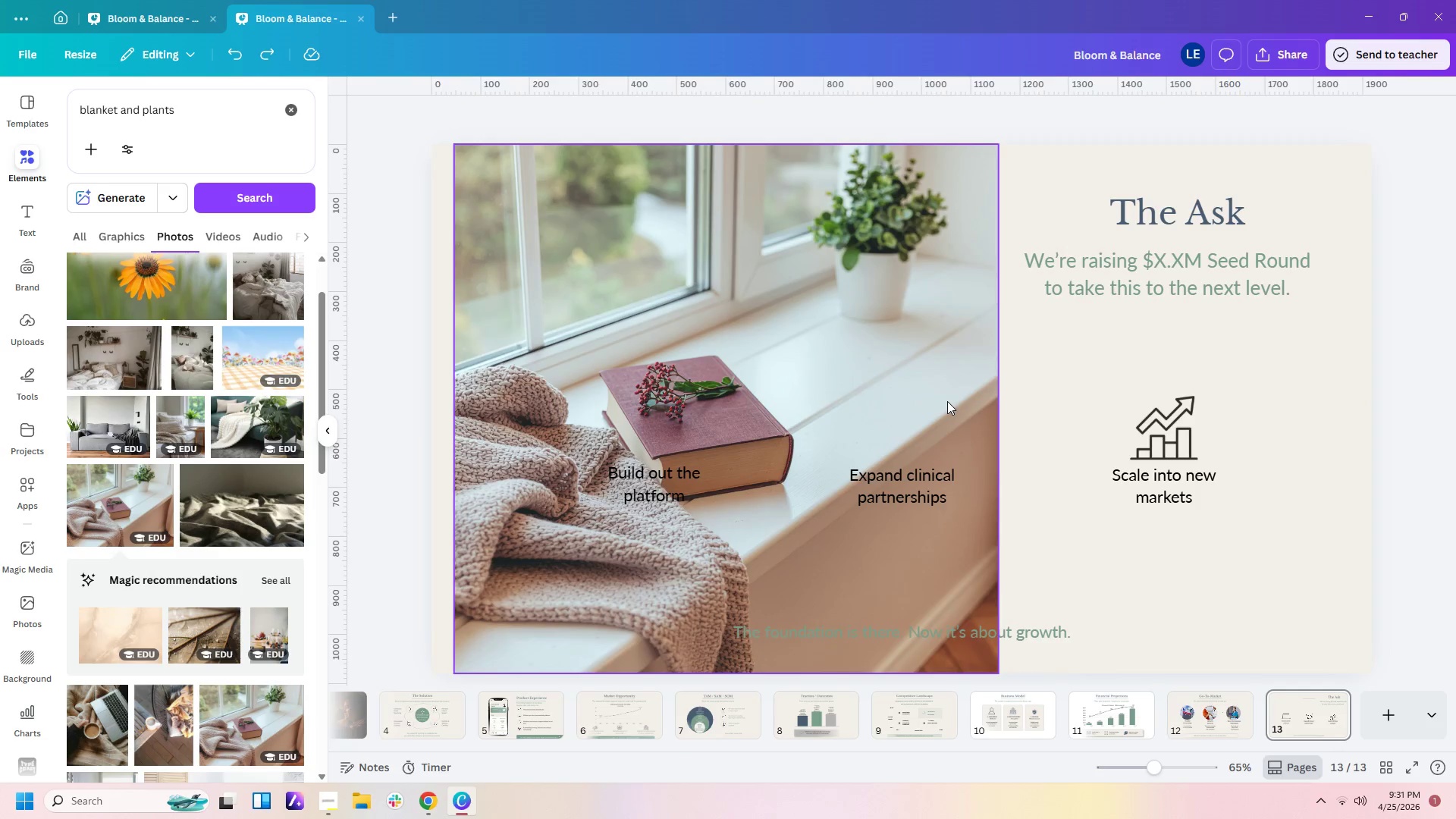 
key(Control+Z)
 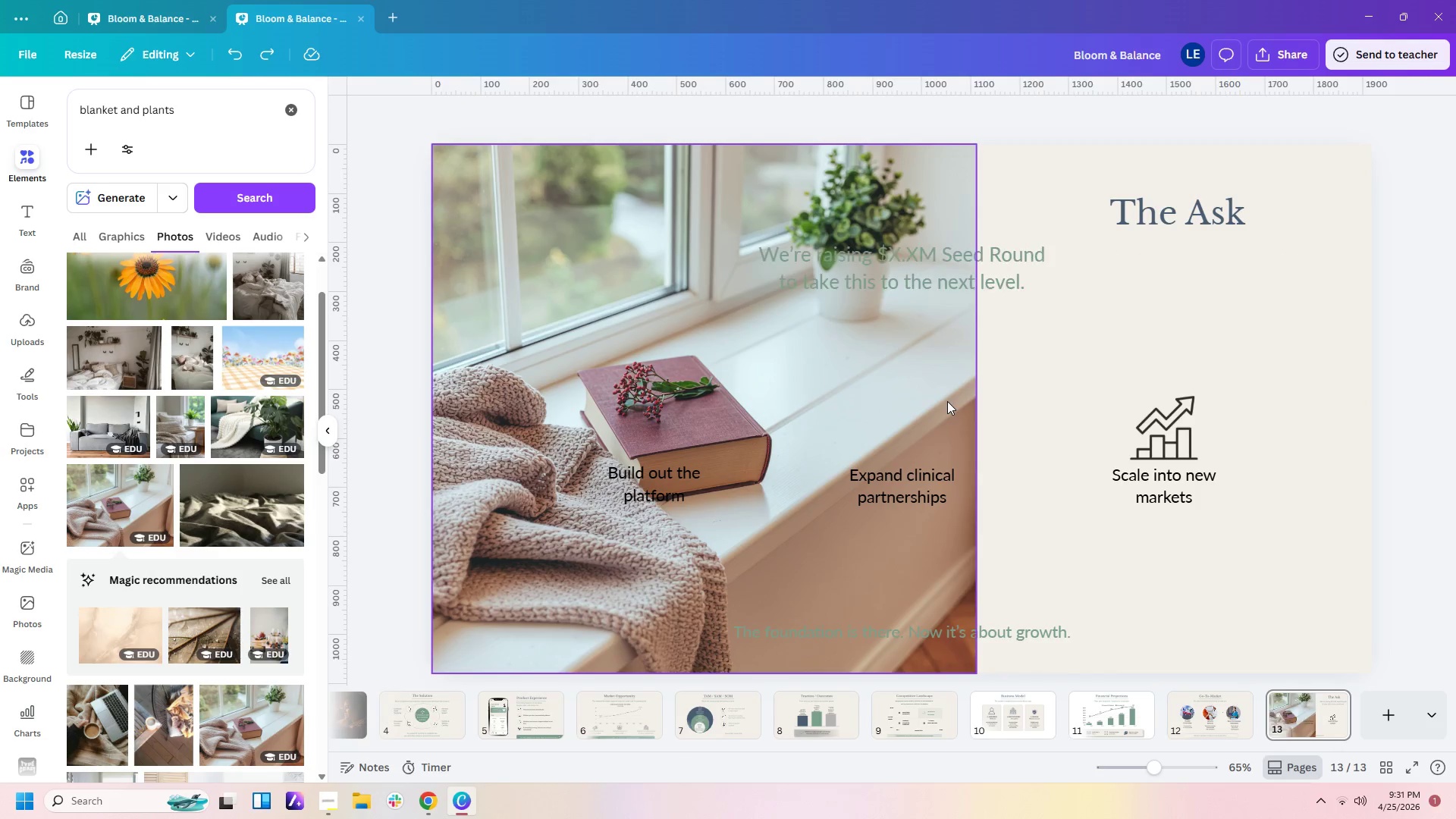 
key(Control+Z)
 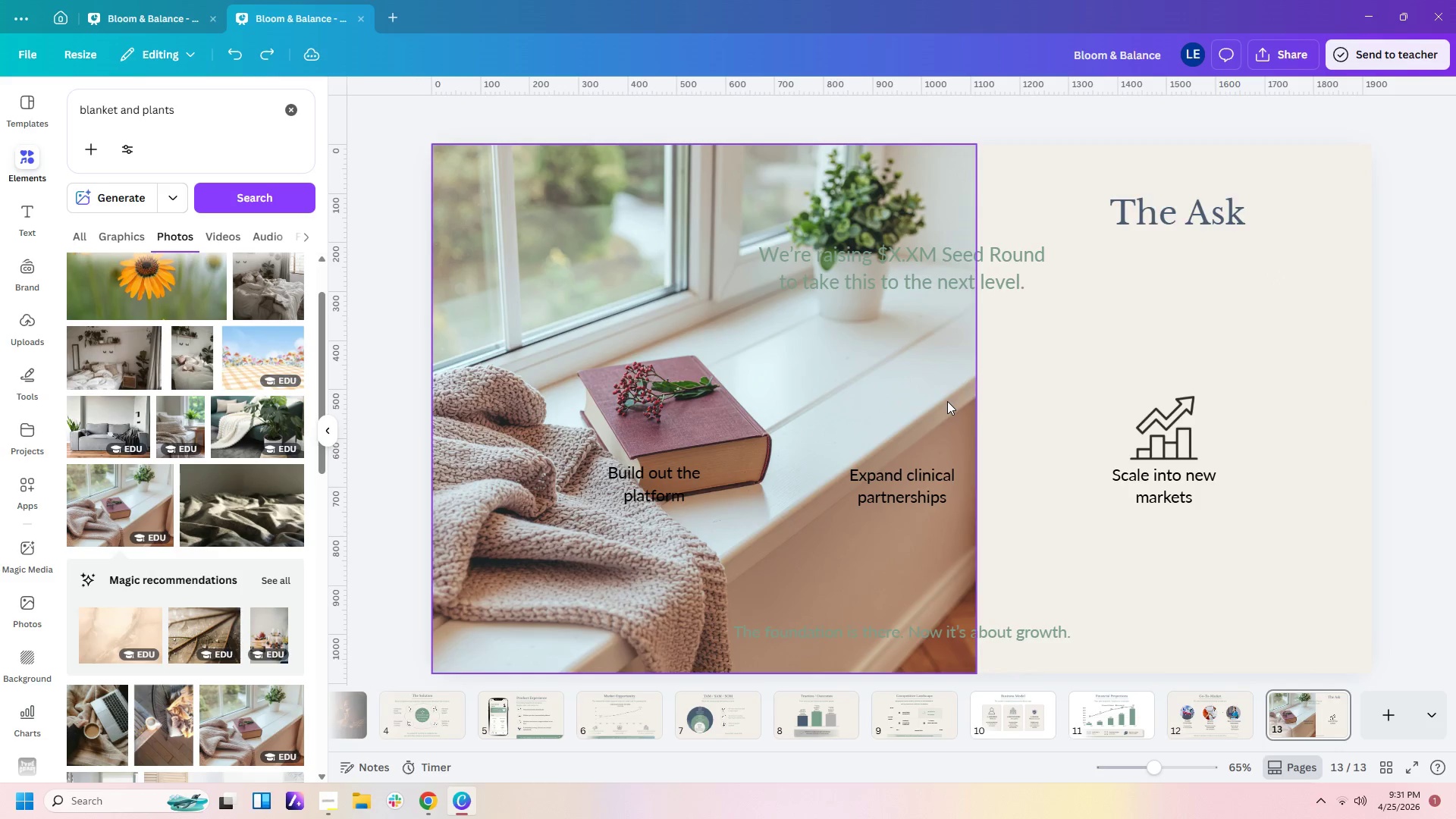 
key(Control+Z)
 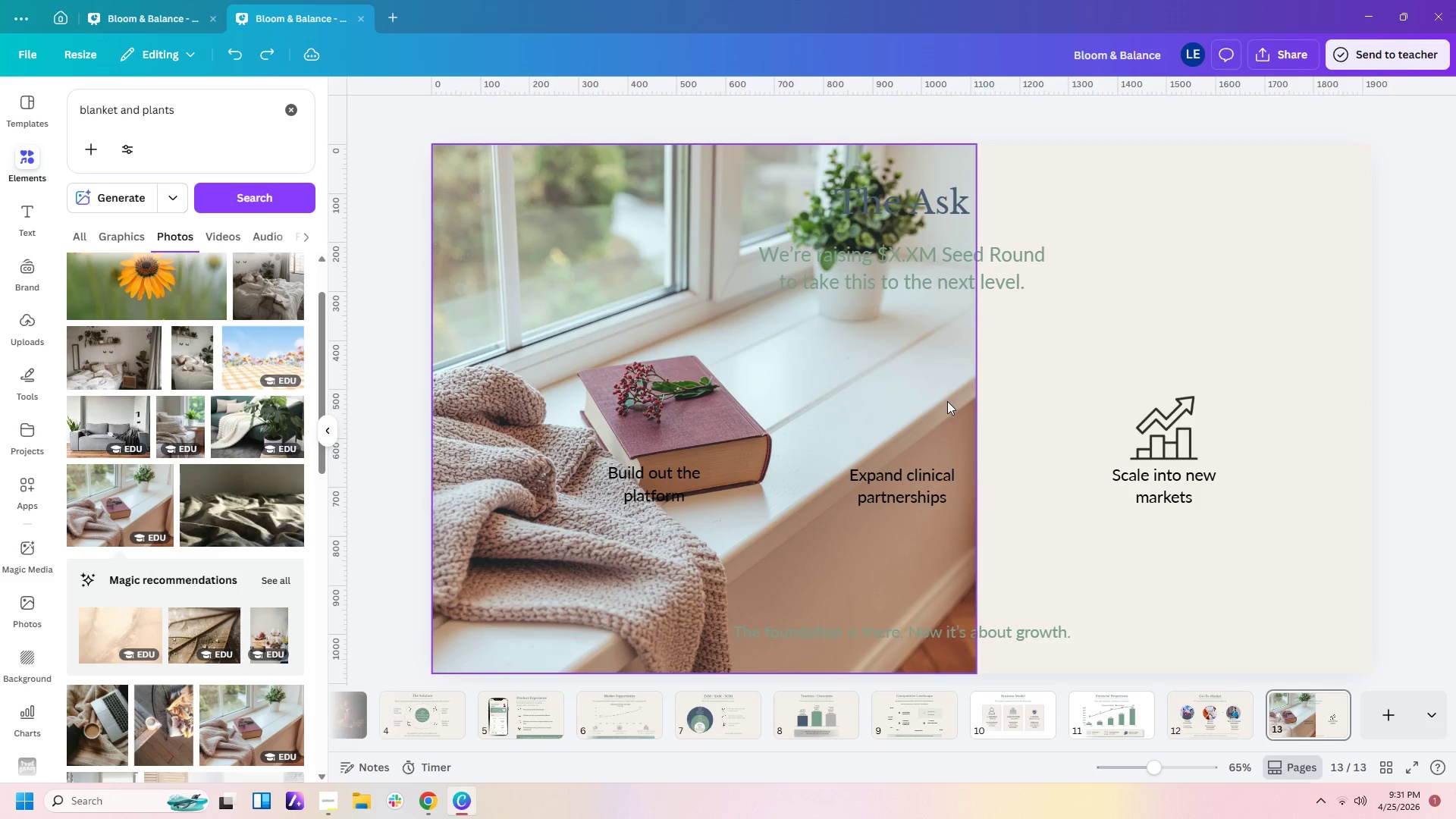 
key(Control+Z)
 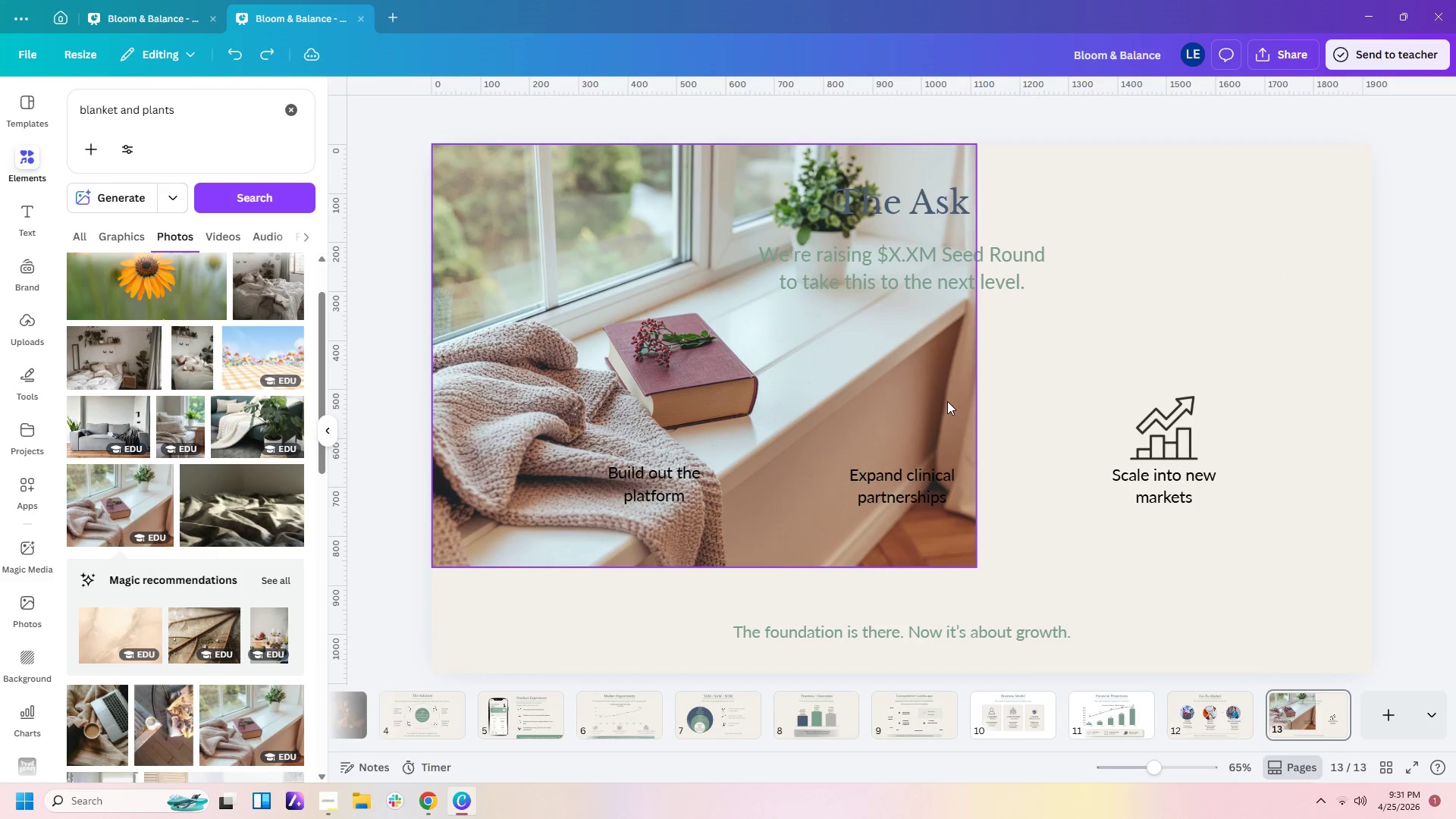 
key(Control+Z)
 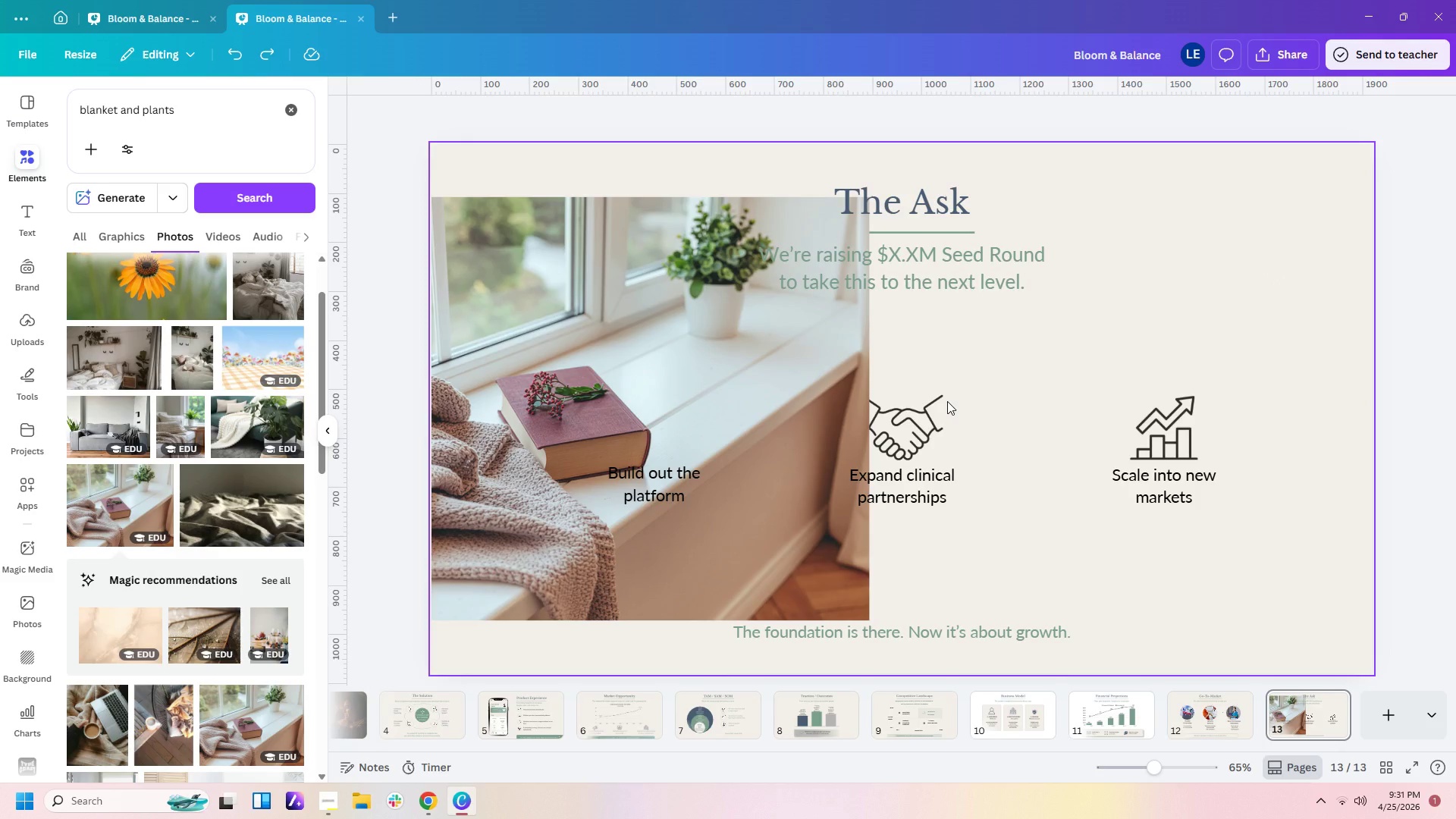 
key(Control+Z)
 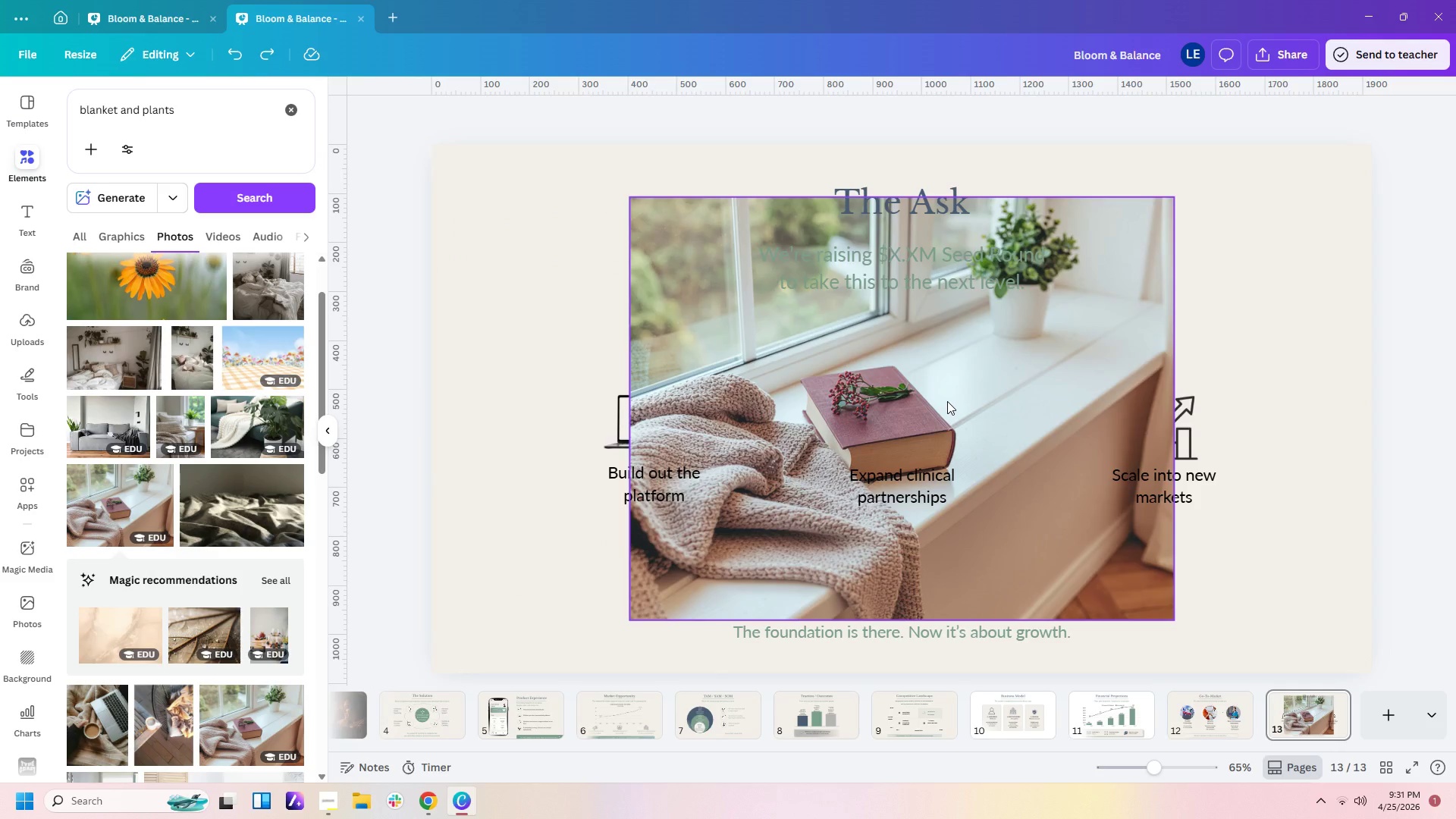 
key(Control+Z)
 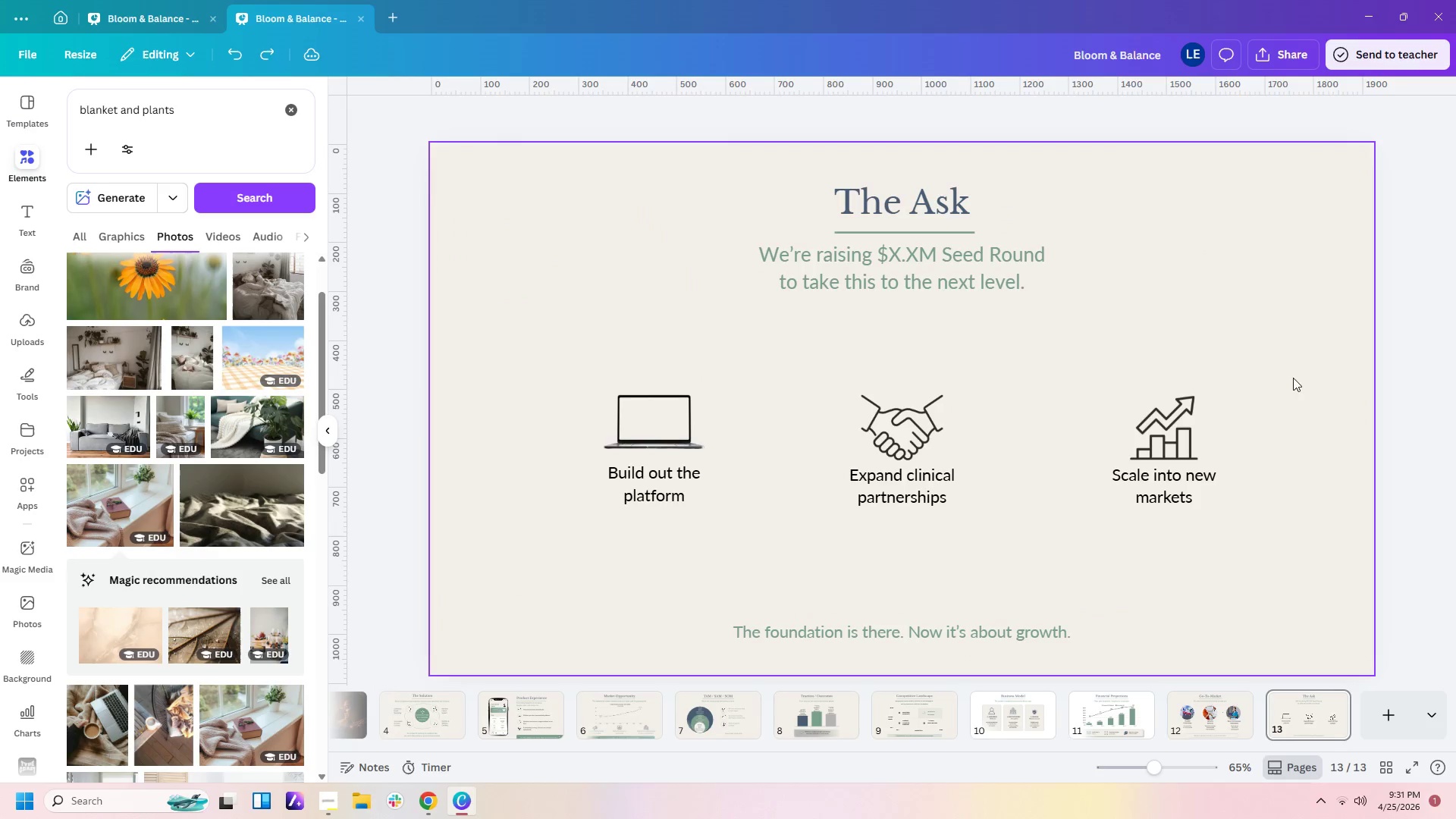 
left_click([1288, 367])
 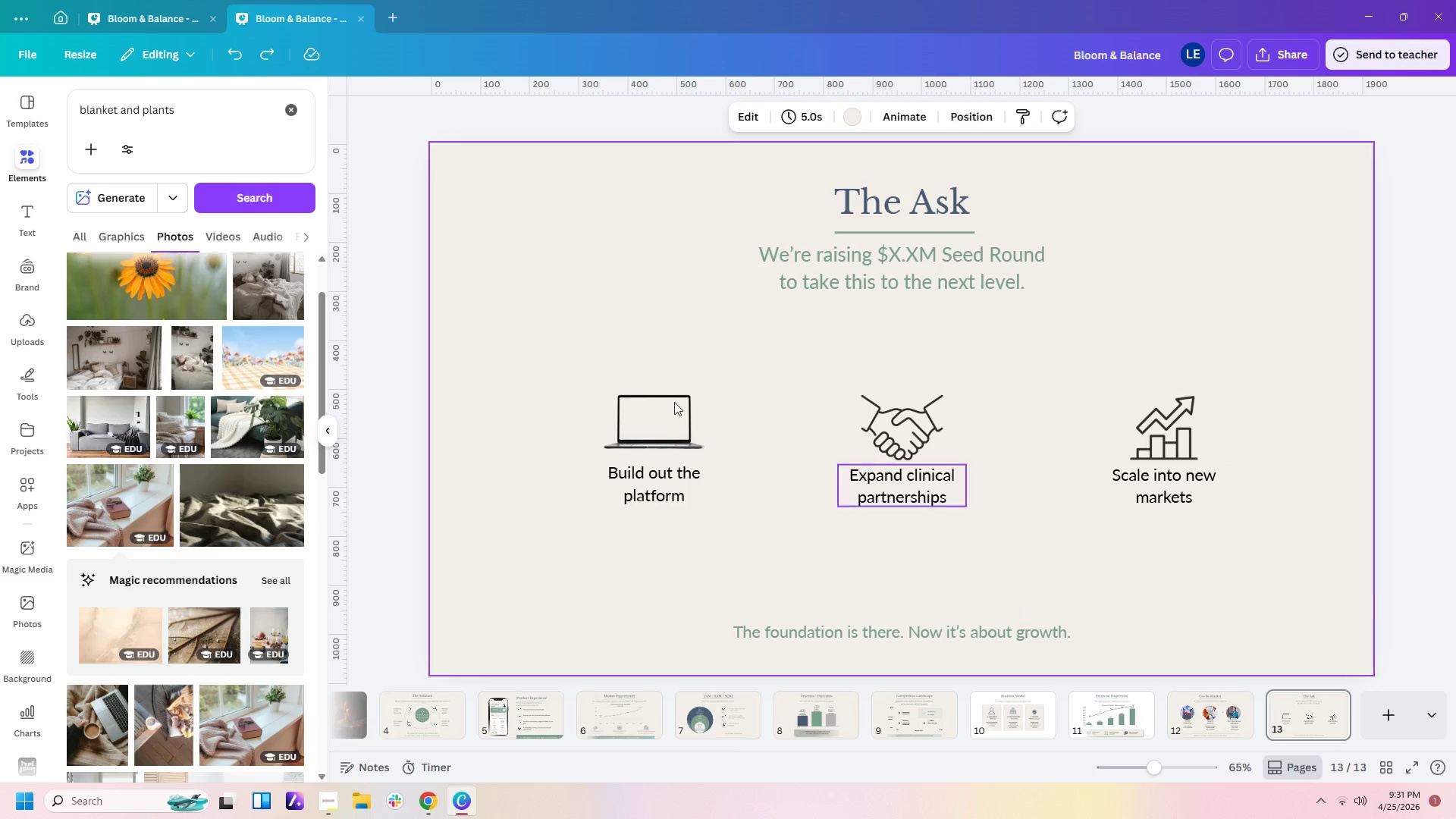 
wait(6.31)
 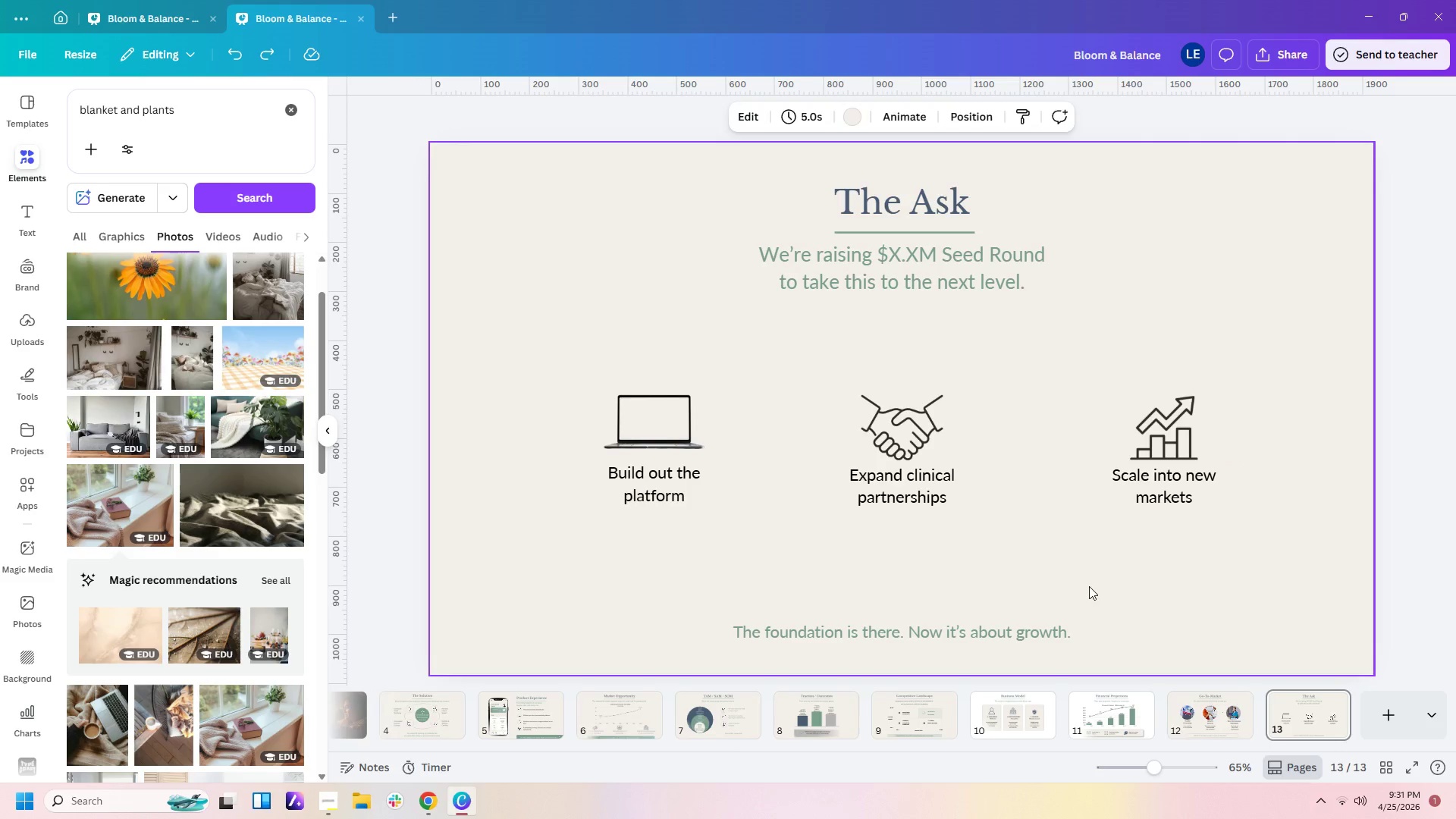 
scroll: coordinate [233, 470], scroll_direction: down, amount: 2.0
 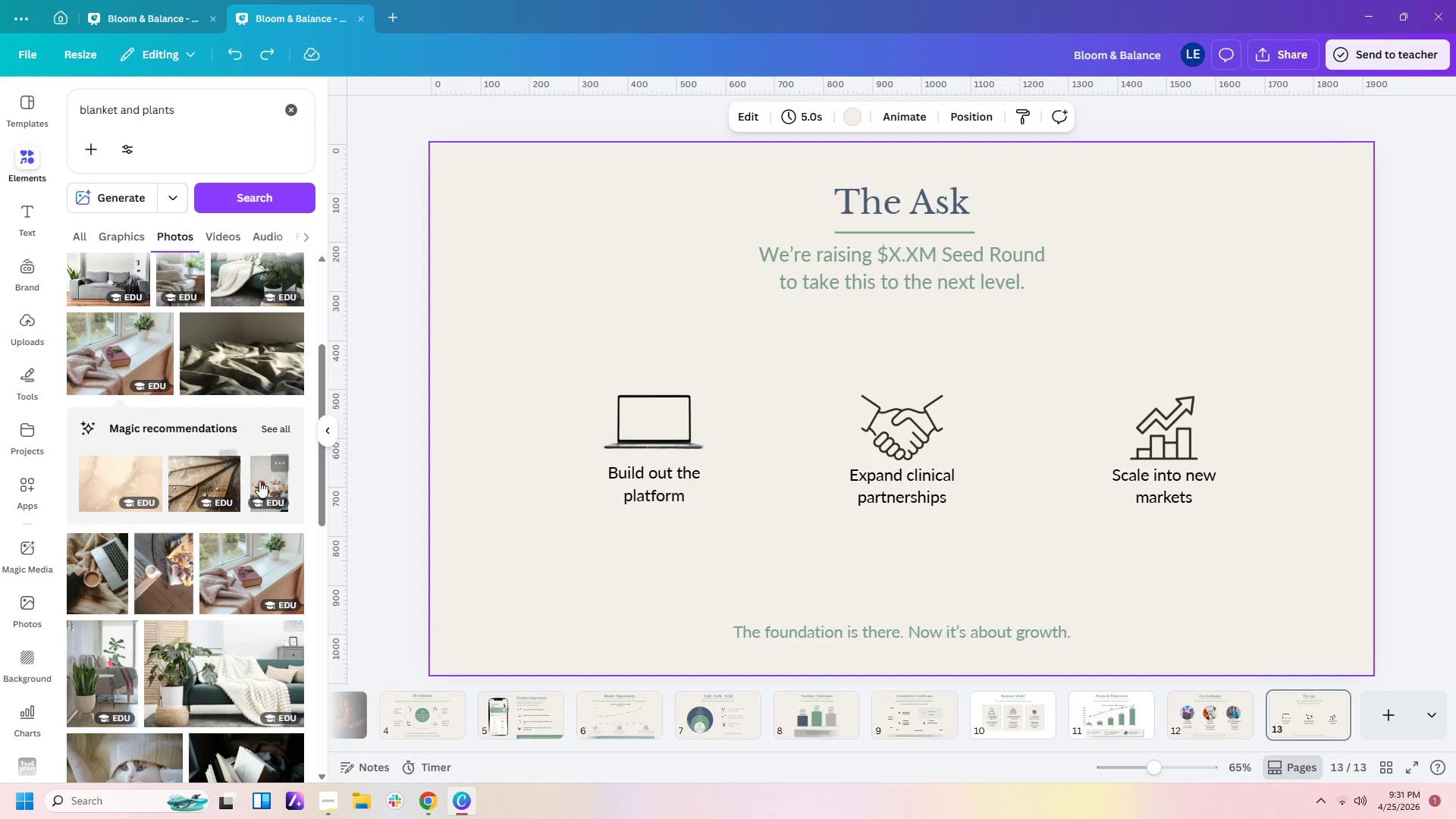 
left_click([262, 481])
 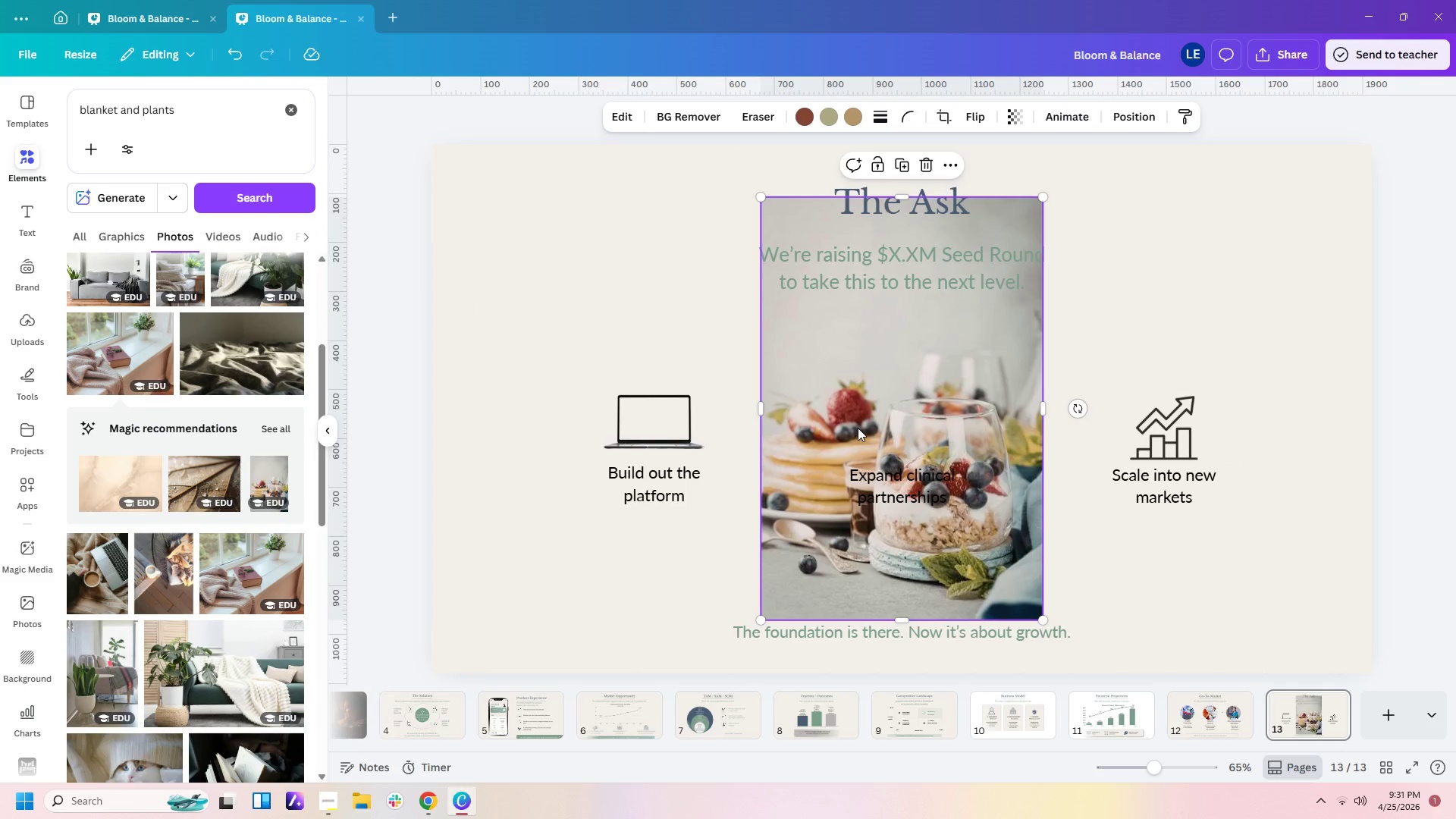 
key(Delete)
 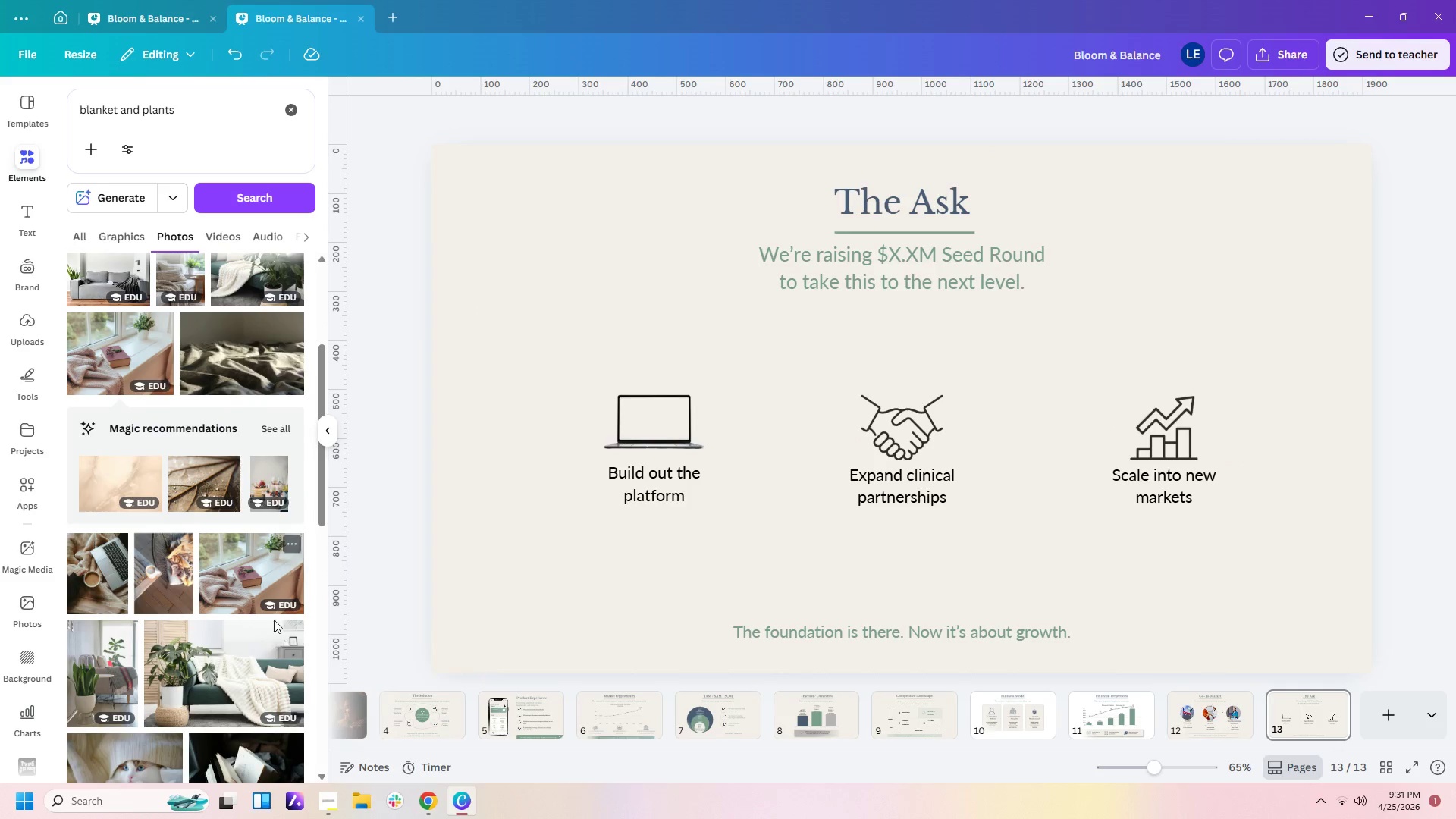 
scroll: coordinate [274, 562], scroll_direction: down, amount: 9.0
 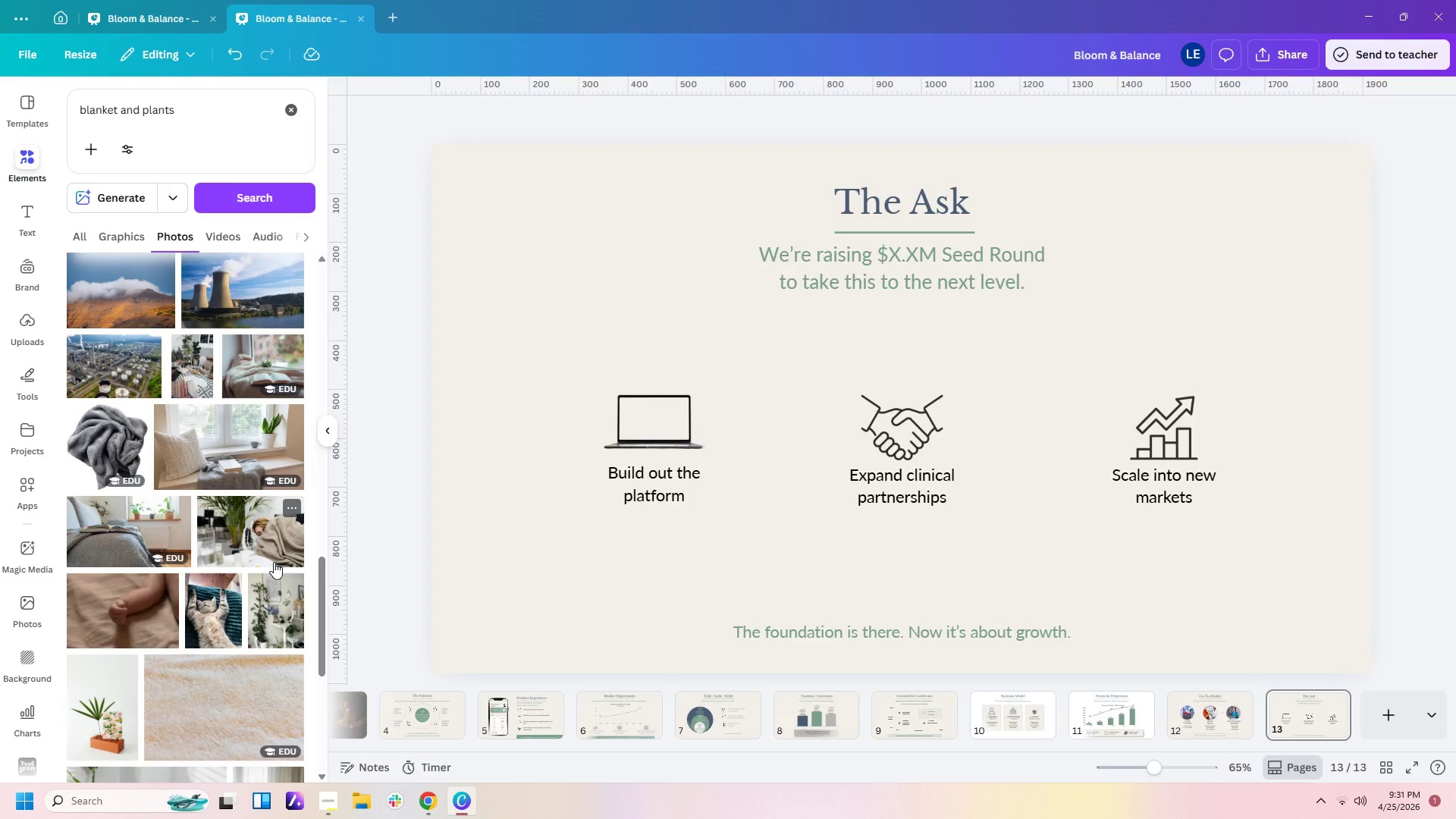 
wait(9.66)
 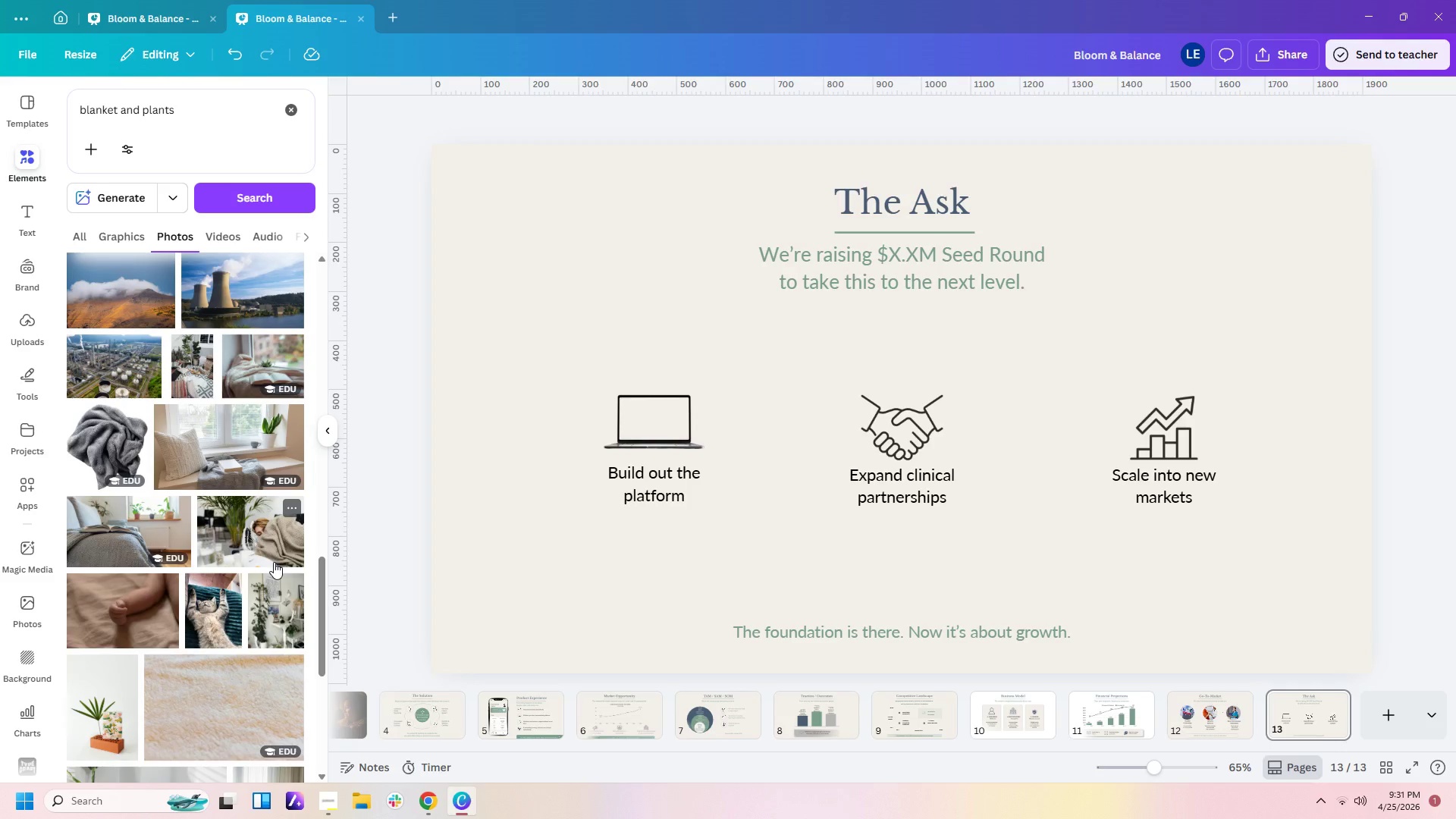 
scroll: coordinate [253, 542], scroll_direction: down, amount: 7.0
 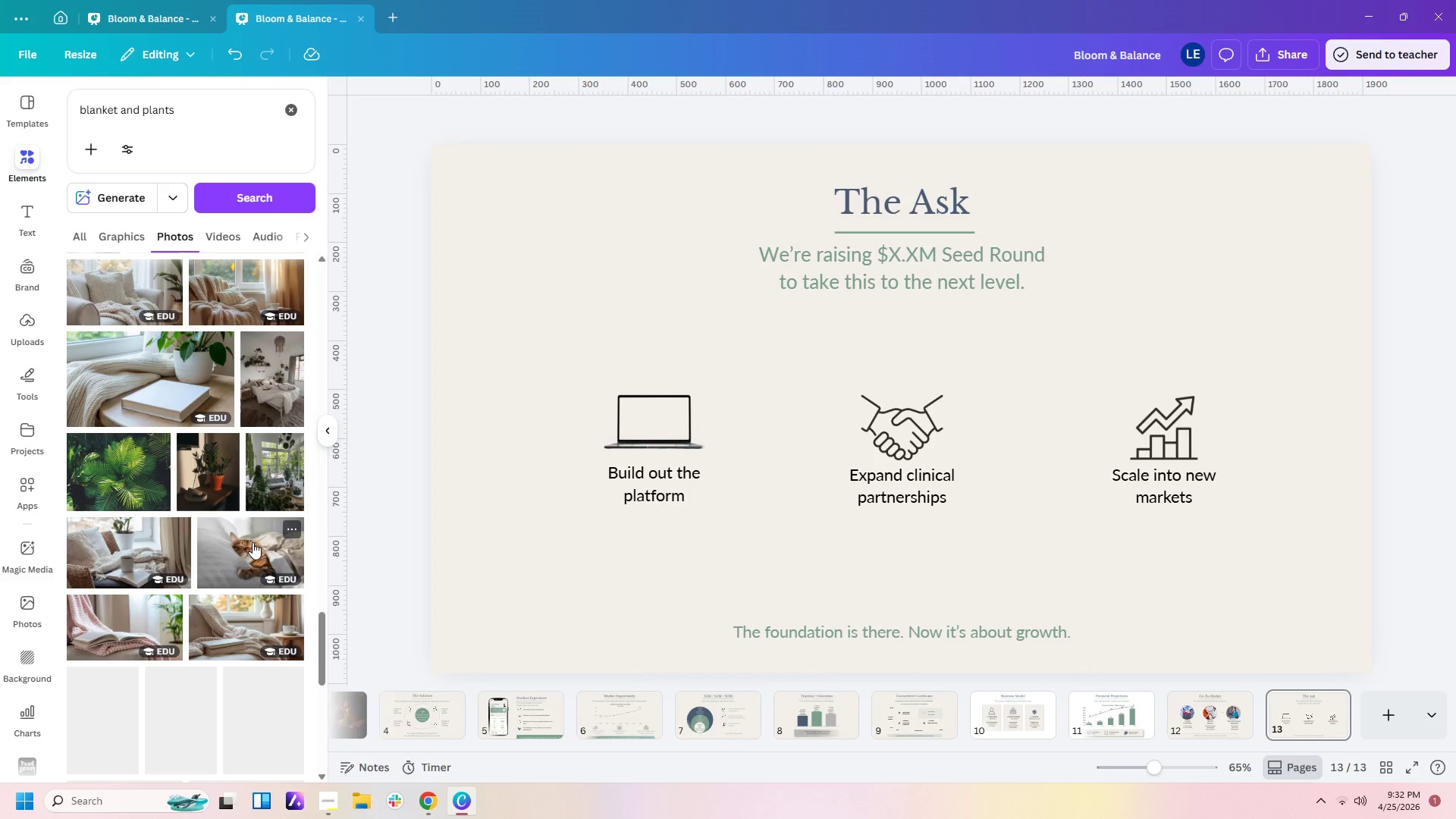 
scroll: coordinate [253, 542], scroll_direction: down, amount: 9.0
 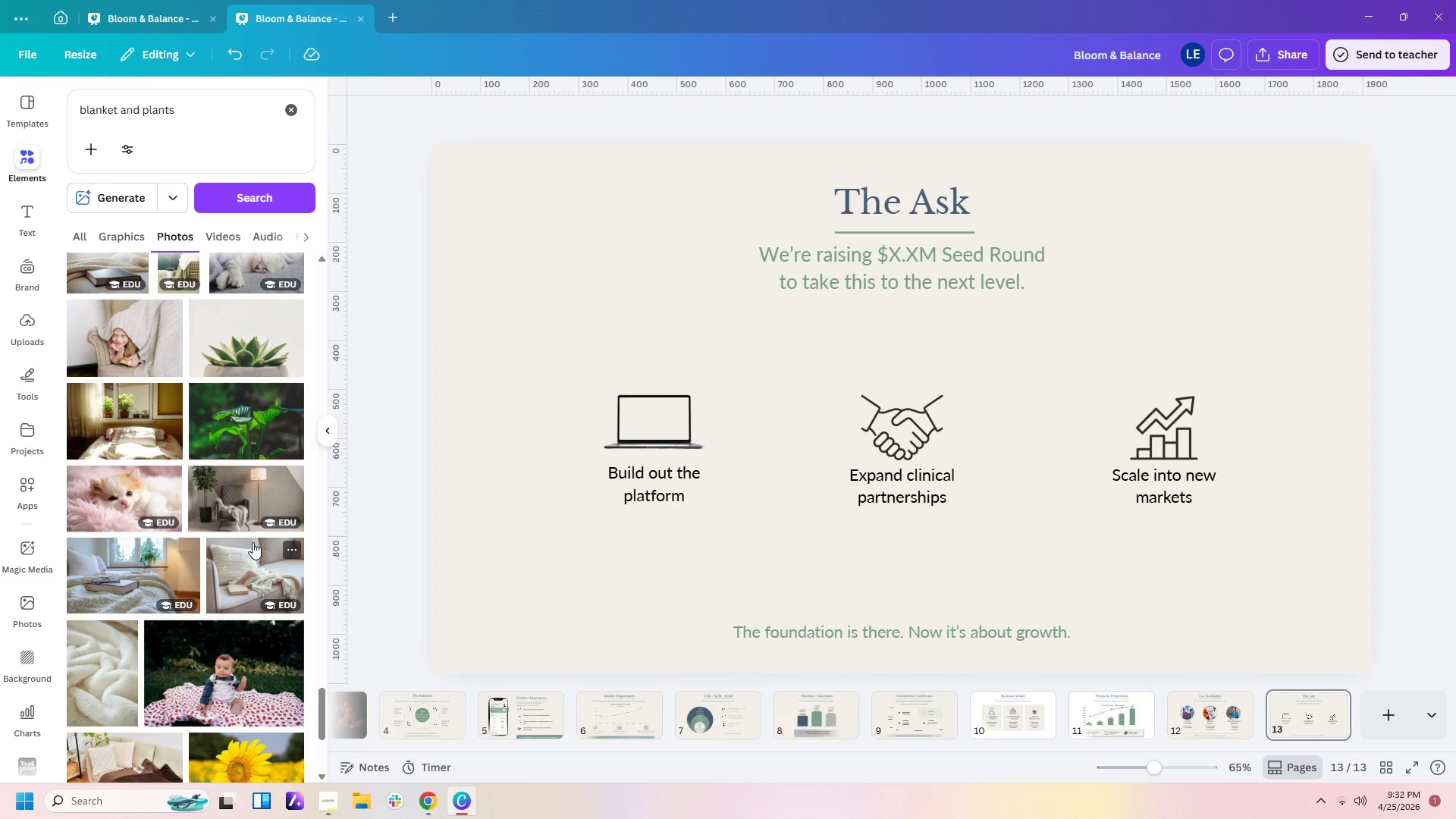 
left_click([235, 499])
 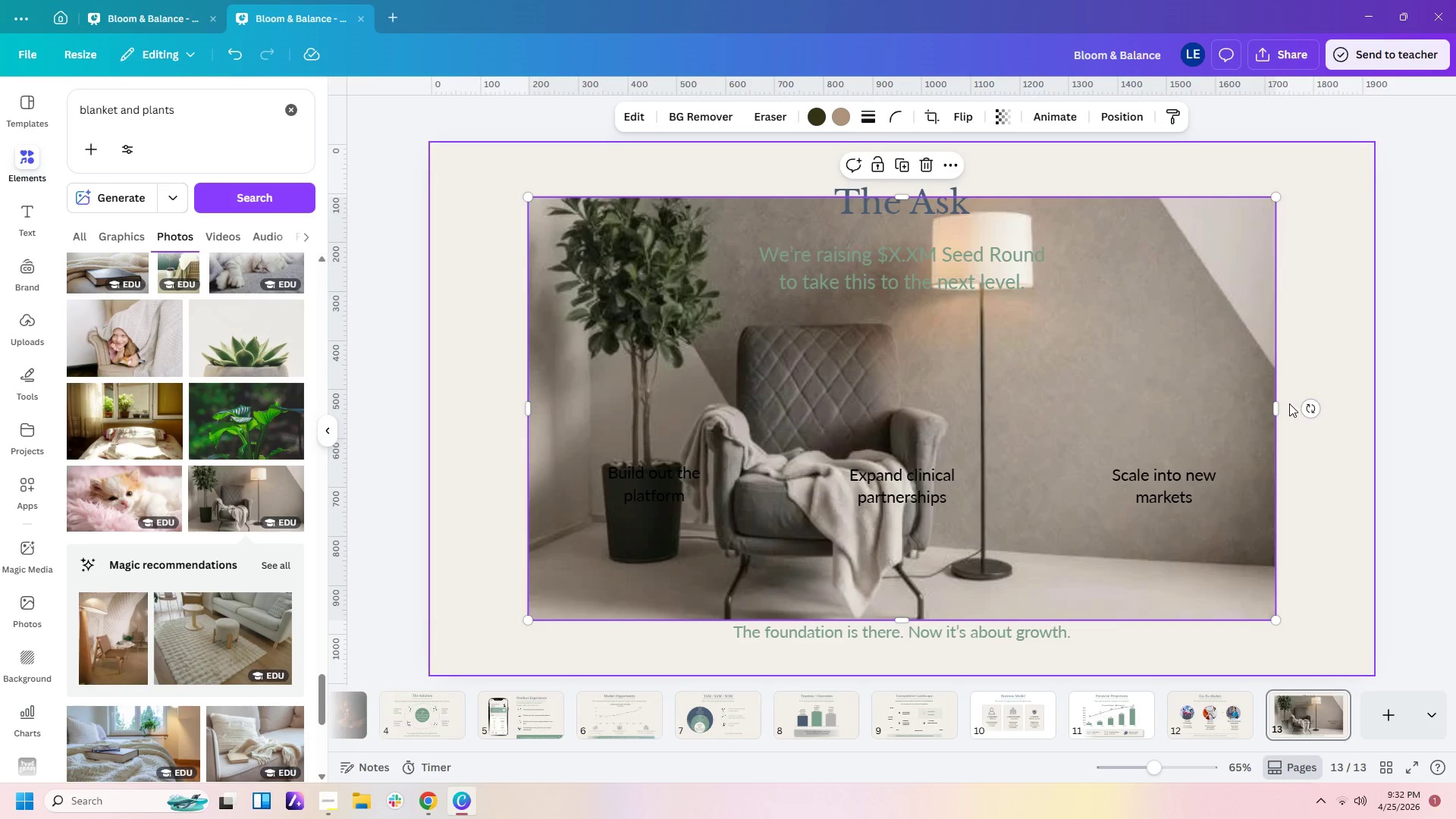 
left_click_drag(start_coordinate=[1276, 404], to_coordinate=[1051, 446])
 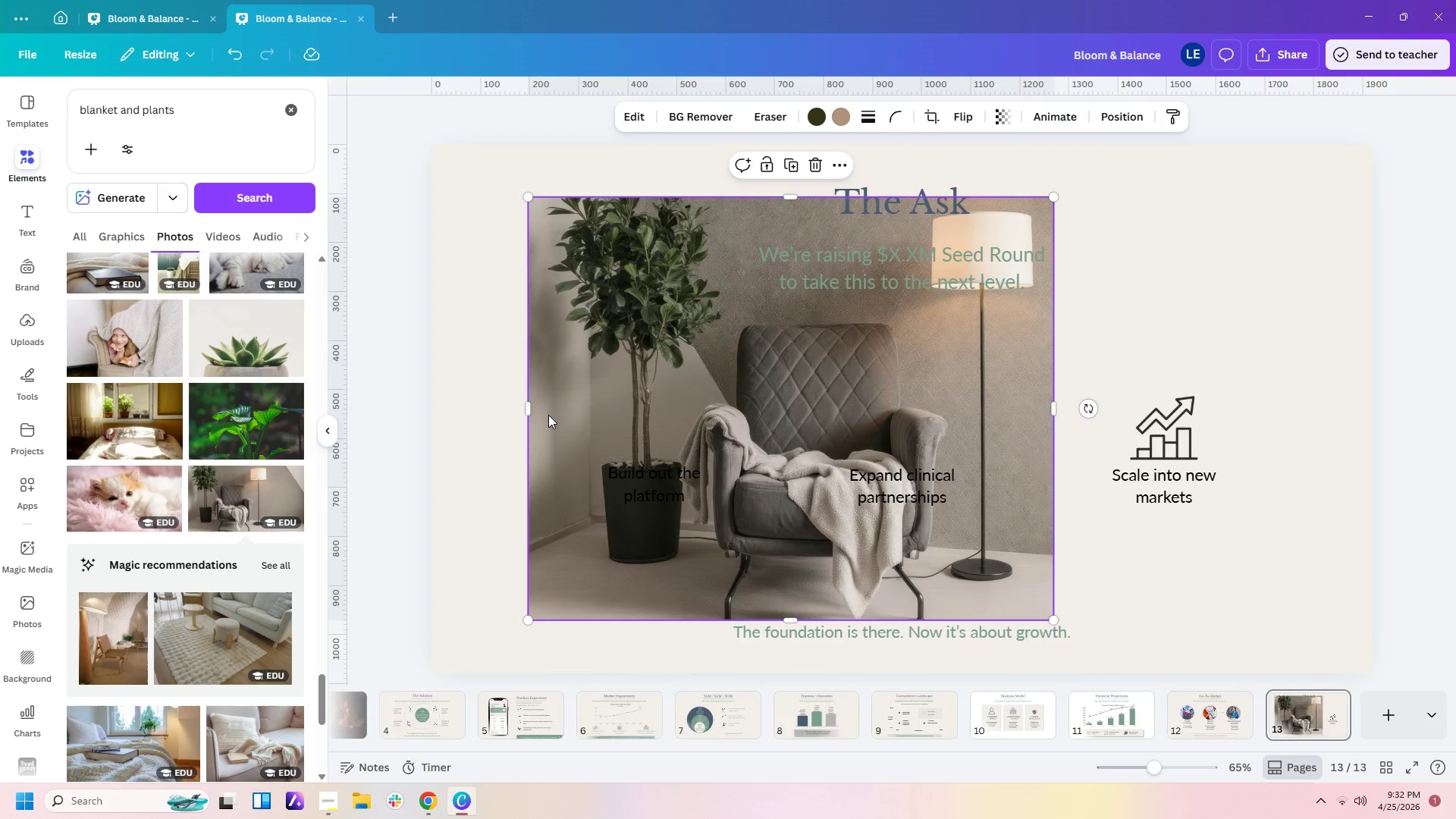 
left_click_drag(start_coordinate=[526, 412], to_coordinate=[553, 412])
 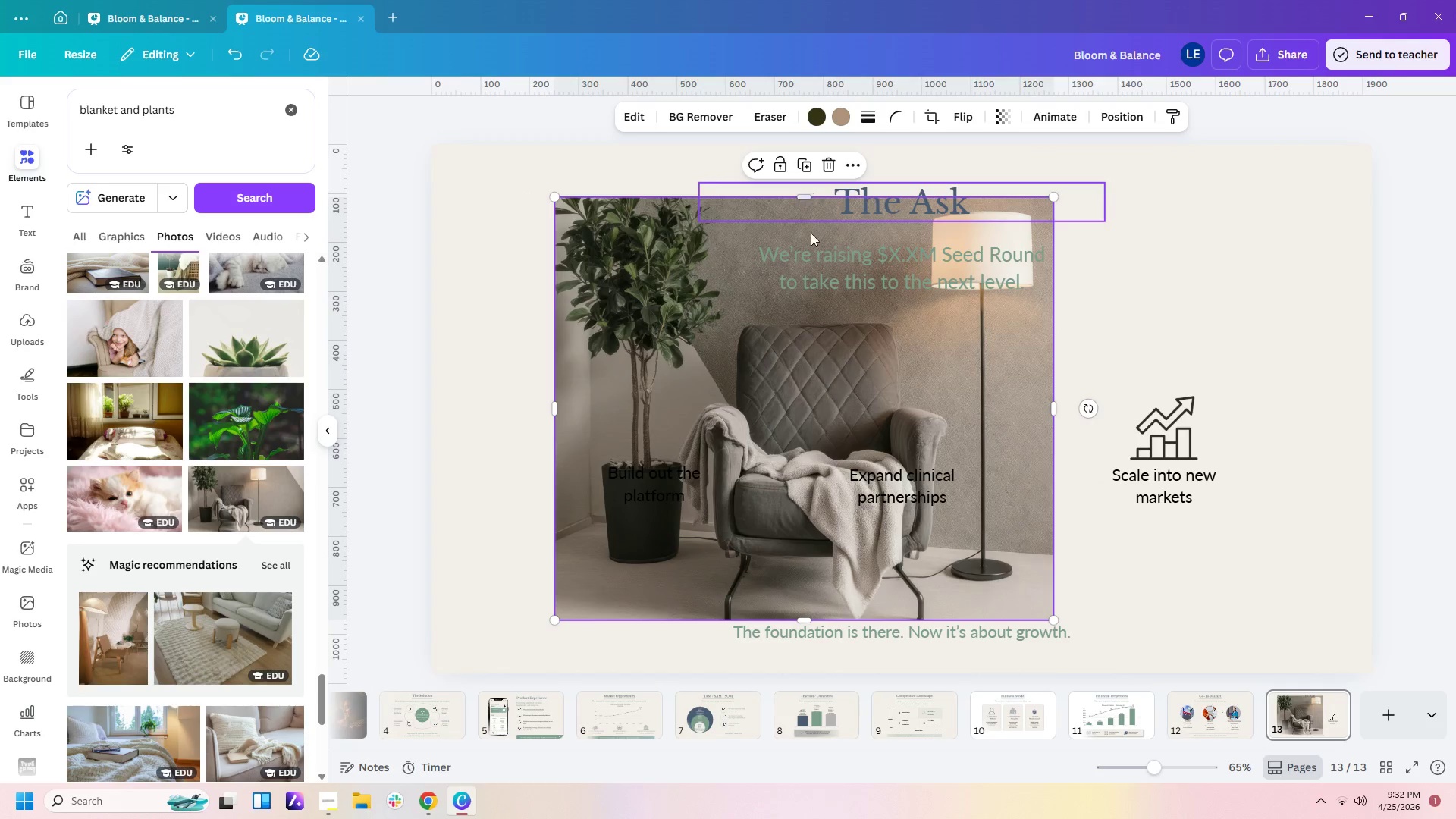 
left_click_drag(start_coordinate=[817, 320], to_coordinate=[682, 266])
 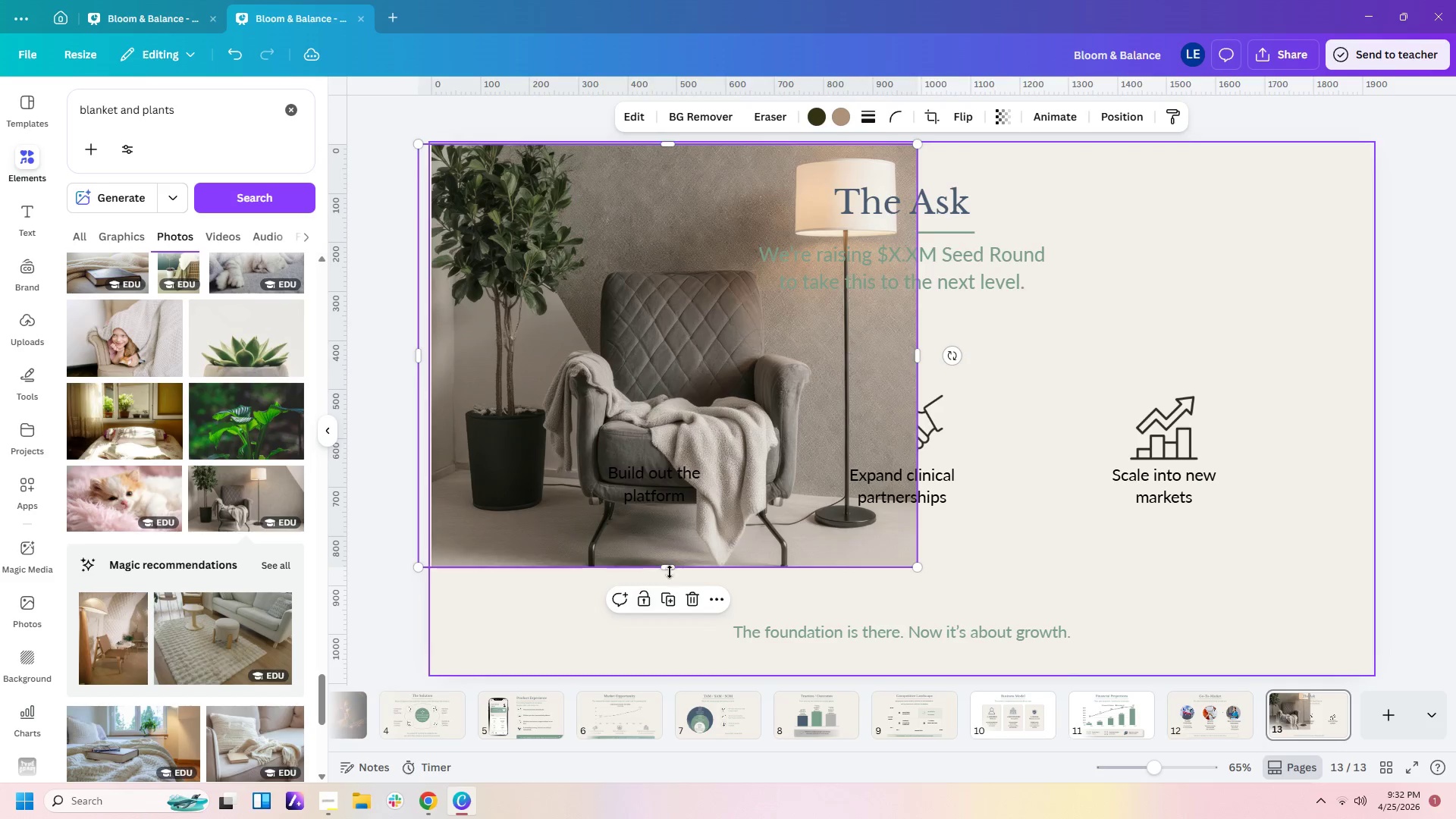 
left_click_drag(start_coordinate=[669, 569], to_coordinate=[660, 676])
 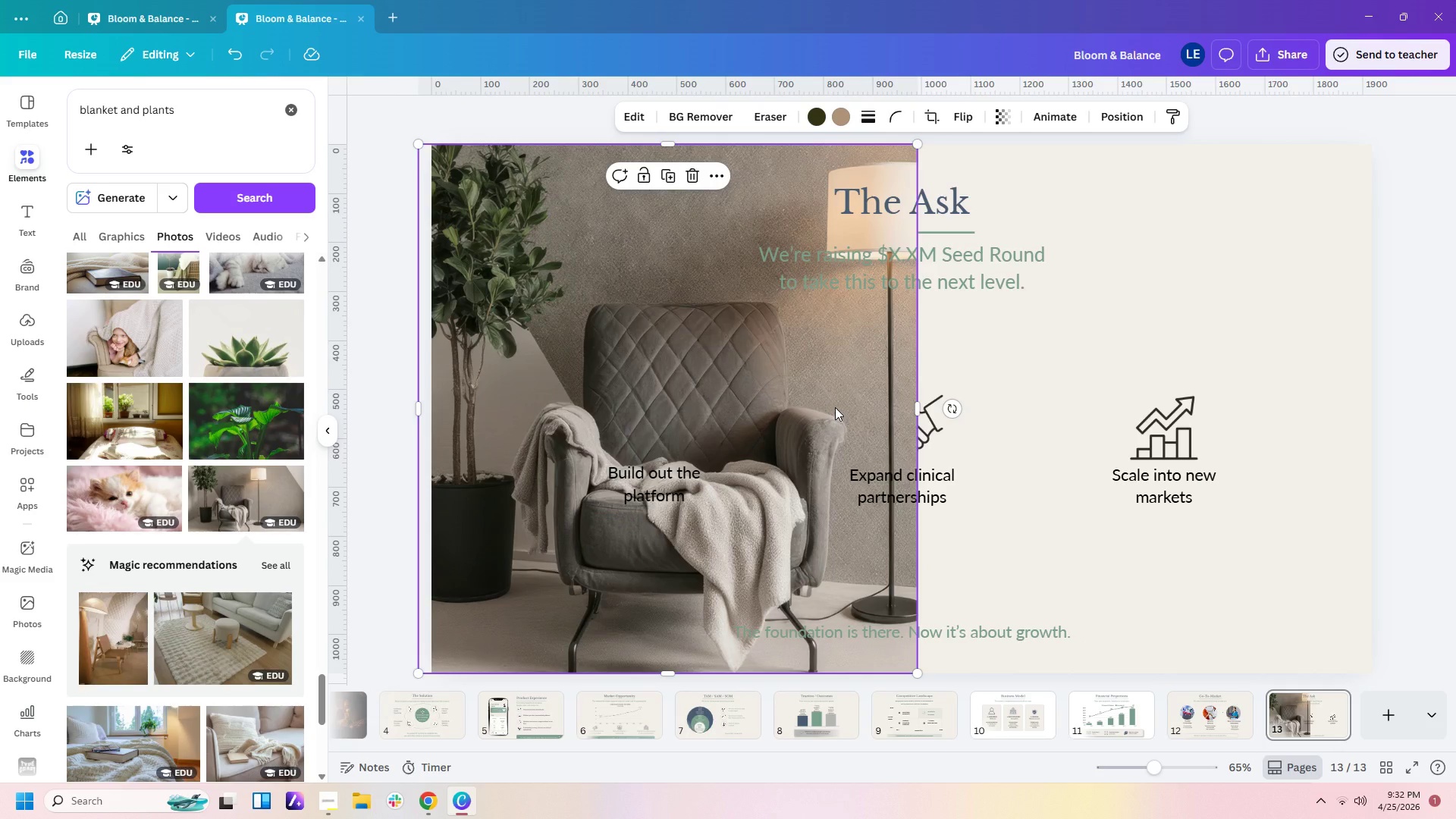 
left_click([734, 512])
 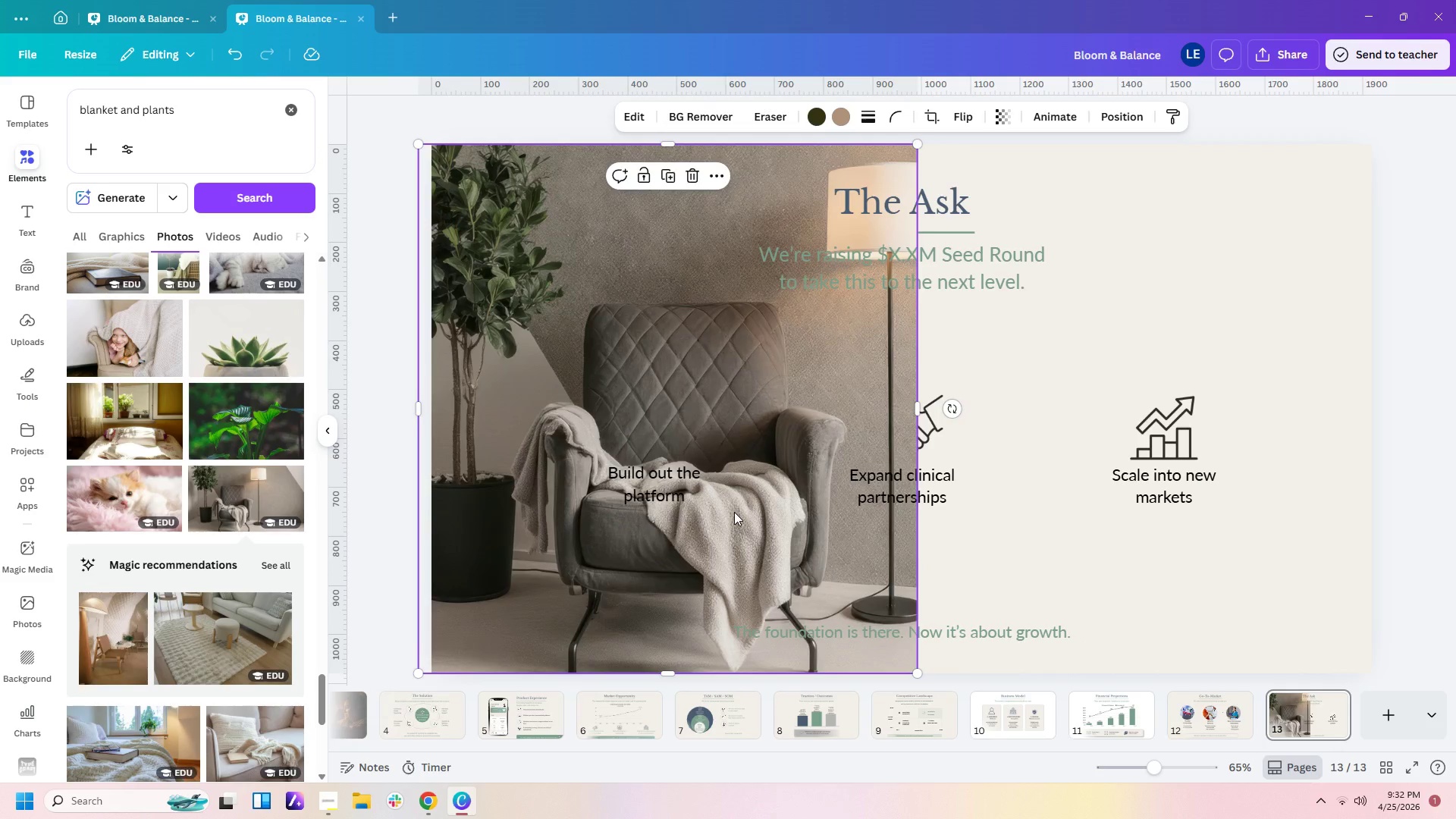 
key(Delete)
 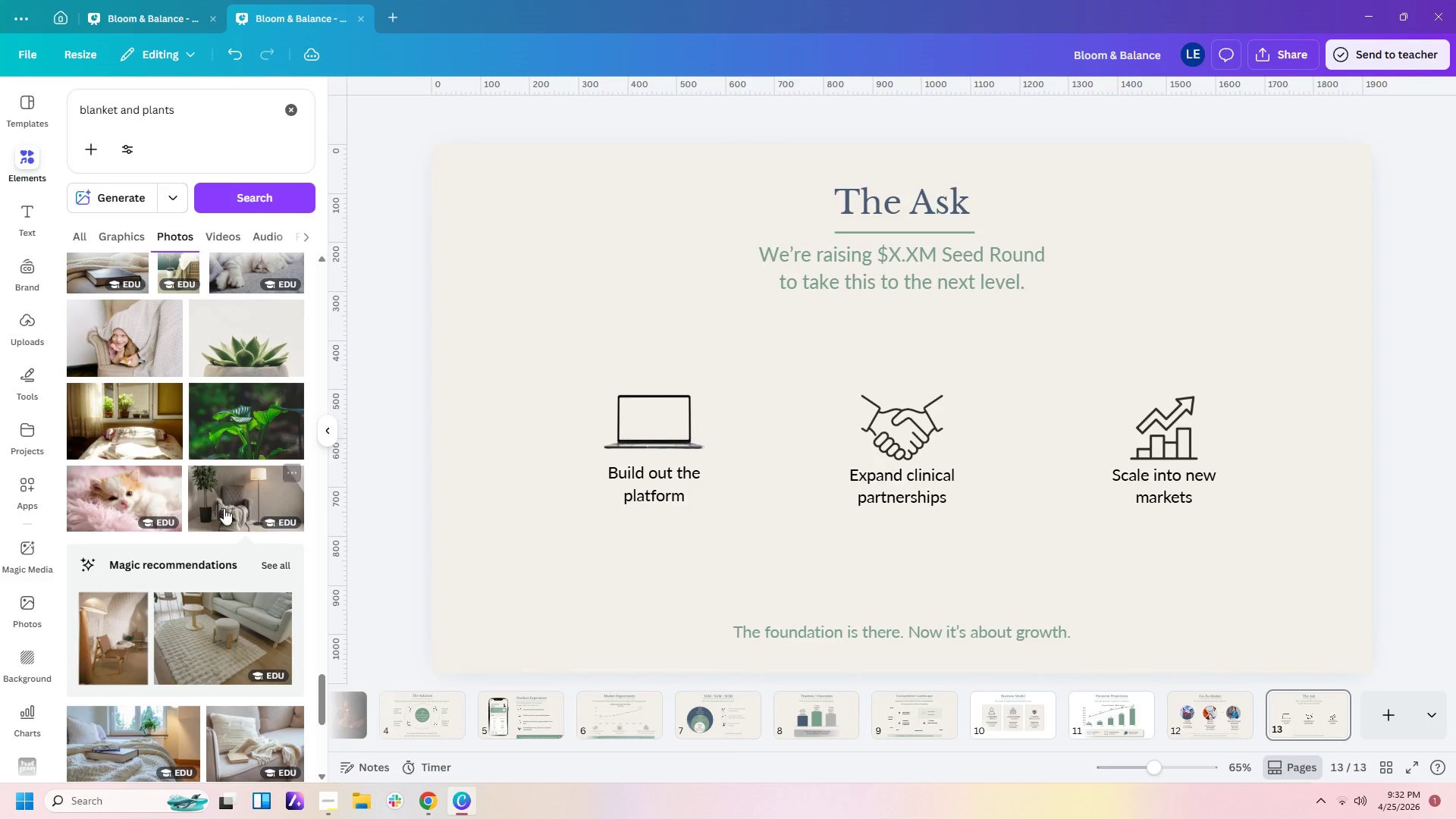 
scroll: coordinate [184, 503], scroll_direction: down, amount: 2.0
 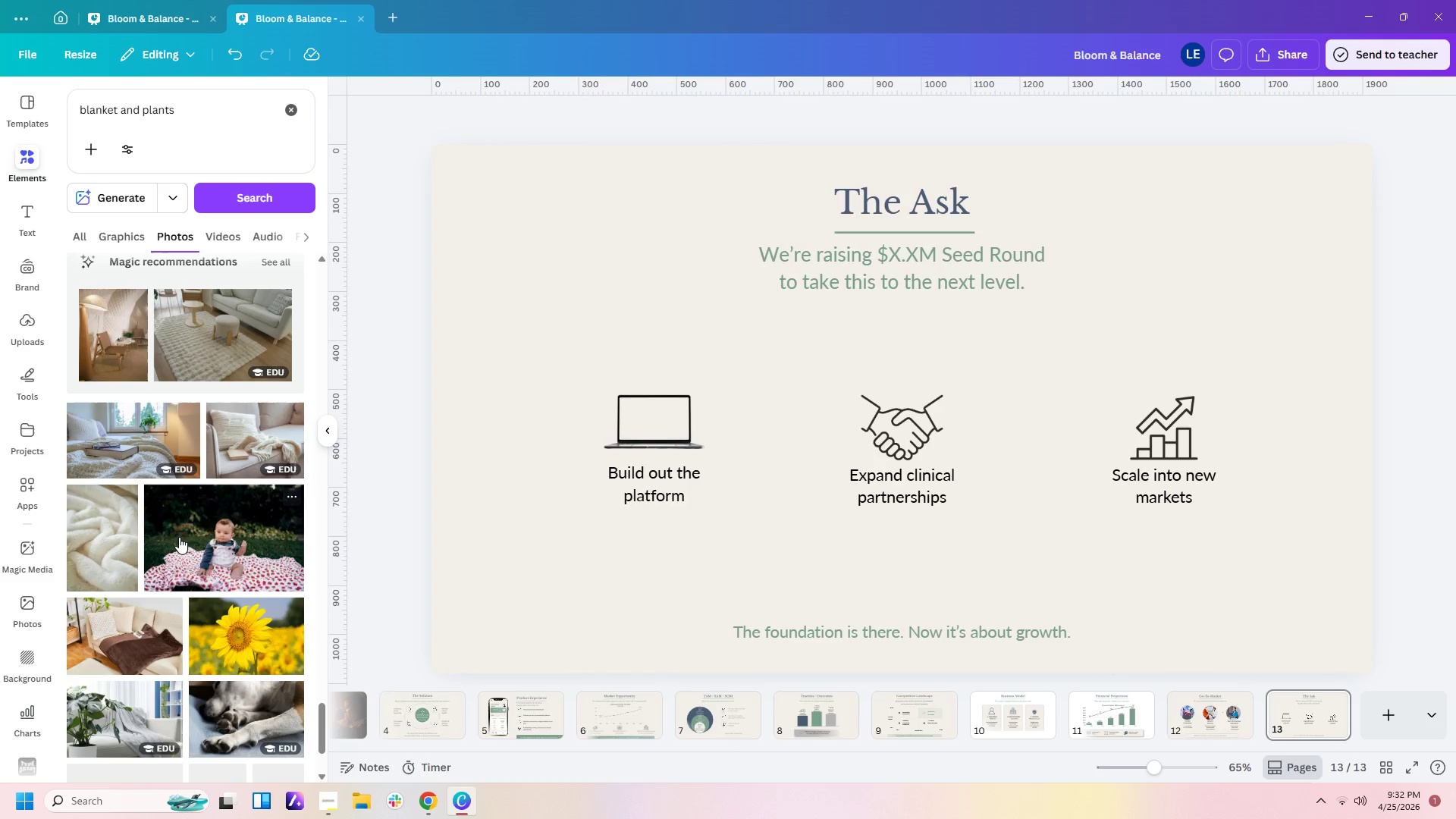 
left_click([120, 532])
 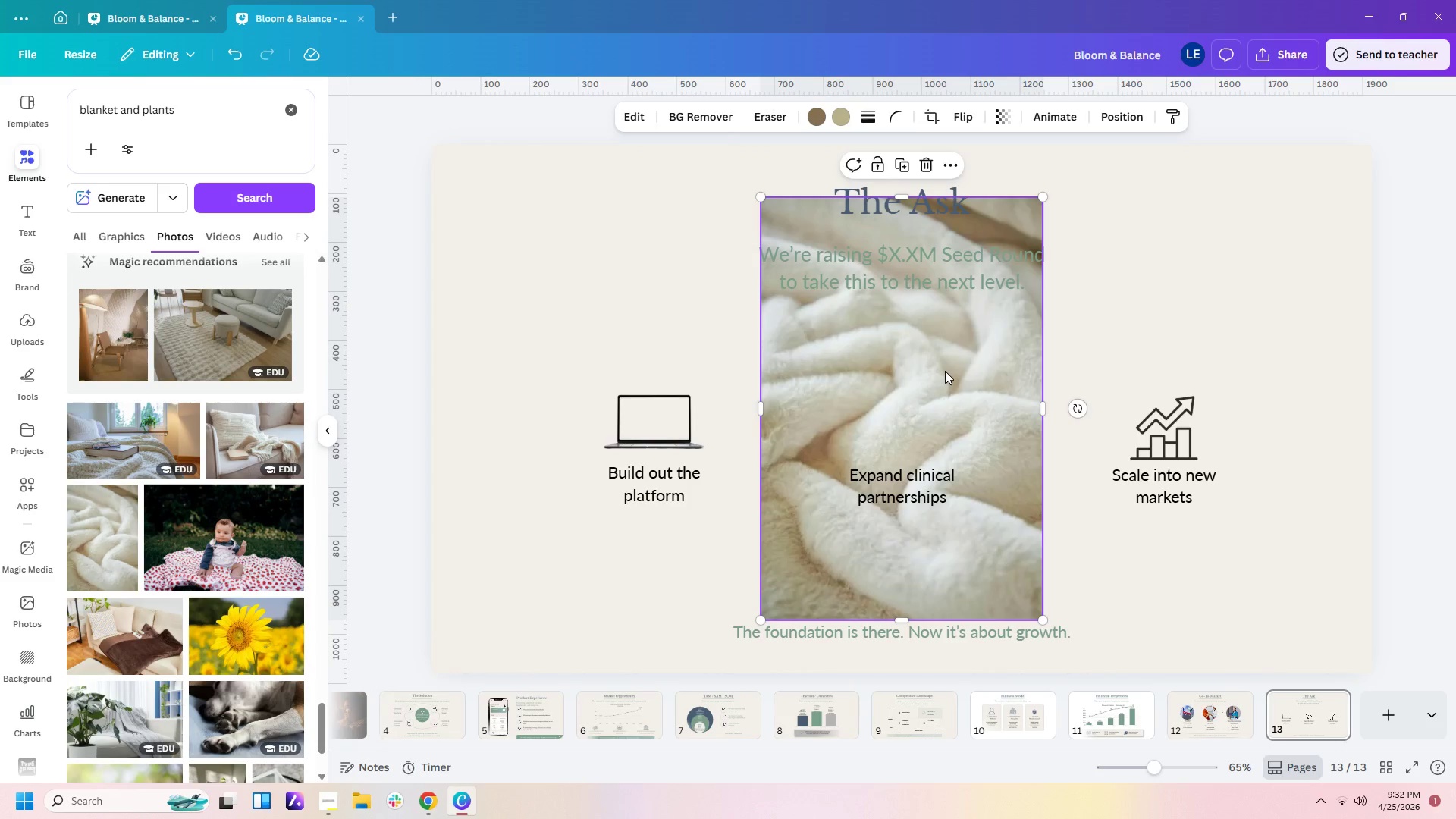 
left_click_drag(start_coordinate=[945, 371], to_coordinate=[616, 321])
 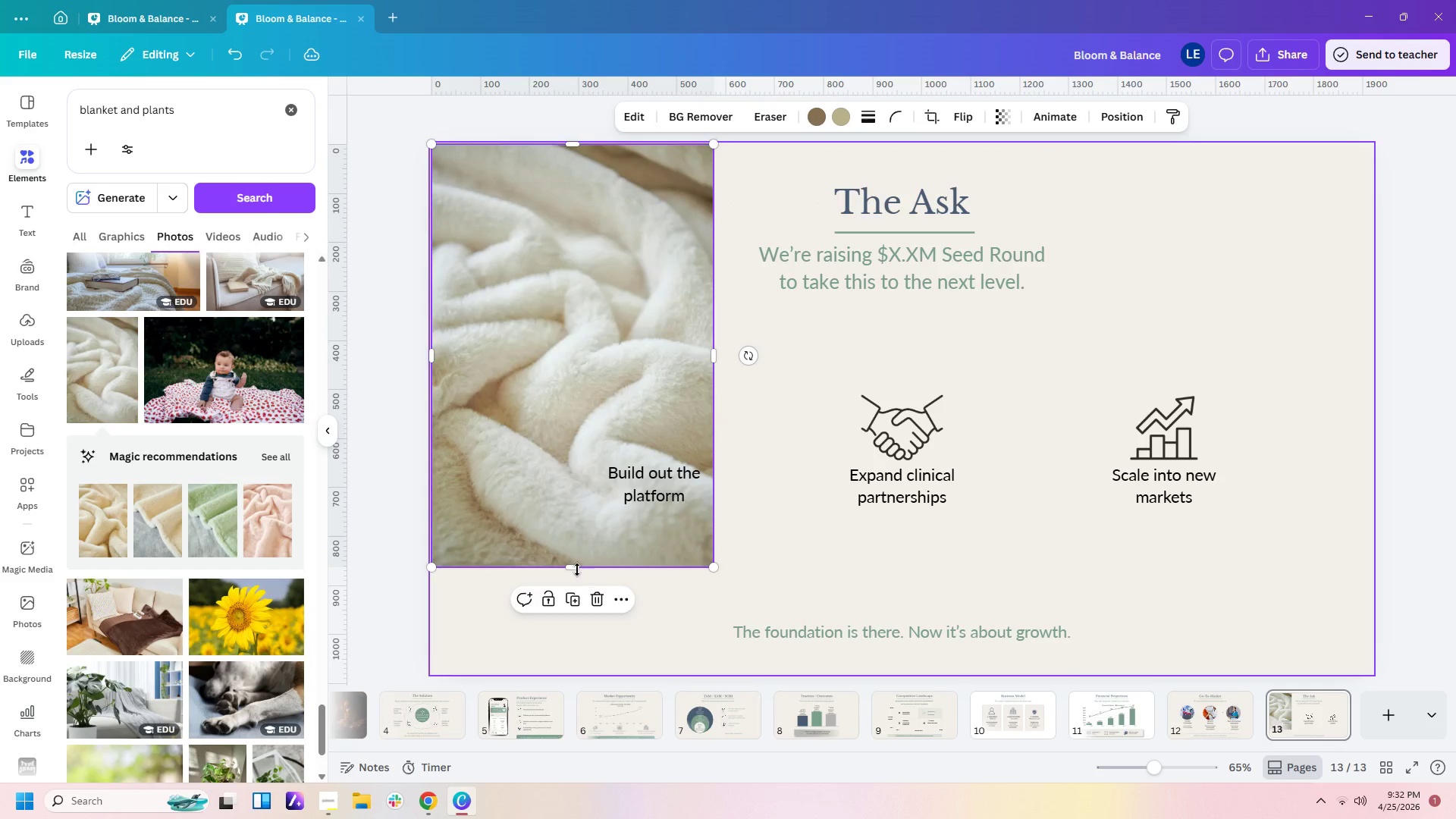 
left_click_drag(start_coordinate=[577, 567], to_coordinate=[570, 676])
 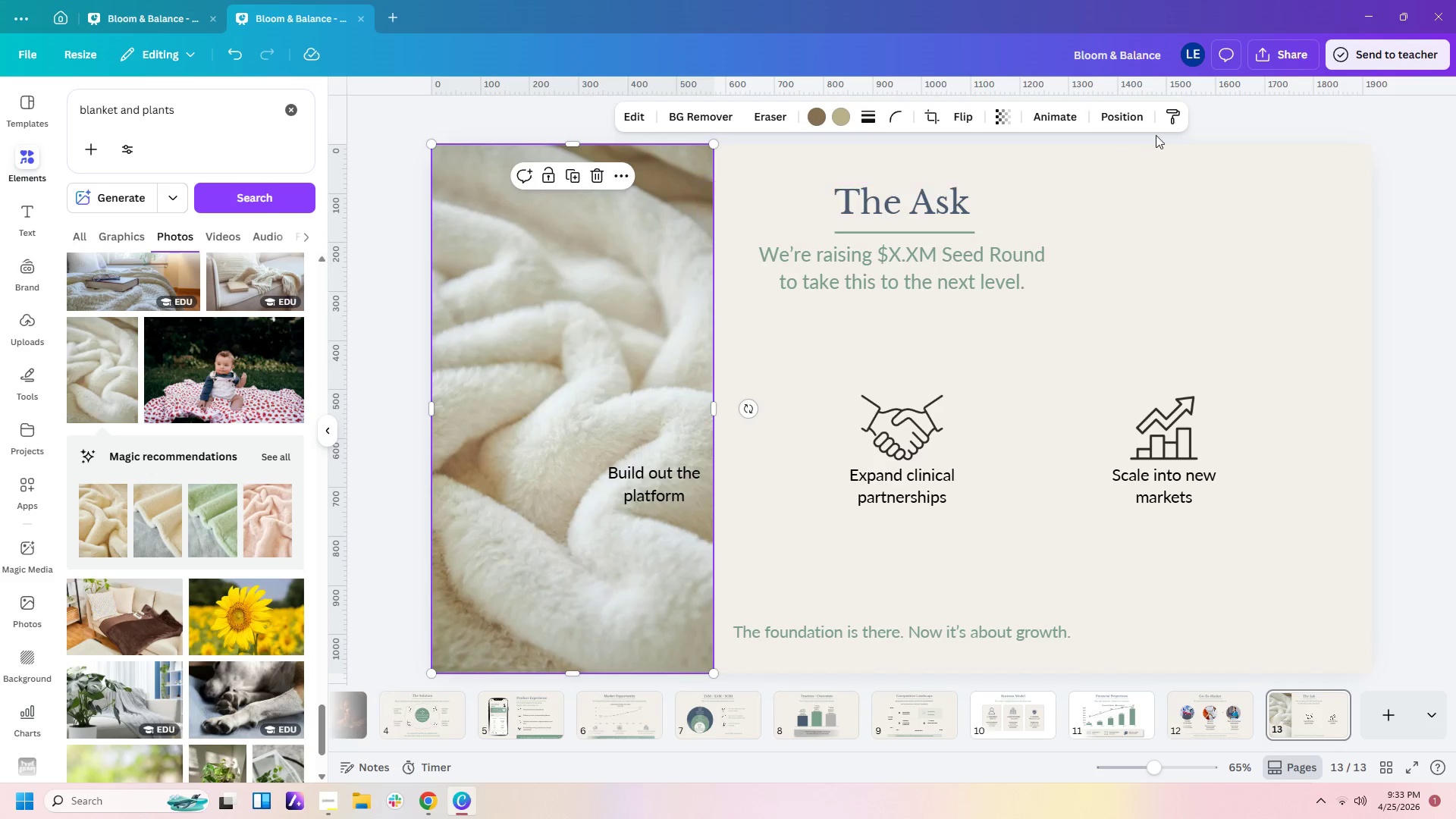 
left_click([1139, 118])
 